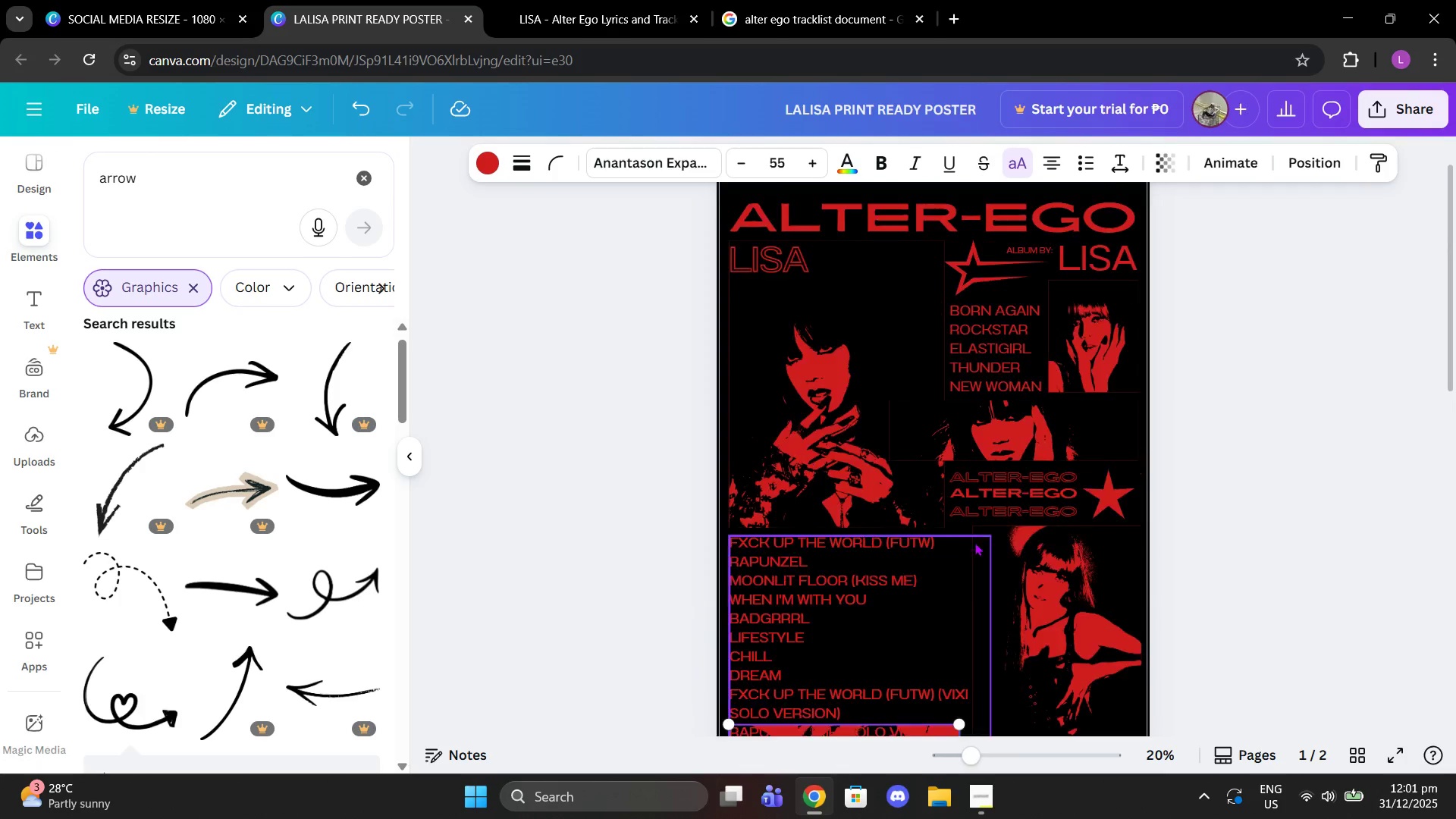 
scroll: coordinate [974, 542], scroll_direction: up, amount: 2.0
 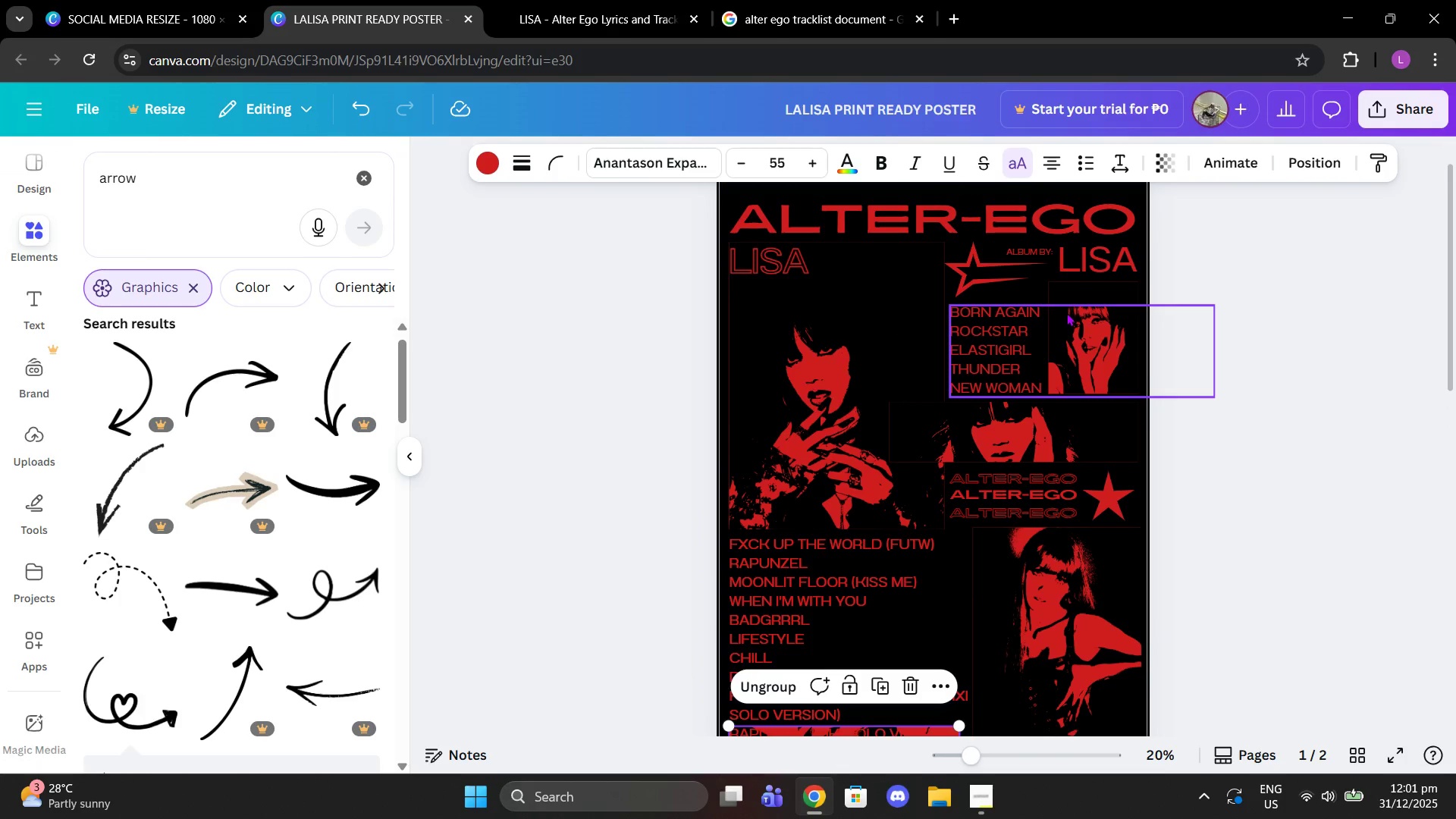 
wait(6.52)
 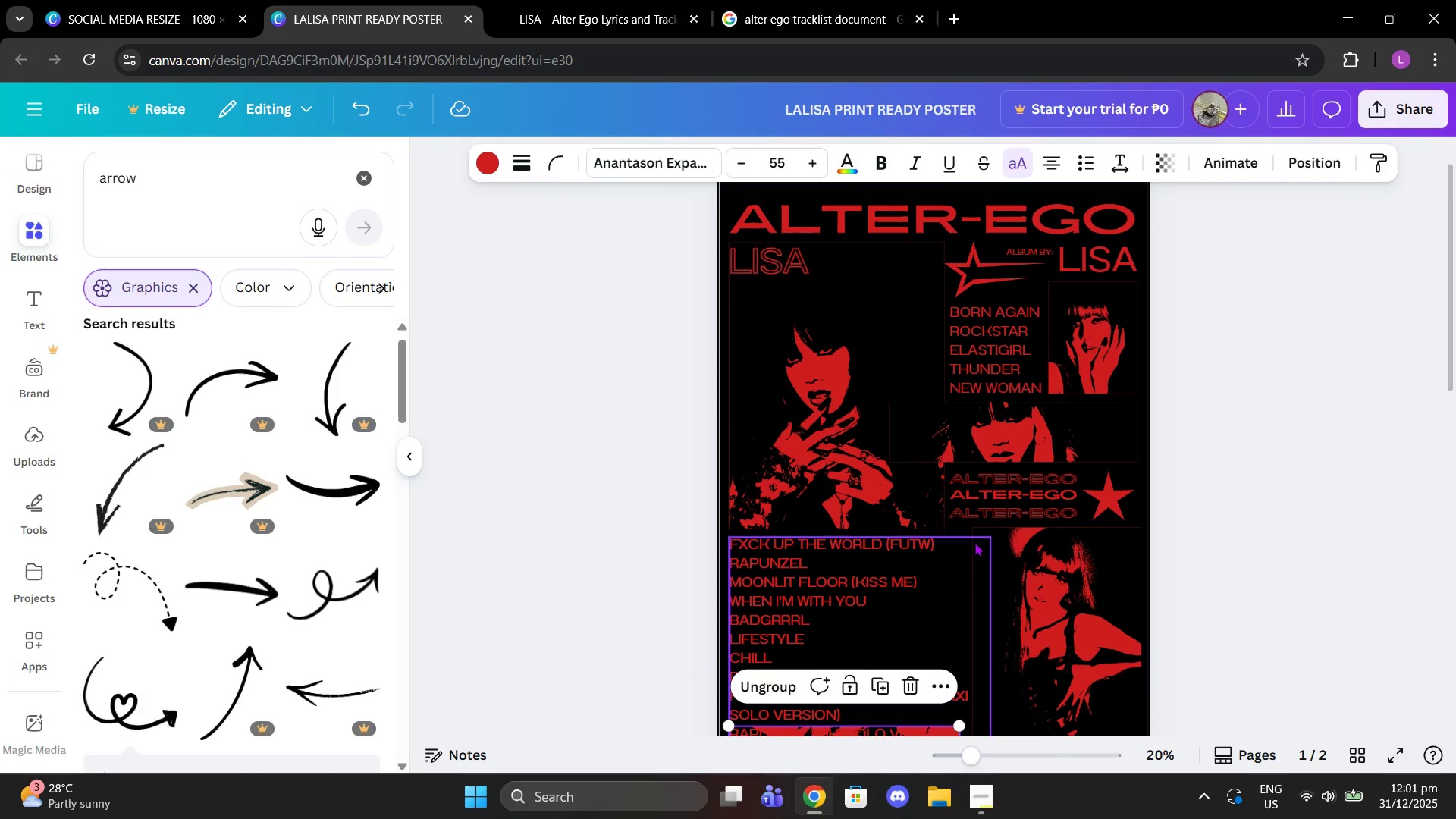 
left_click_drag(start_coordinate=[991, 343], to_coordinate=[992, 318])
 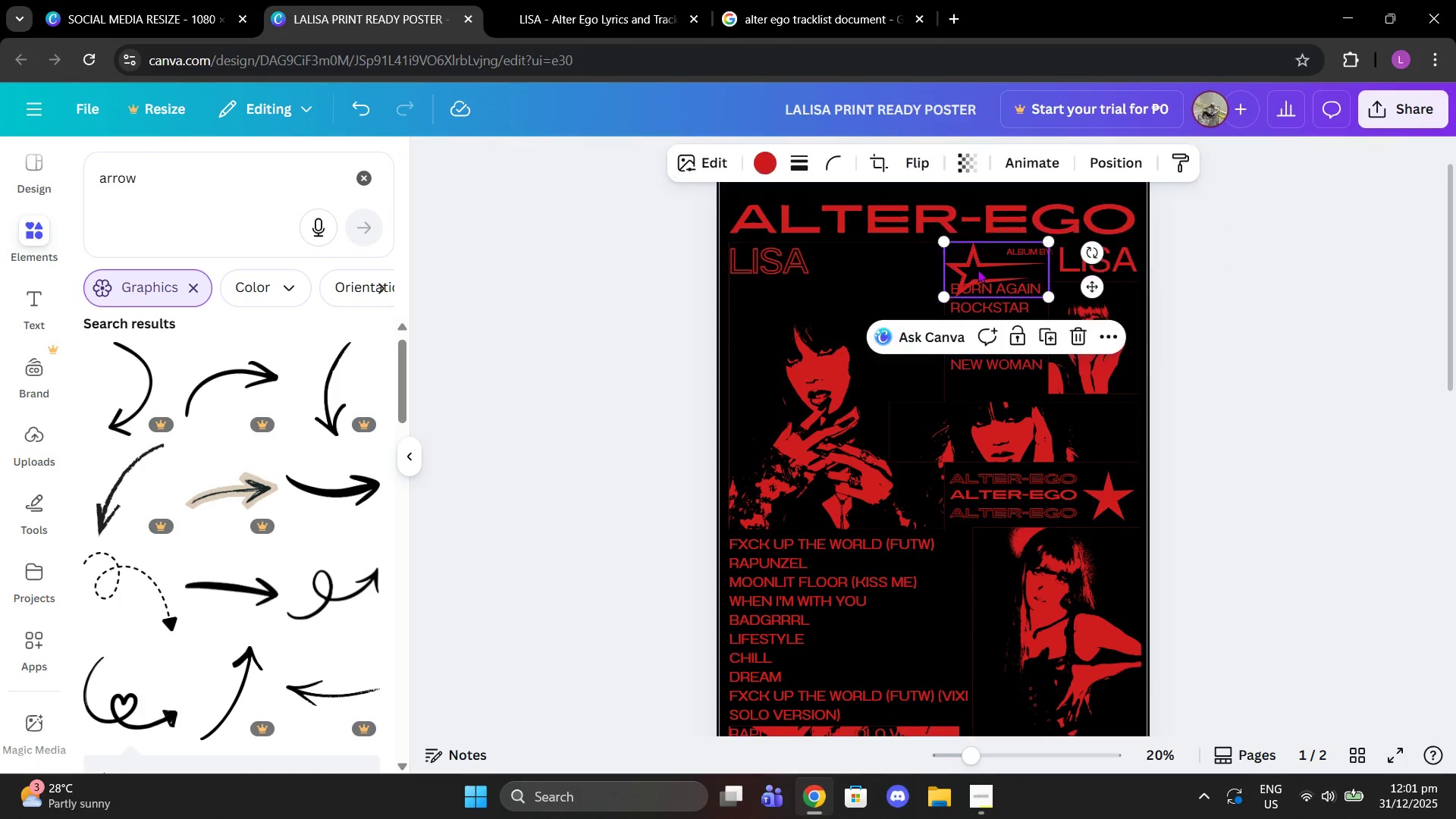 
left_click([977, 269])
 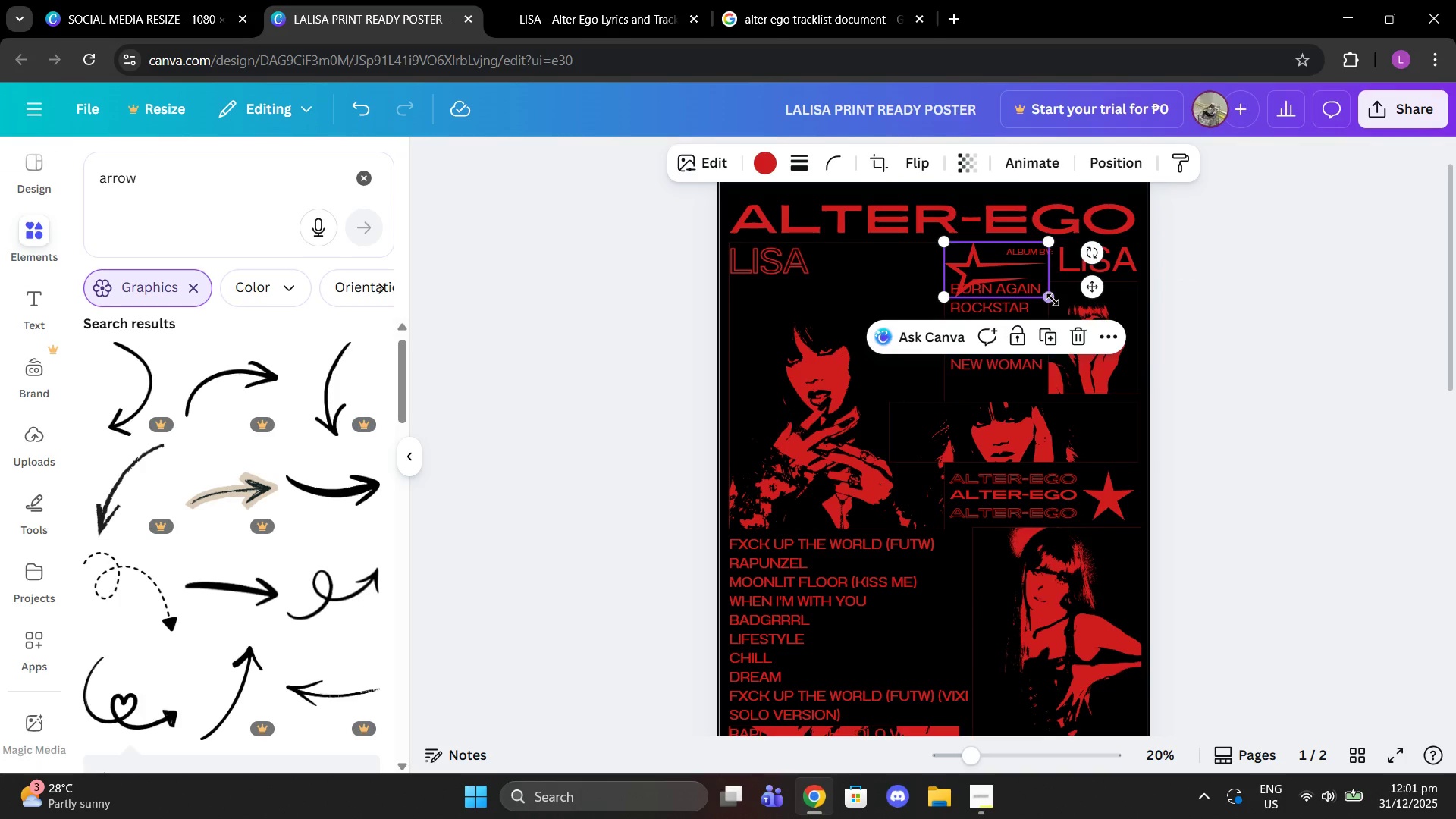 
left_click_drag(start_coordinate=[1053, 300], to_coordinate=[1014, 287])
 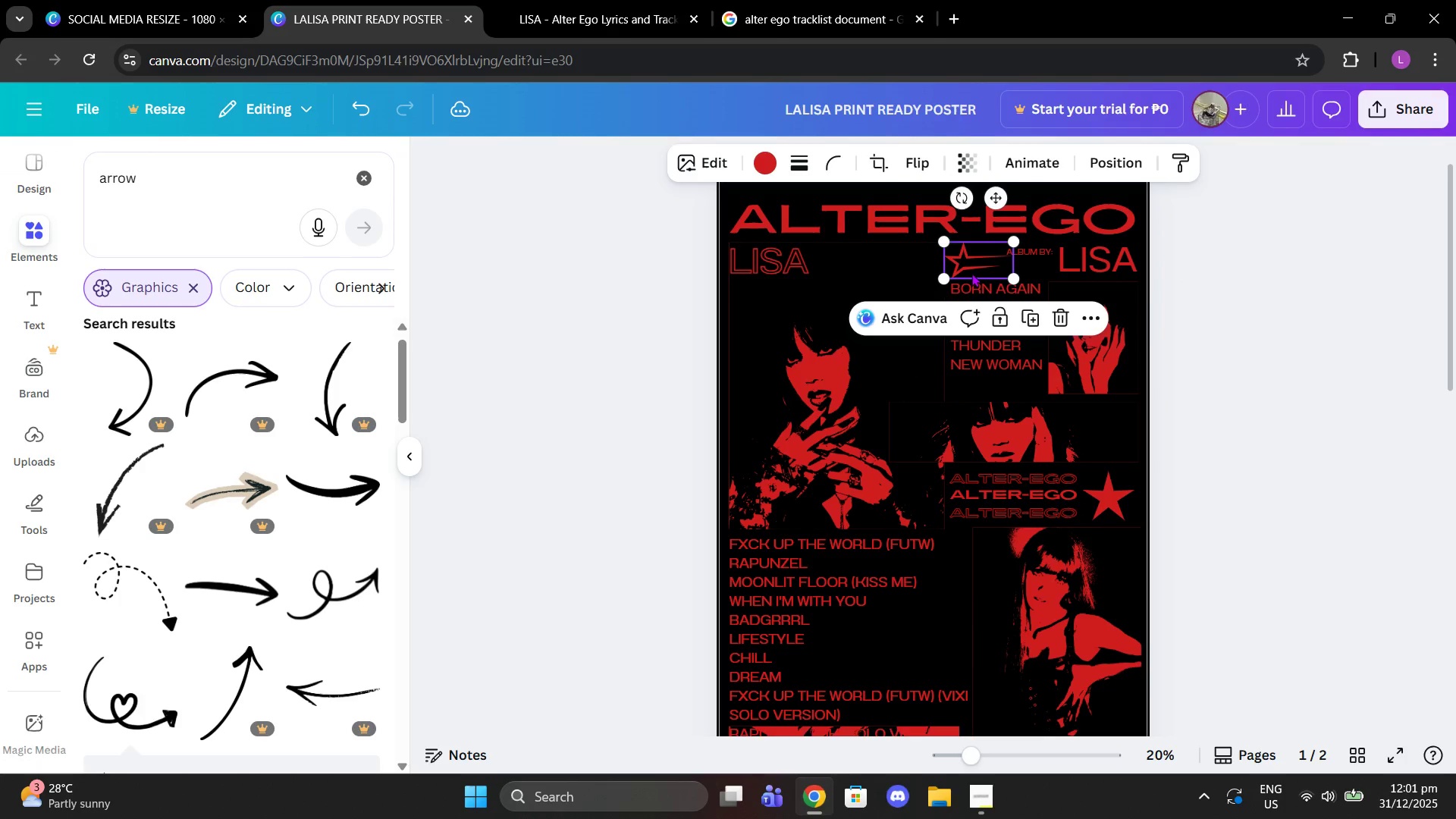 
mouse_move([992, 293])
 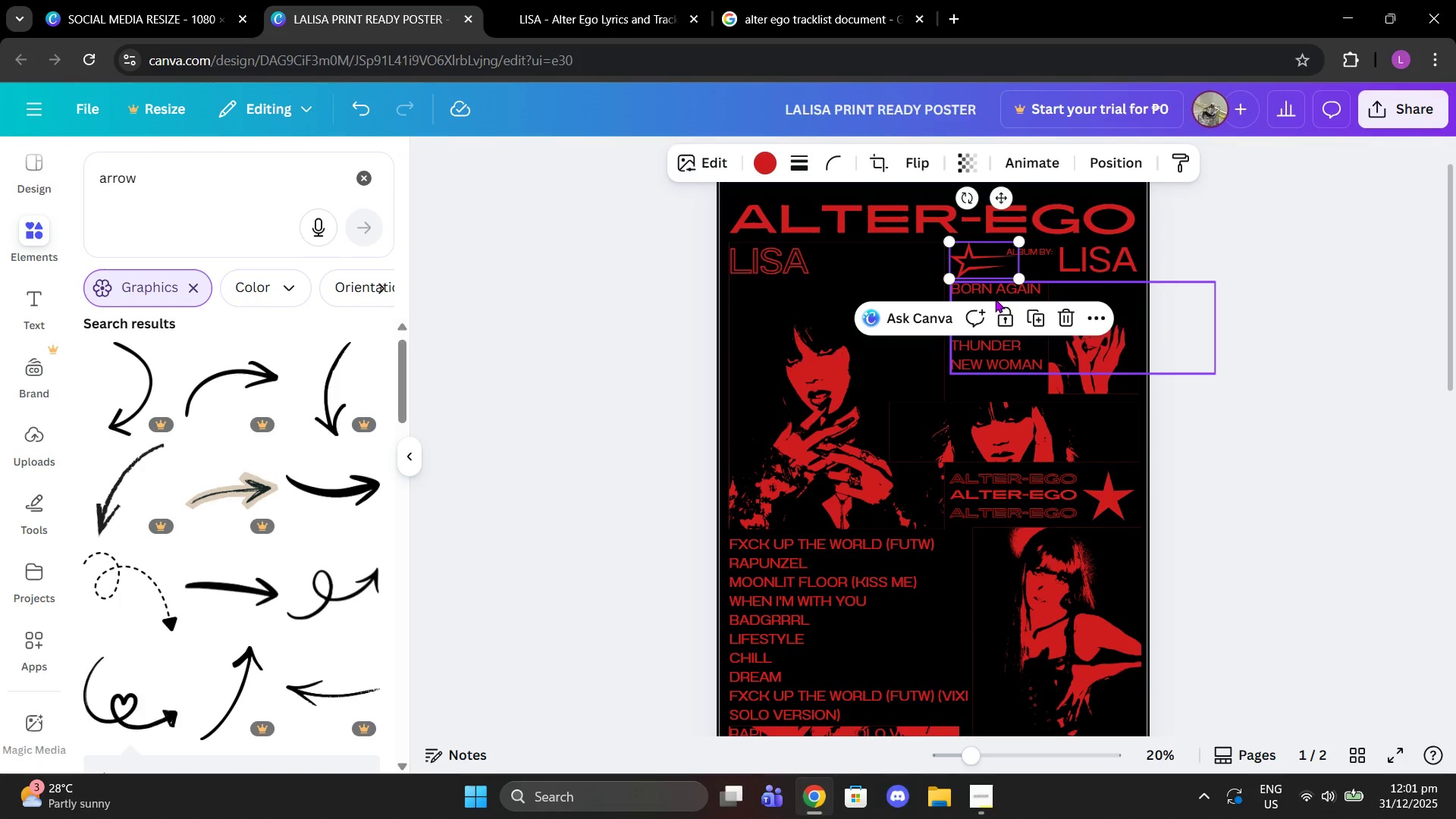 
key(Control+Z)
 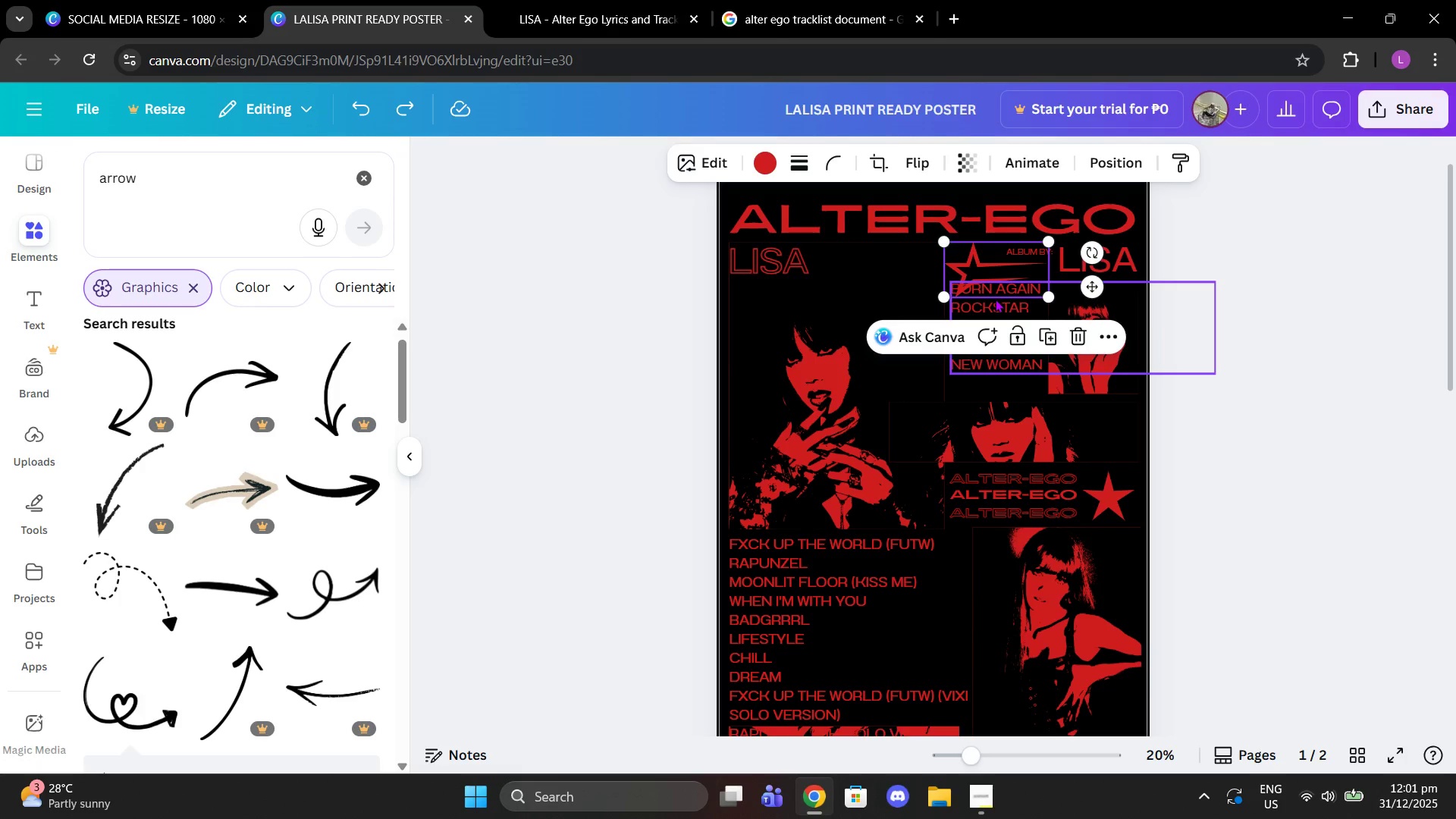 
key(Control+Z)
 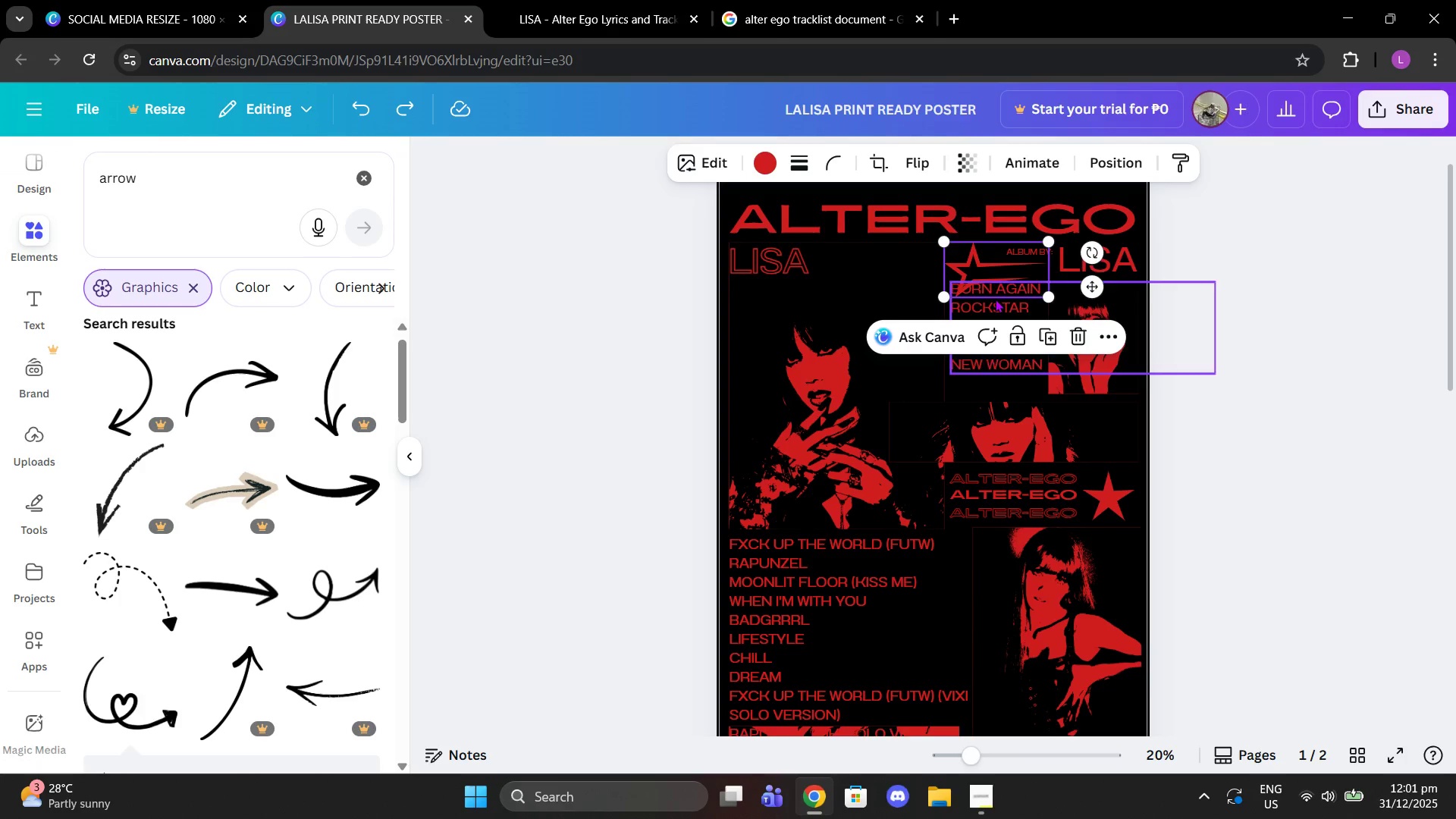 
key(Control+Z)
 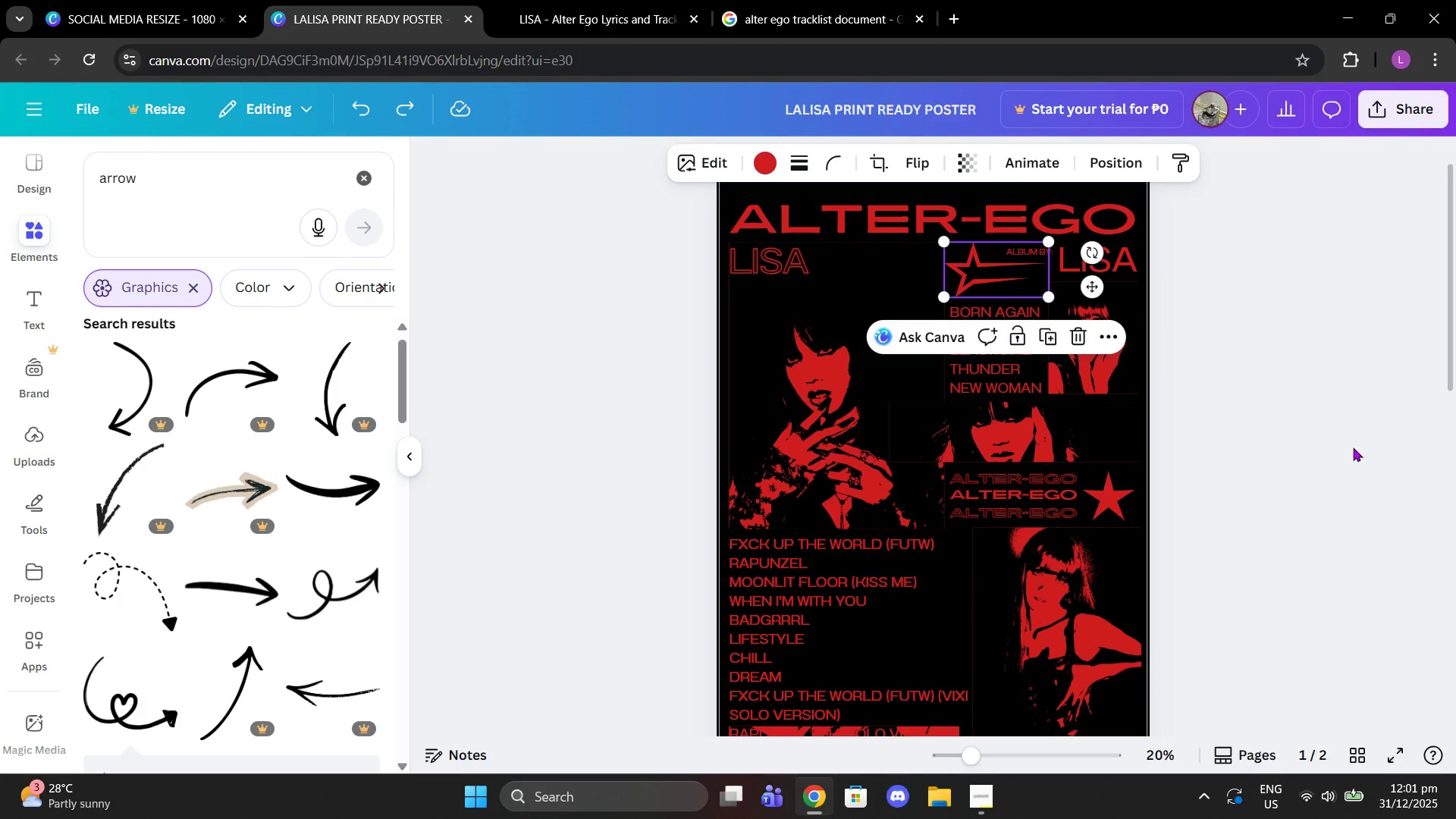 
left_click([1353, 447])
 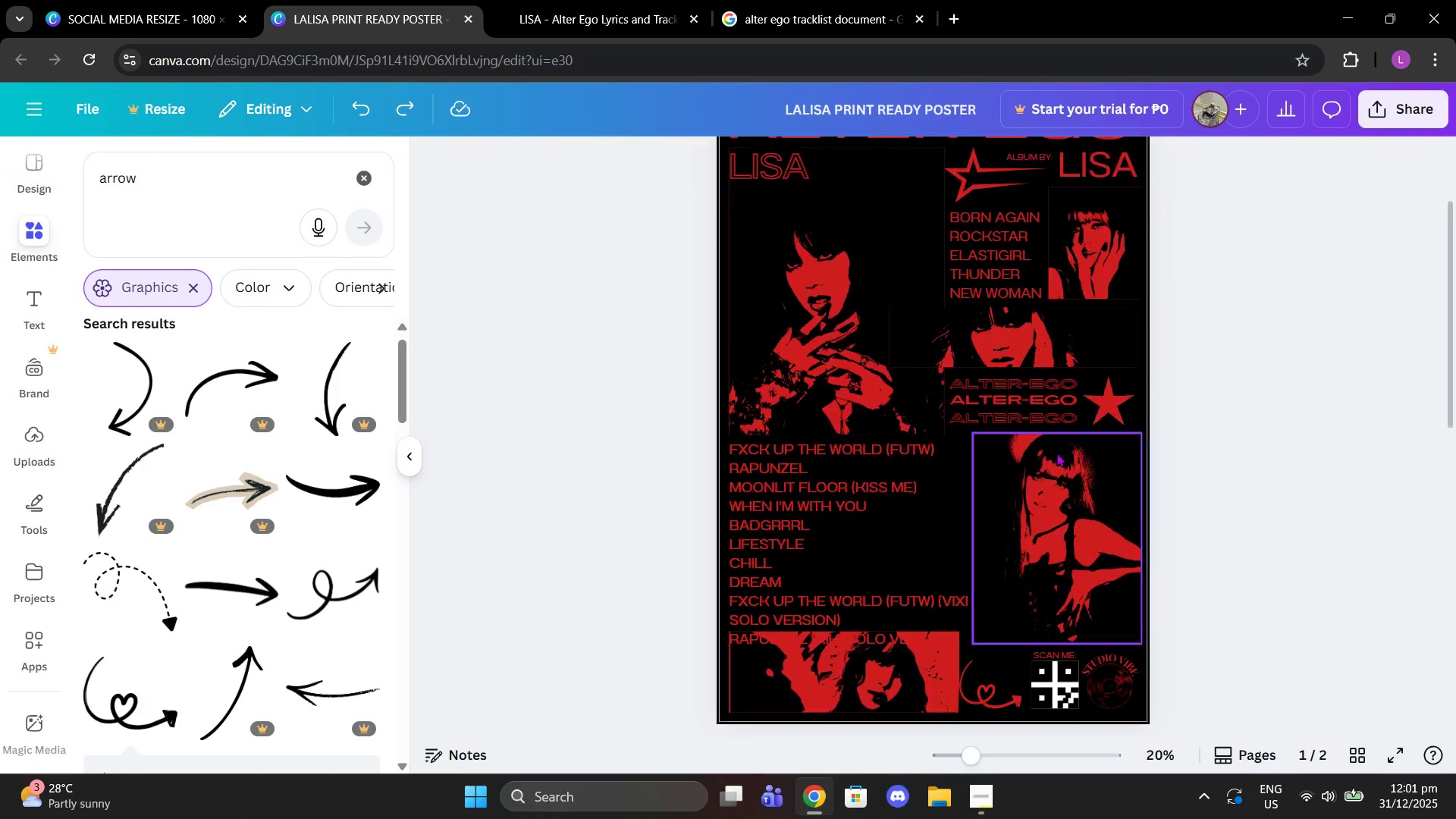 
scroll: coordinate [1086, 450], scroll_direction: down, amount: 2.0
 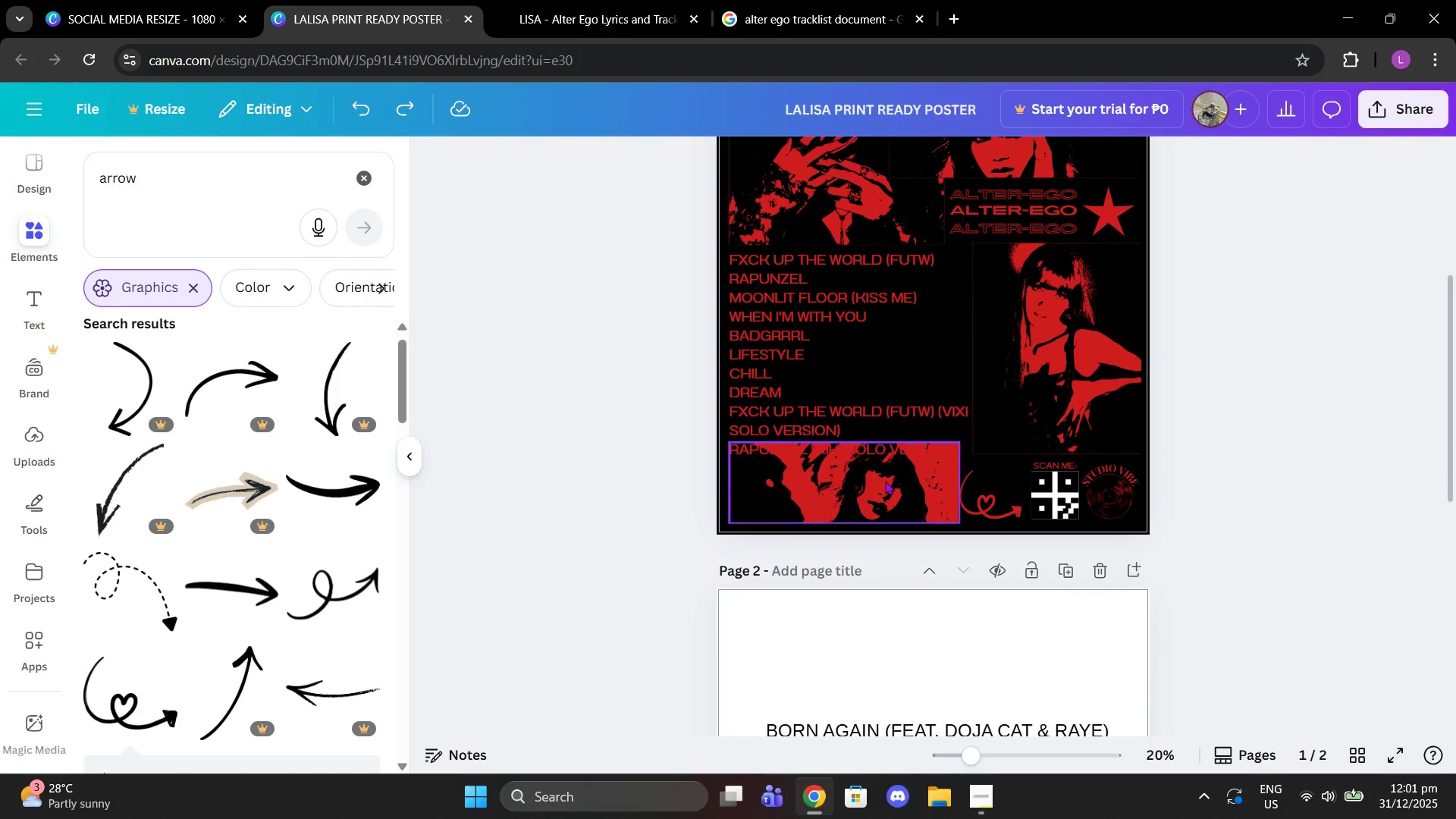 
left_click_drag(start_coordinate=[884, 481], to_coordinate=[900, 644])
 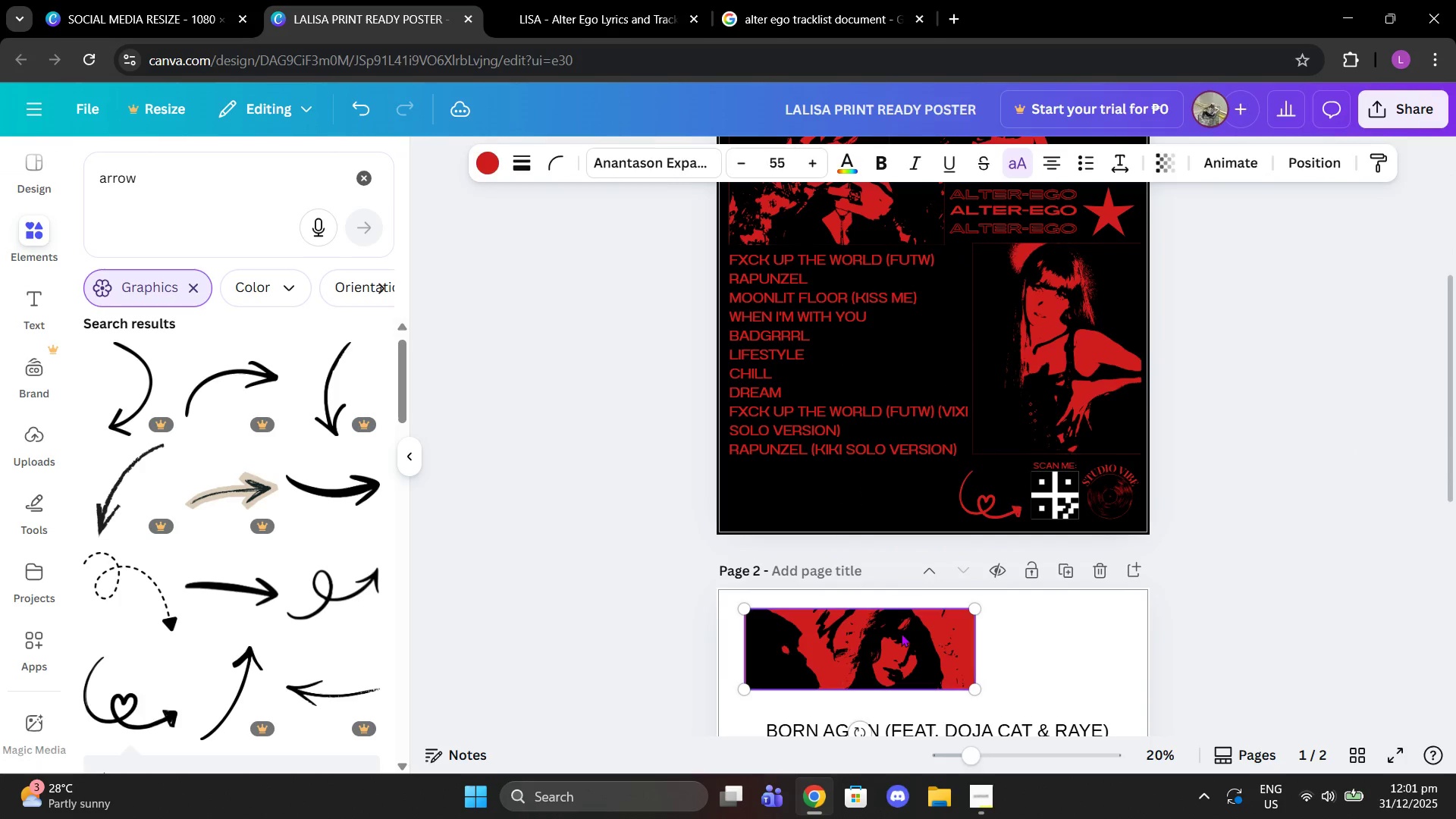 
left_click([901, 633])
 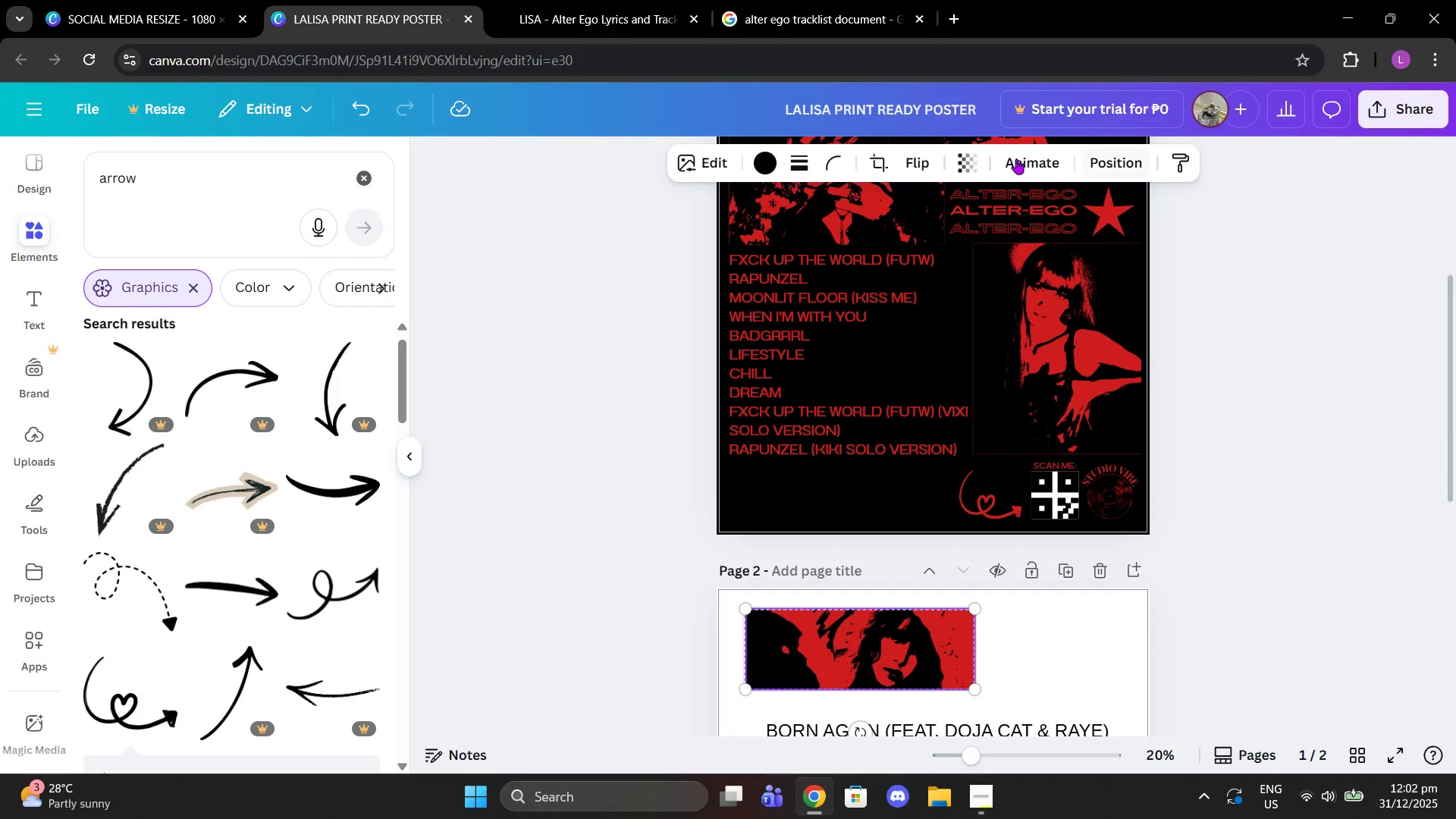 
scroll: coordinate [1055, 648], scroll_direction: down, amount: 3.0
 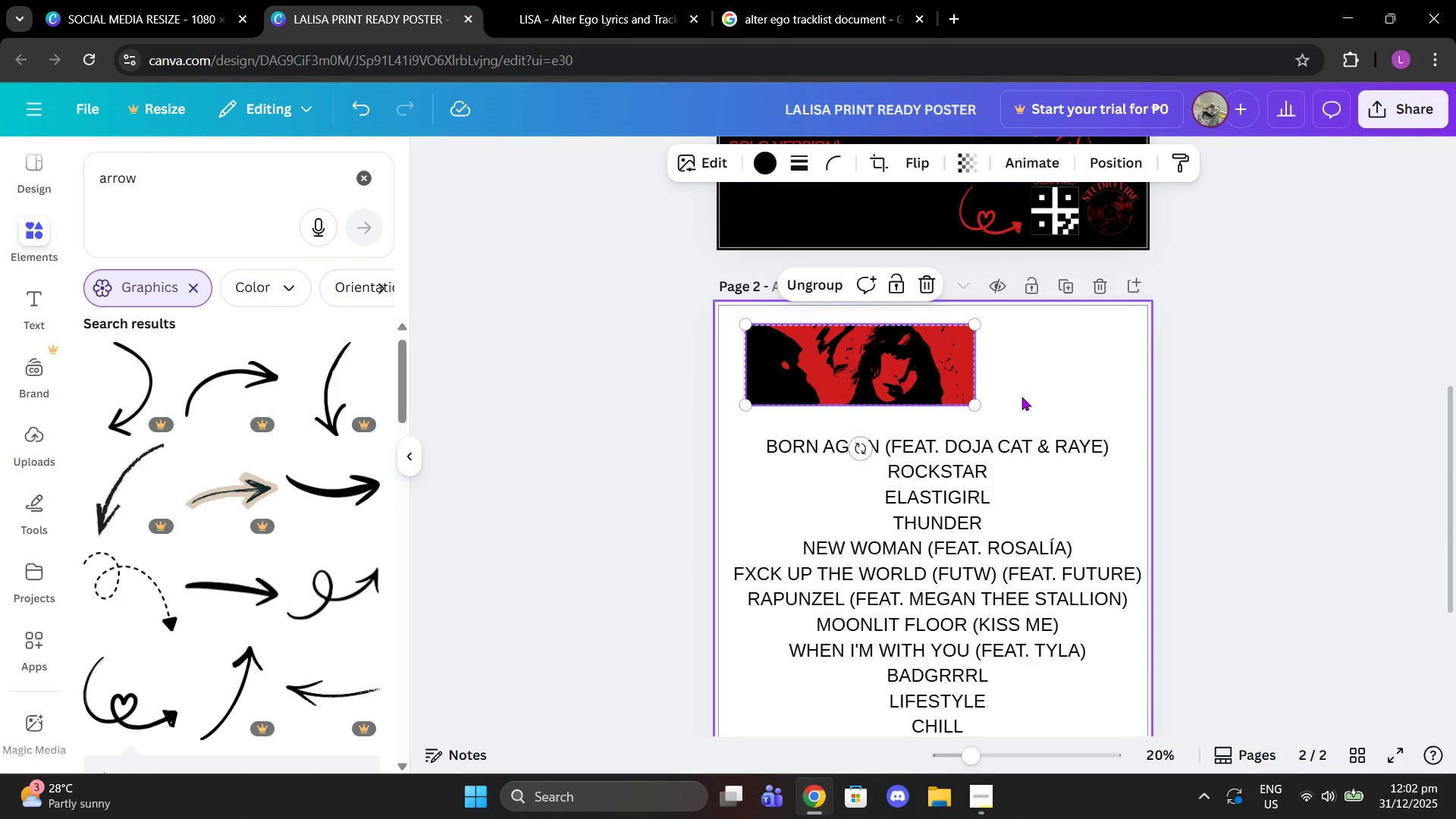 
left_click([1021, 397])
 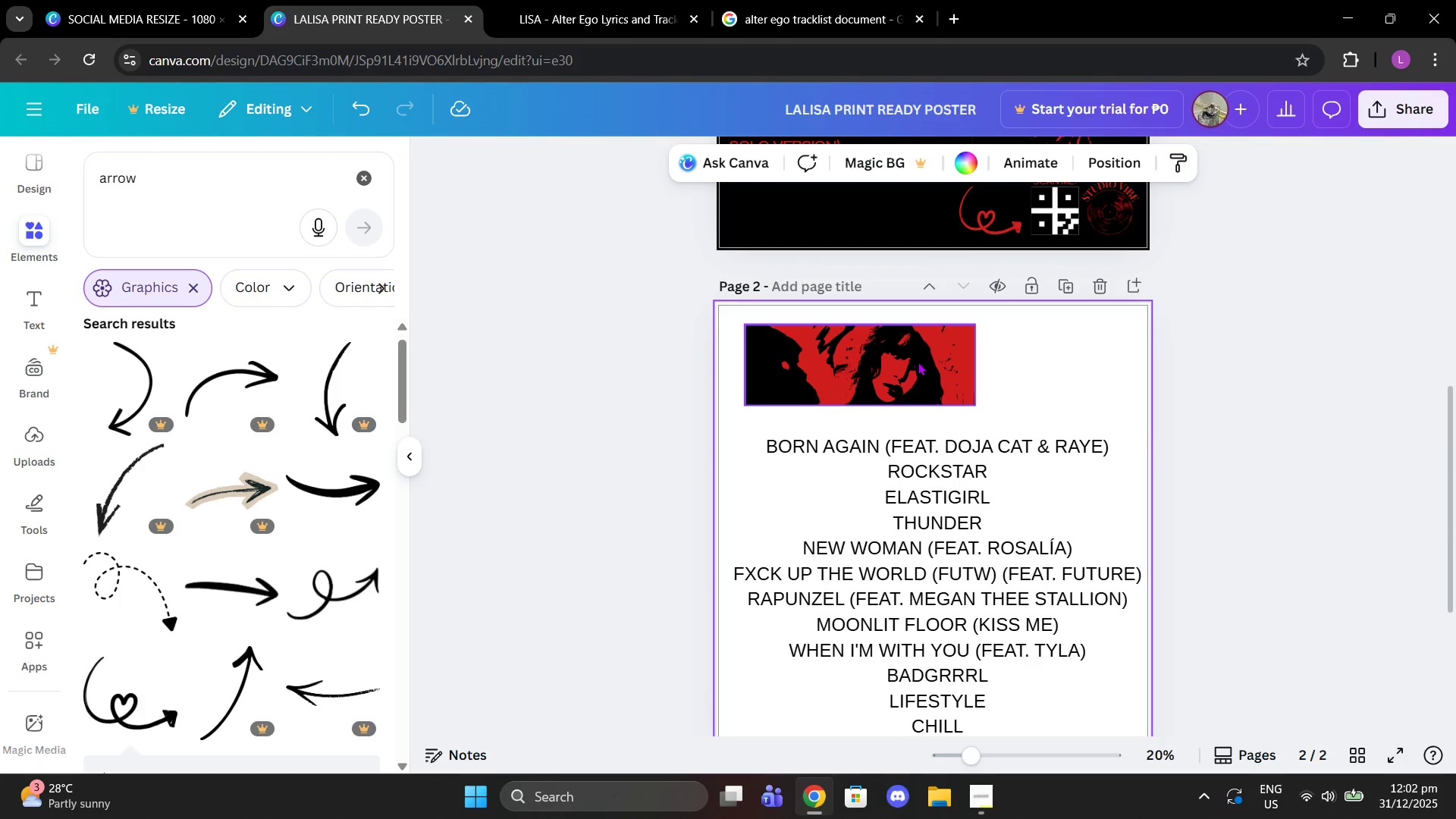 
right_click([918, 362])
 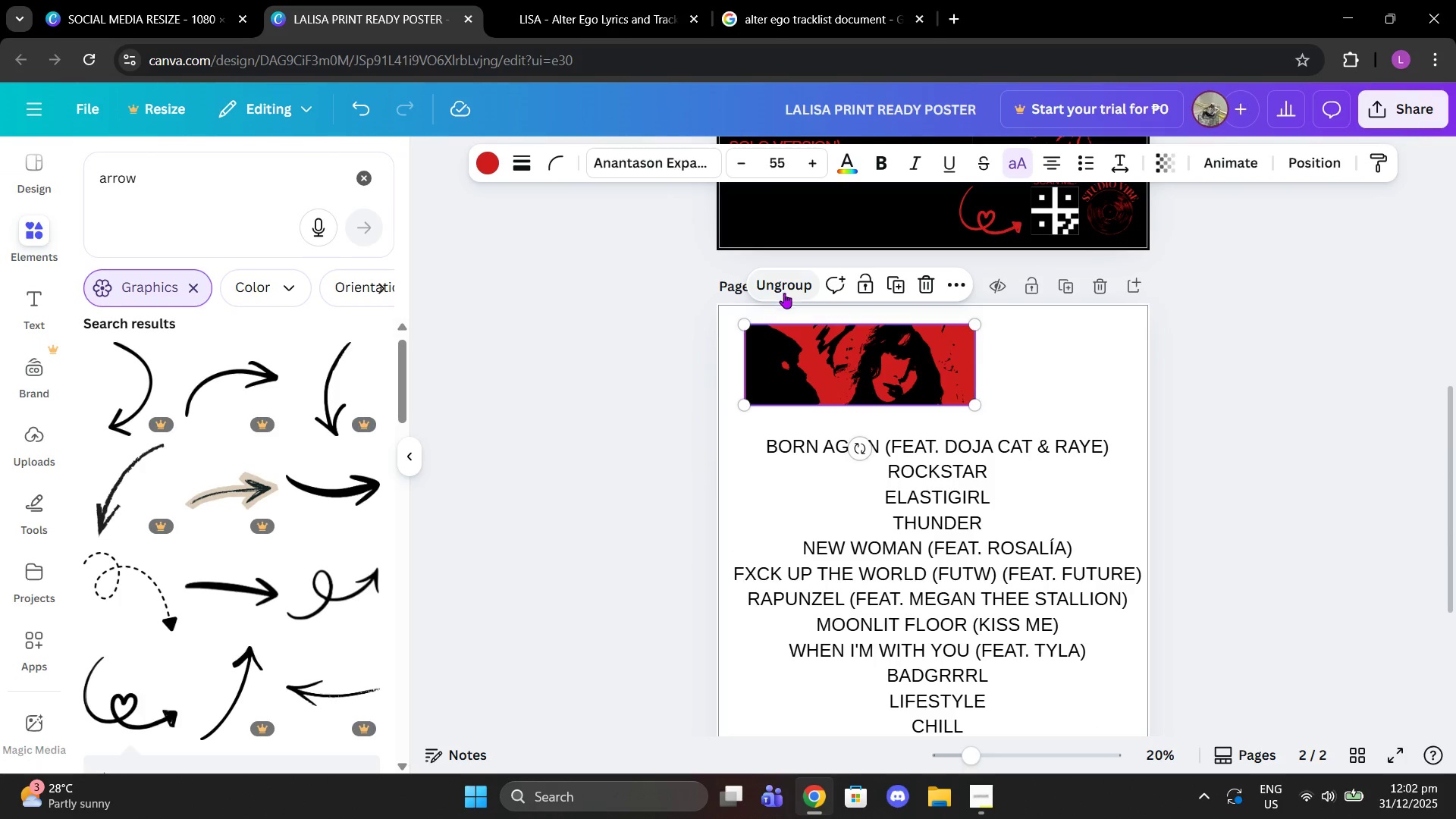 
double_click([859, 394])
 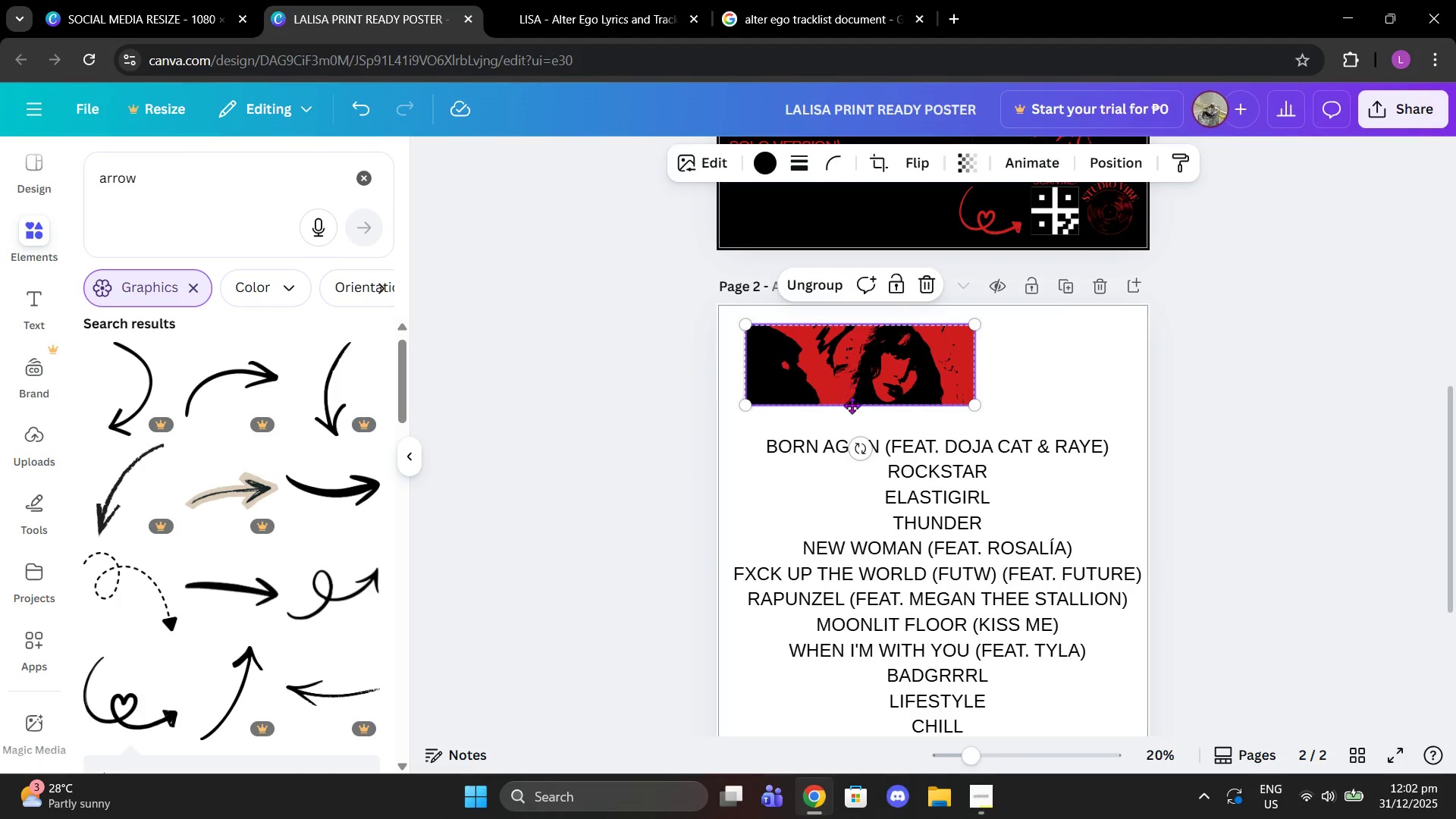 
left_click_drag(start_coordinate=[846, 378], to_coordinate=[1003, 384])
 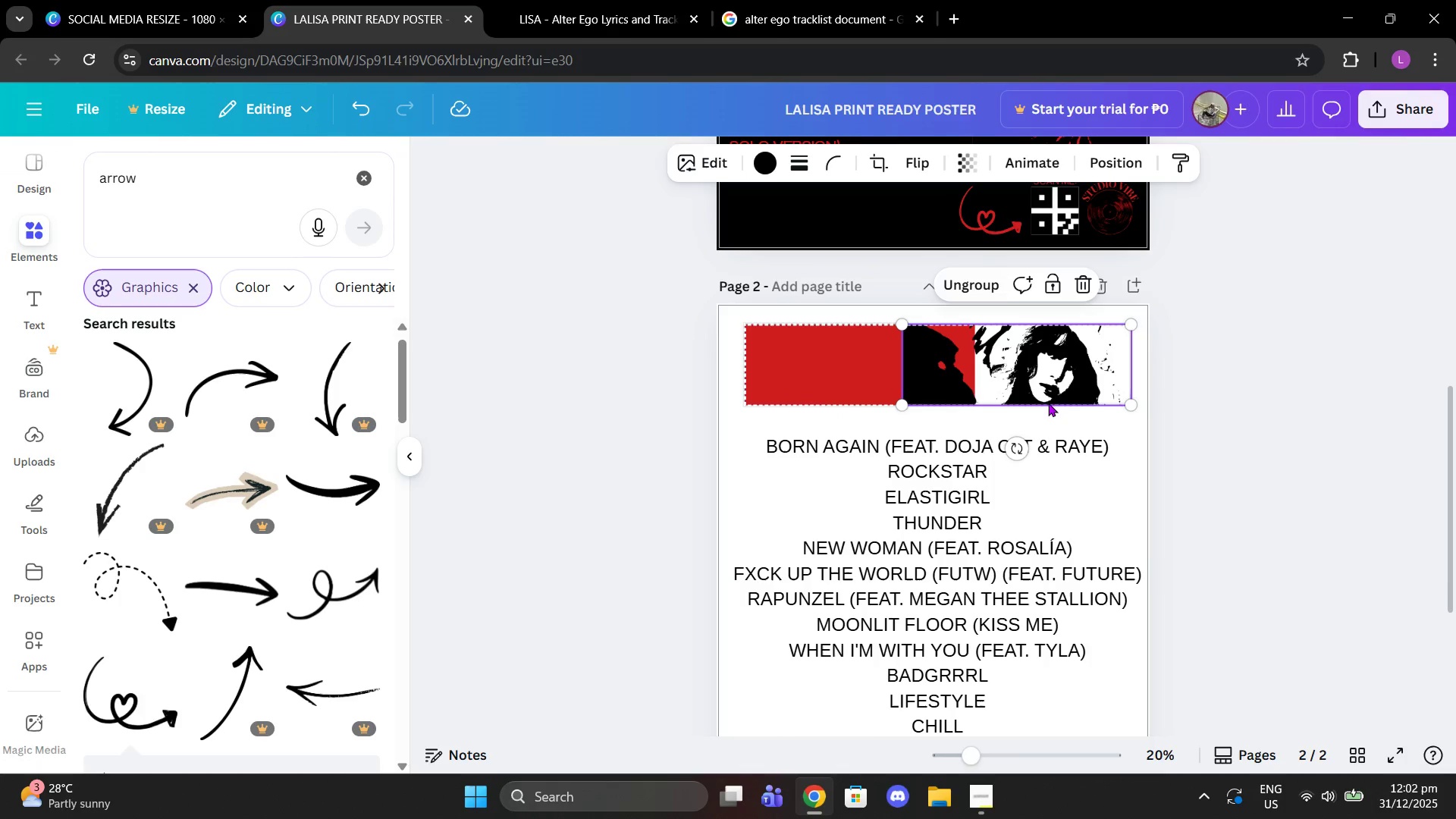 
left_click_drag(start_coordinate=[1023, 363], to_coordinate=[957, 416])
 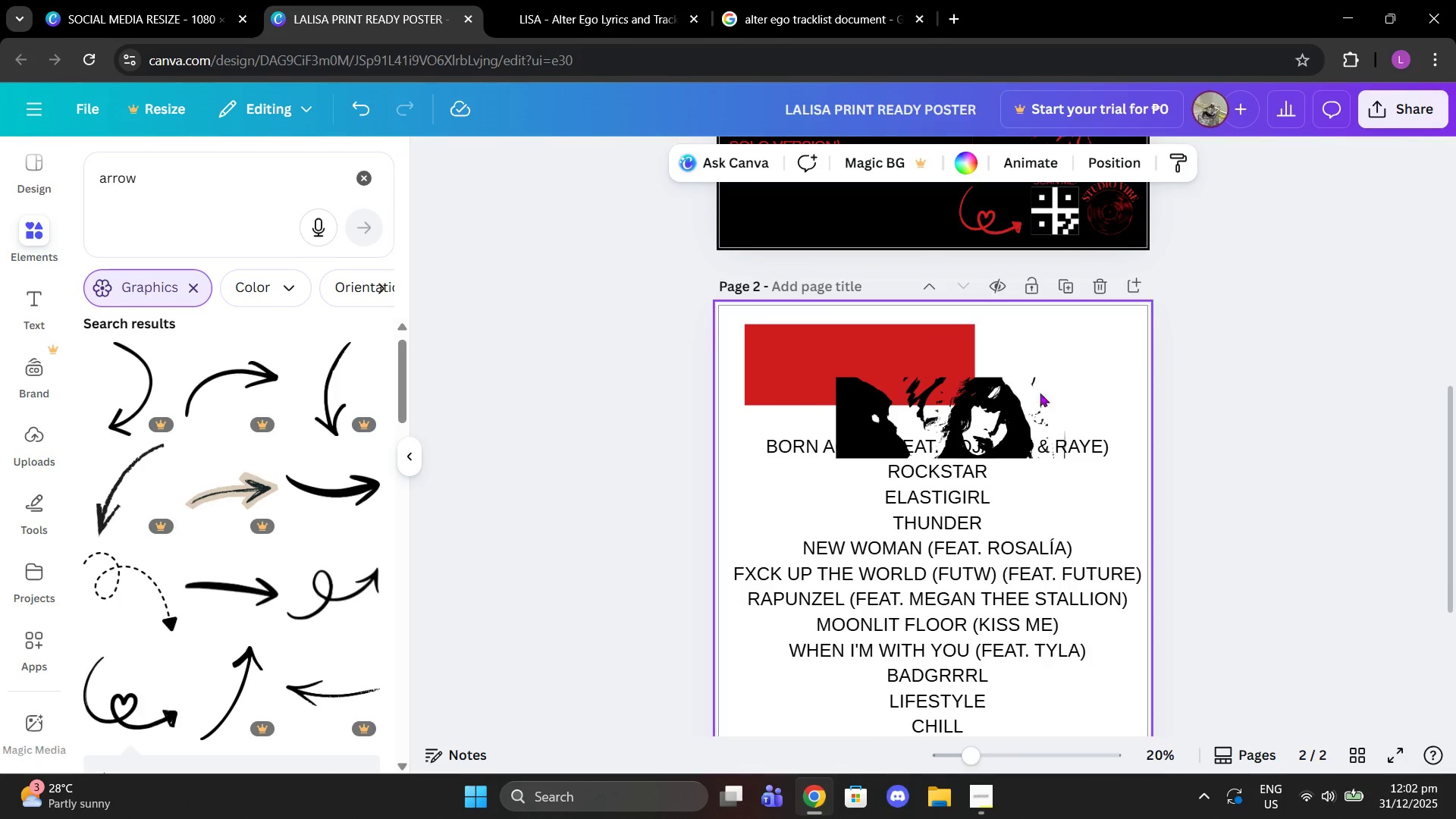 
double_click([965, 405])
 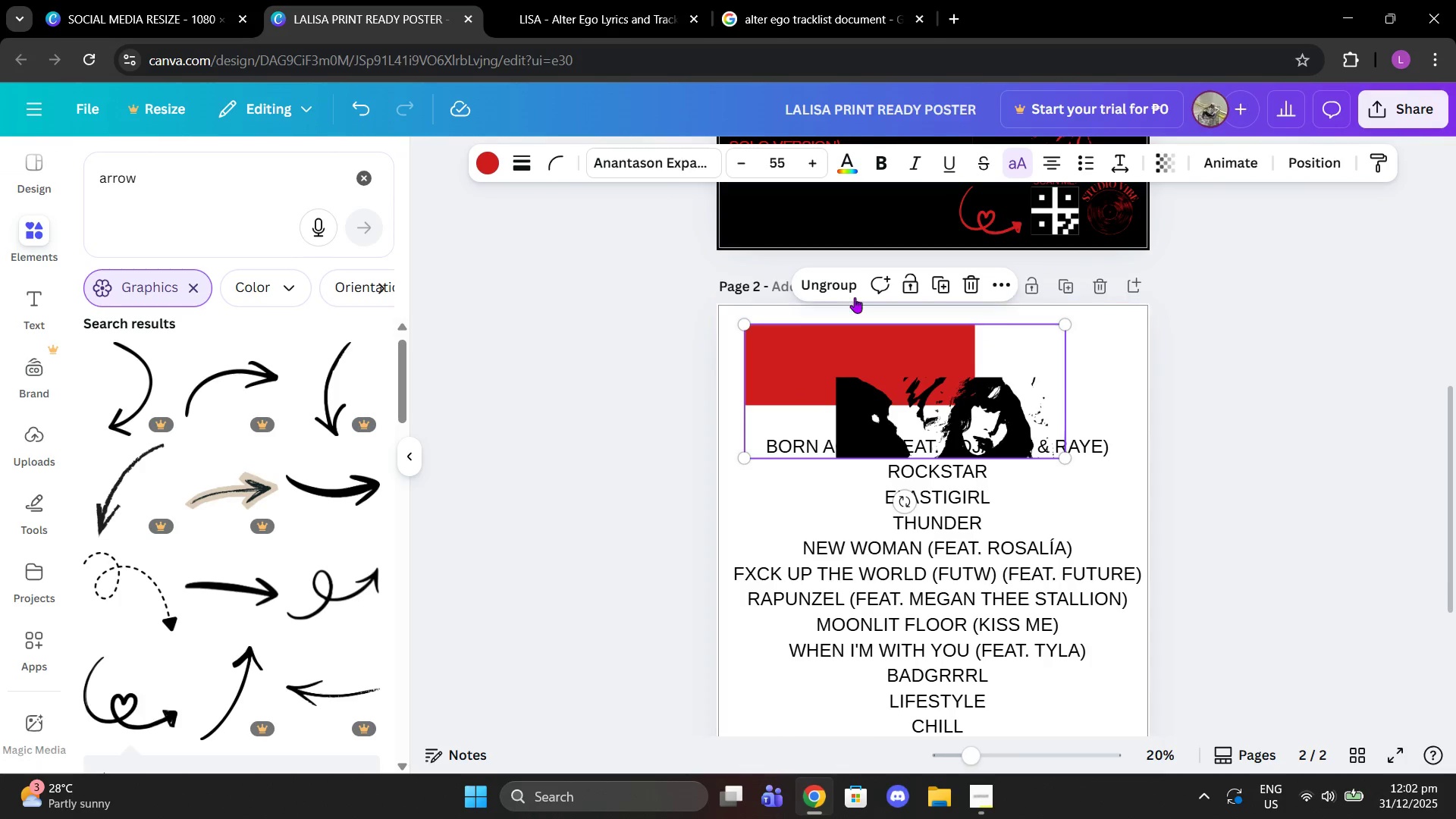 
left_click([846, 287])
 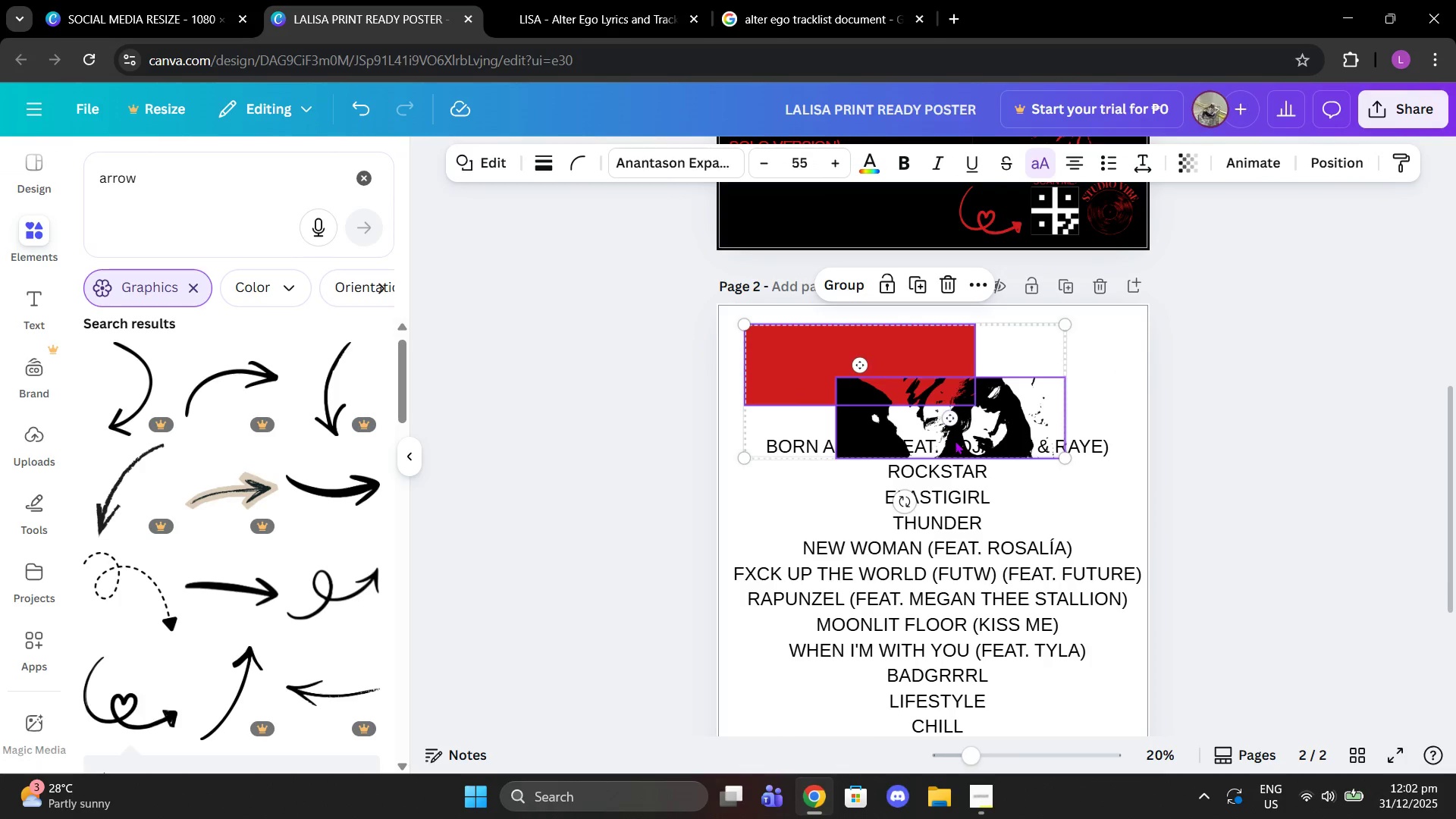 
left_click([955, 441])
 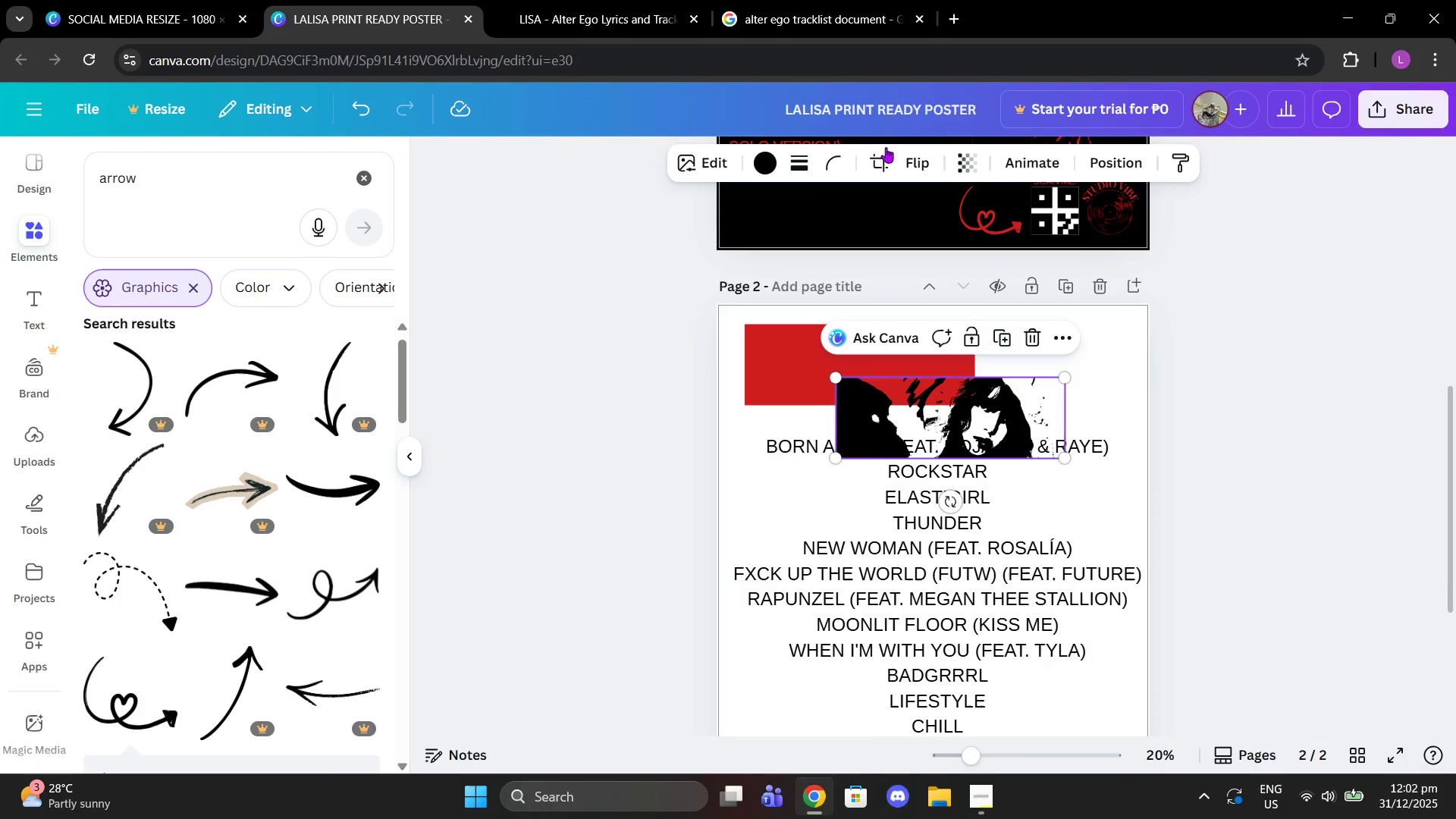 
left_click([877, 173])
 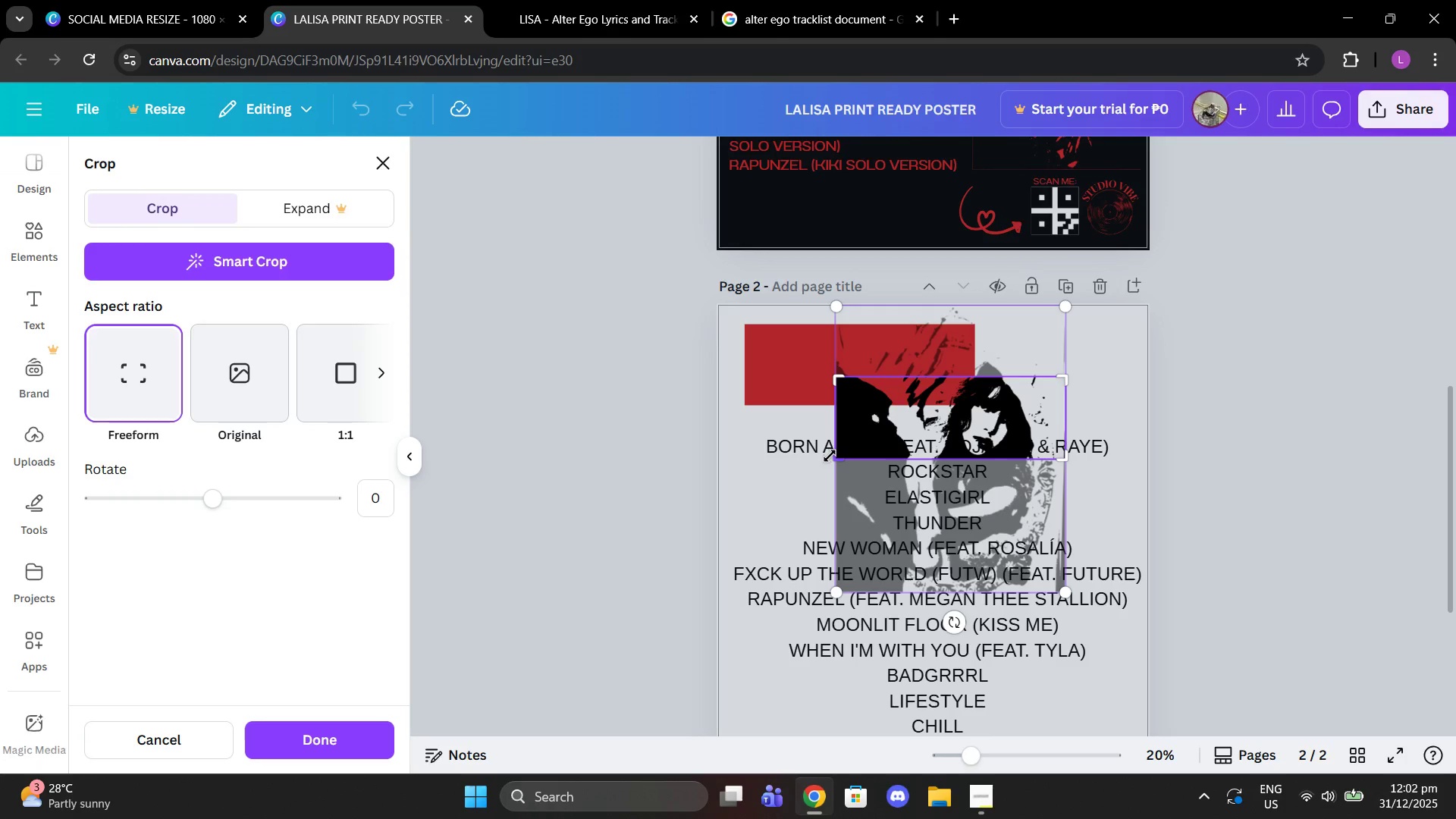 
left_click_drag(start_coordinate=[833, 457], to_coordinate=[831, 449])
 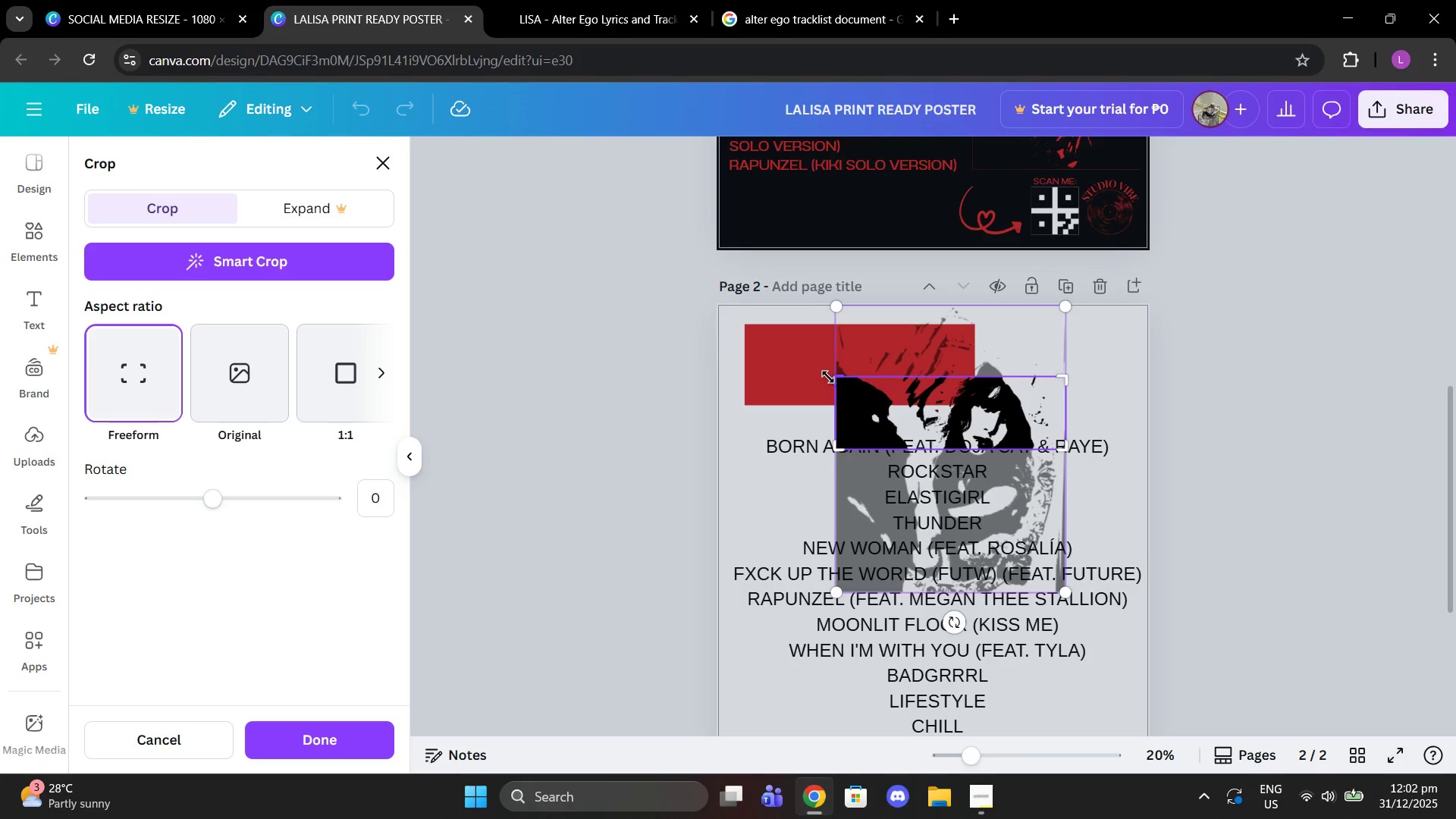 
left_click_drag(start_coordinate=[828, 377], to_coordinate=[827, 391])
 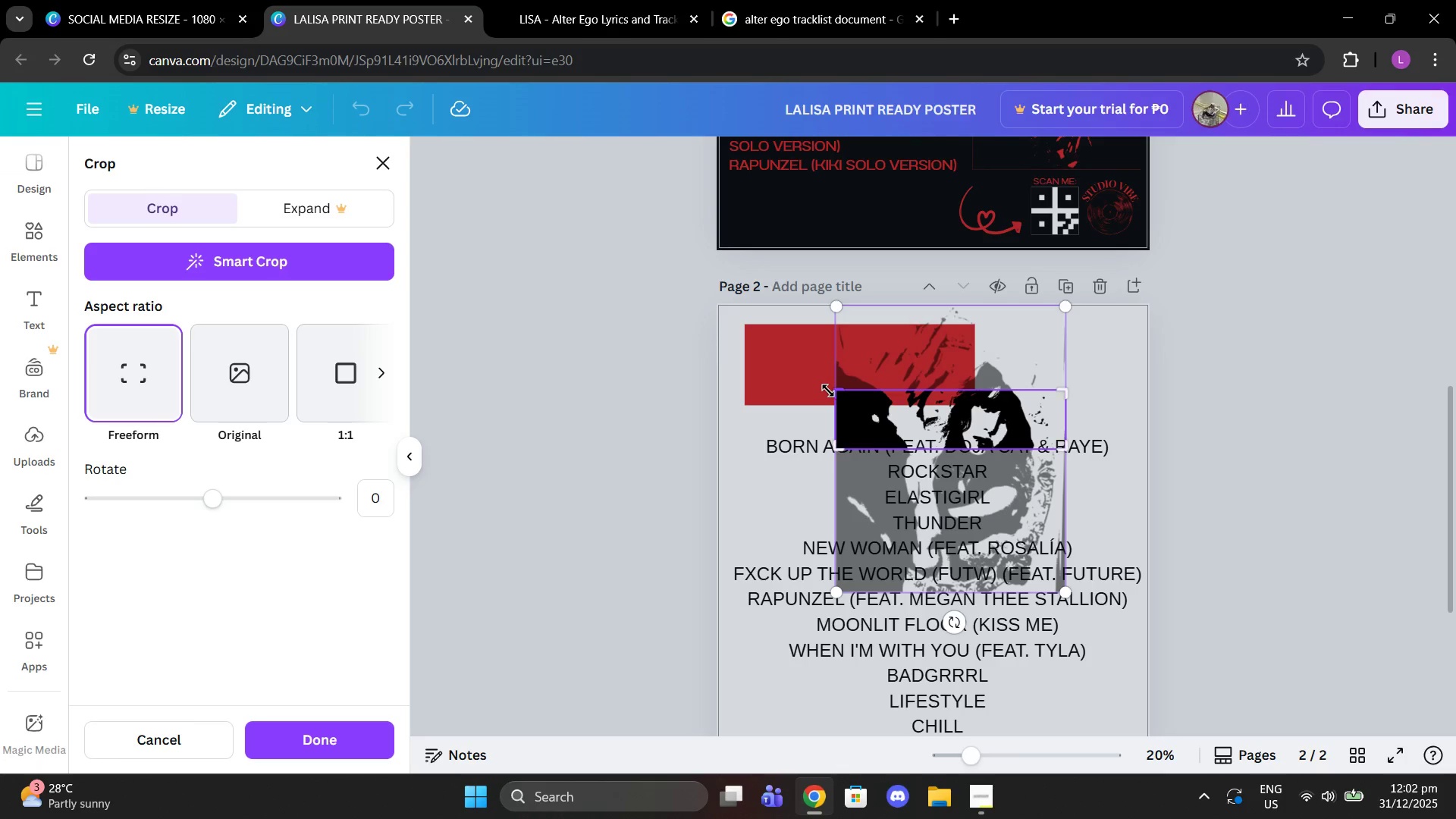 
left_click_drag(start_coordinate=[827, 391], to_coordinate=[895, 394])
 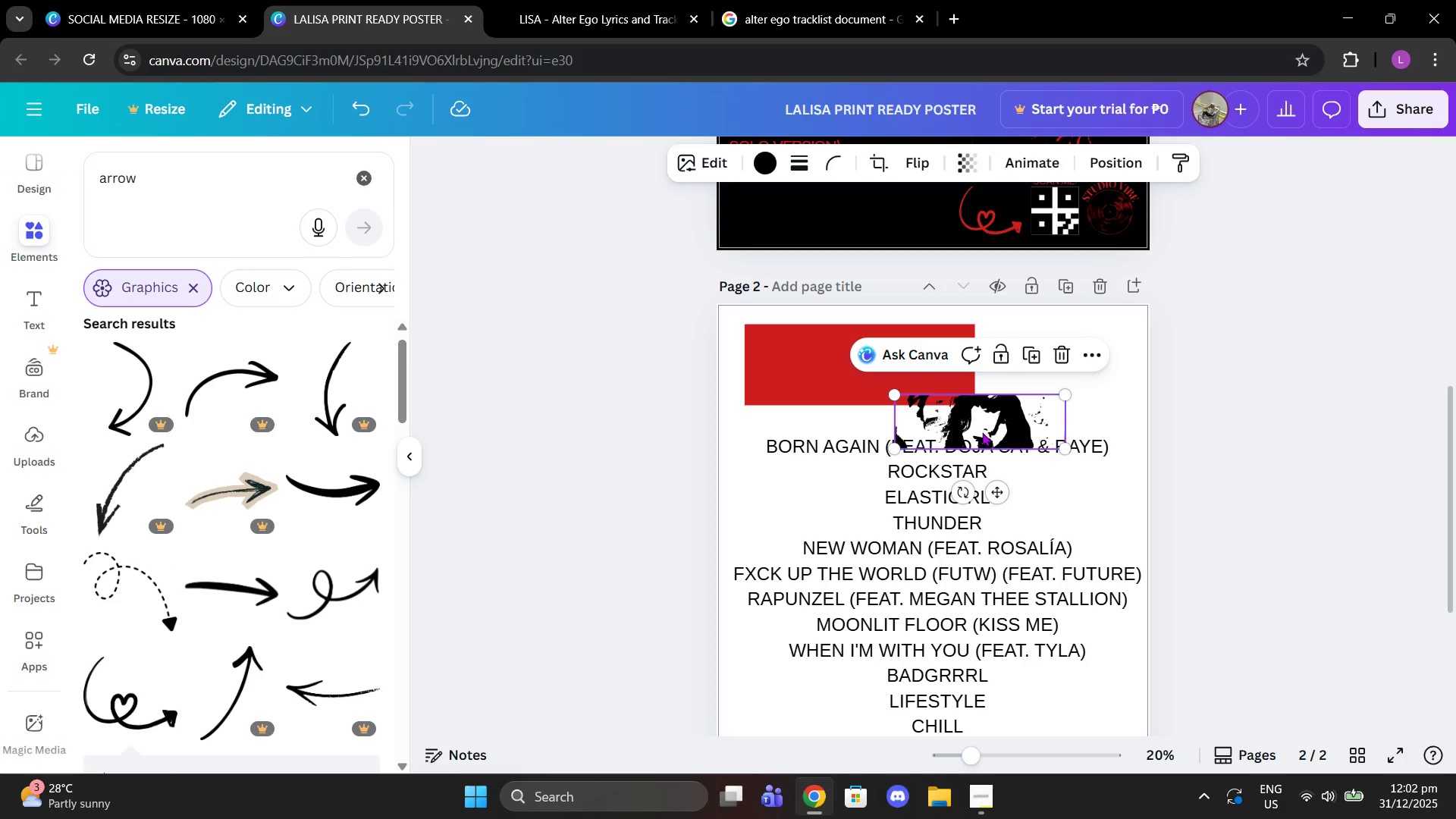 
left_click_drag(start_coordinate=[987, 432], to_coordinate=[830, 364])
 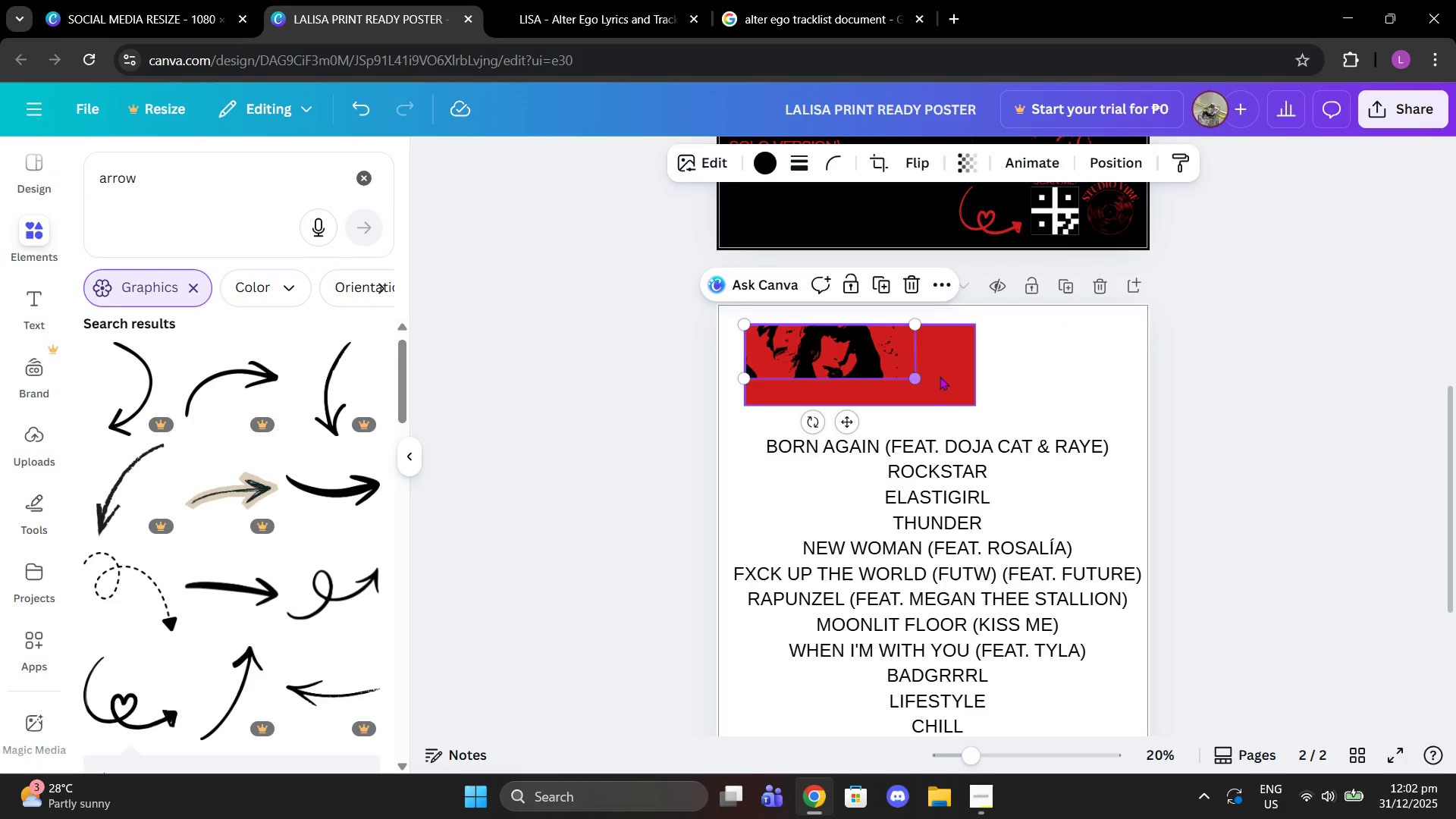 
left_click([946, 376])
 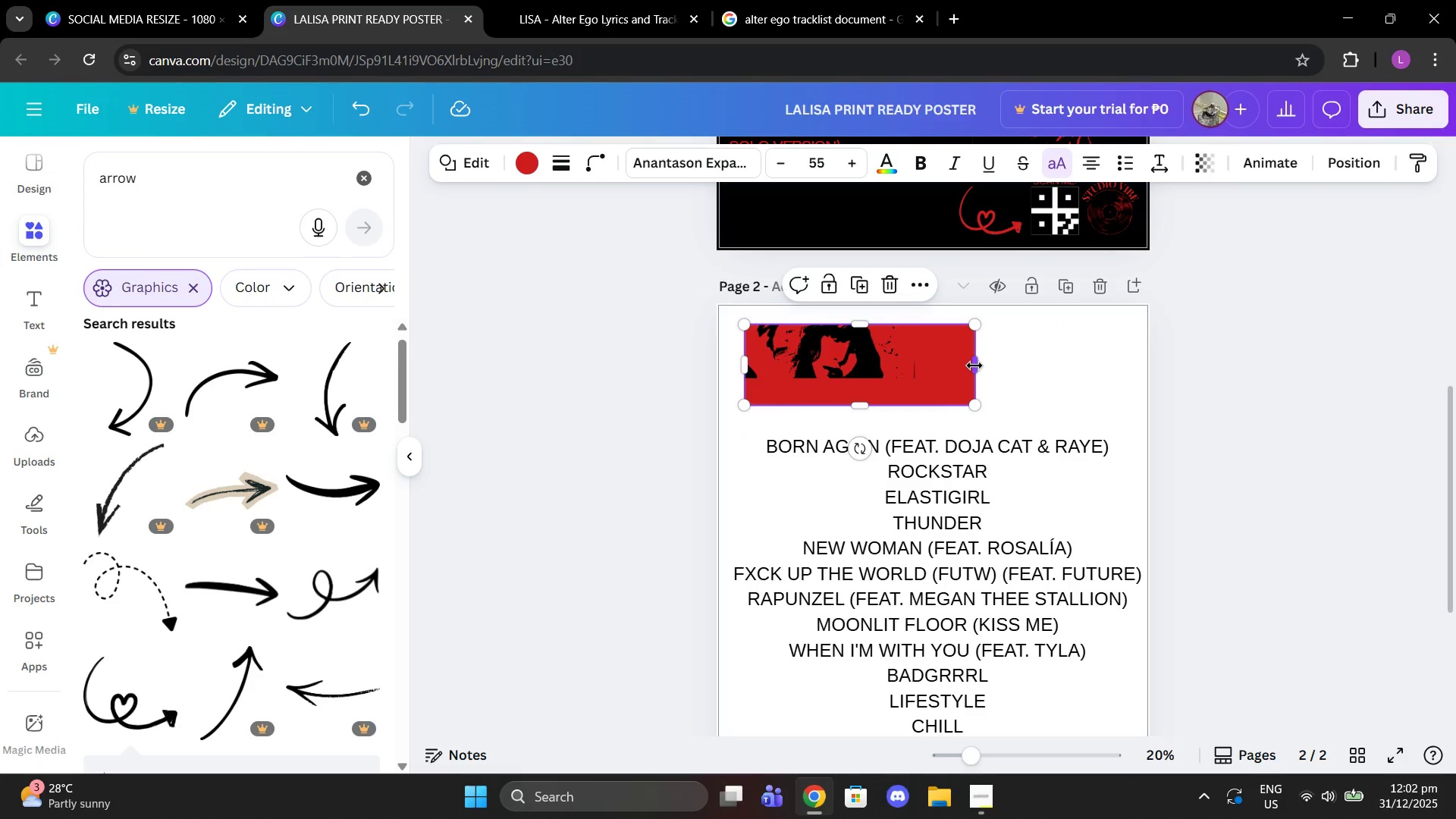 
left_click_drag(start_coordinate=[974, 366], to_coordinate=[918, 363])
 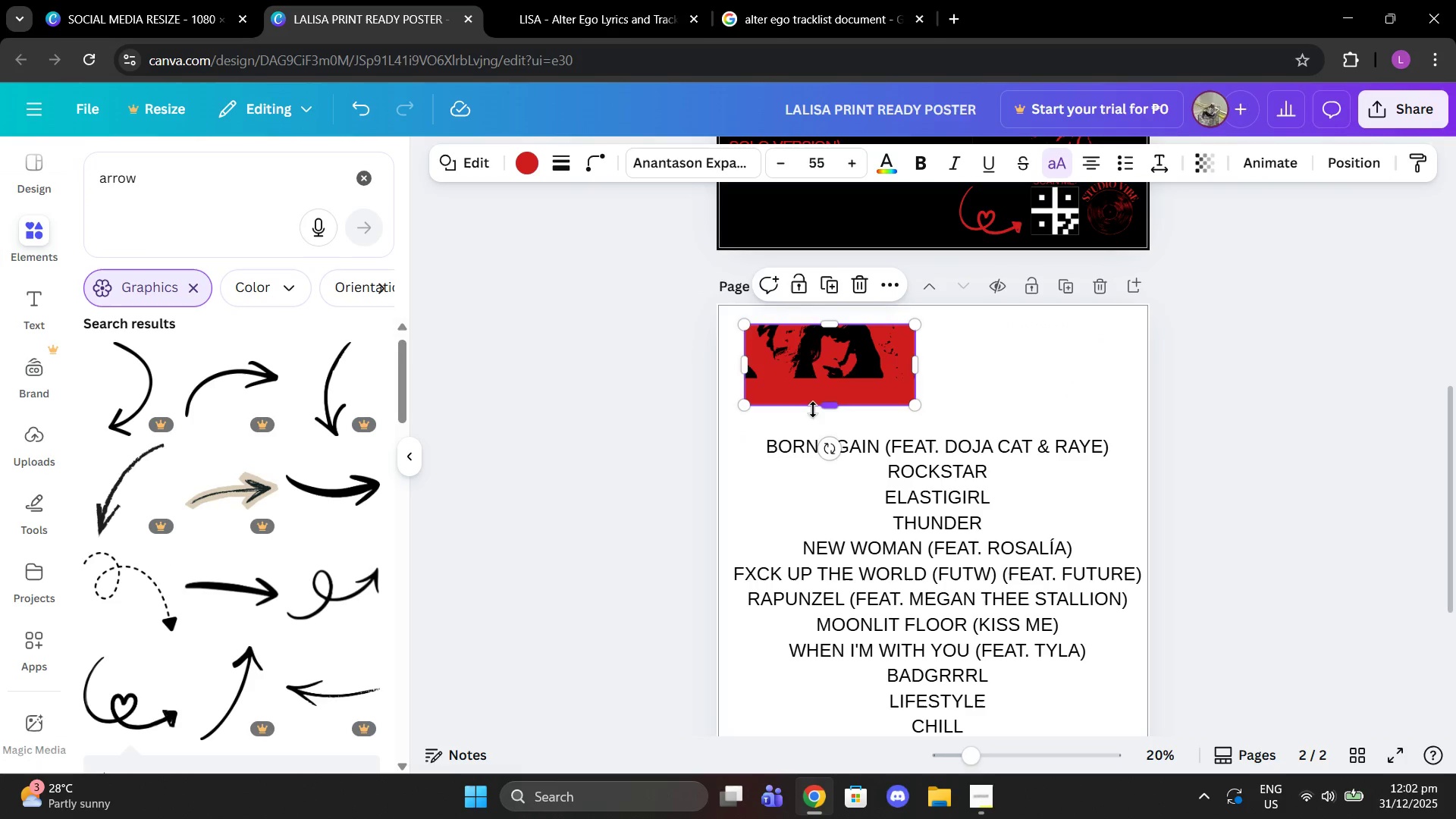 
left_click_drag(start_coordinate=[831, 406], to_coordinate=[852, 376])
 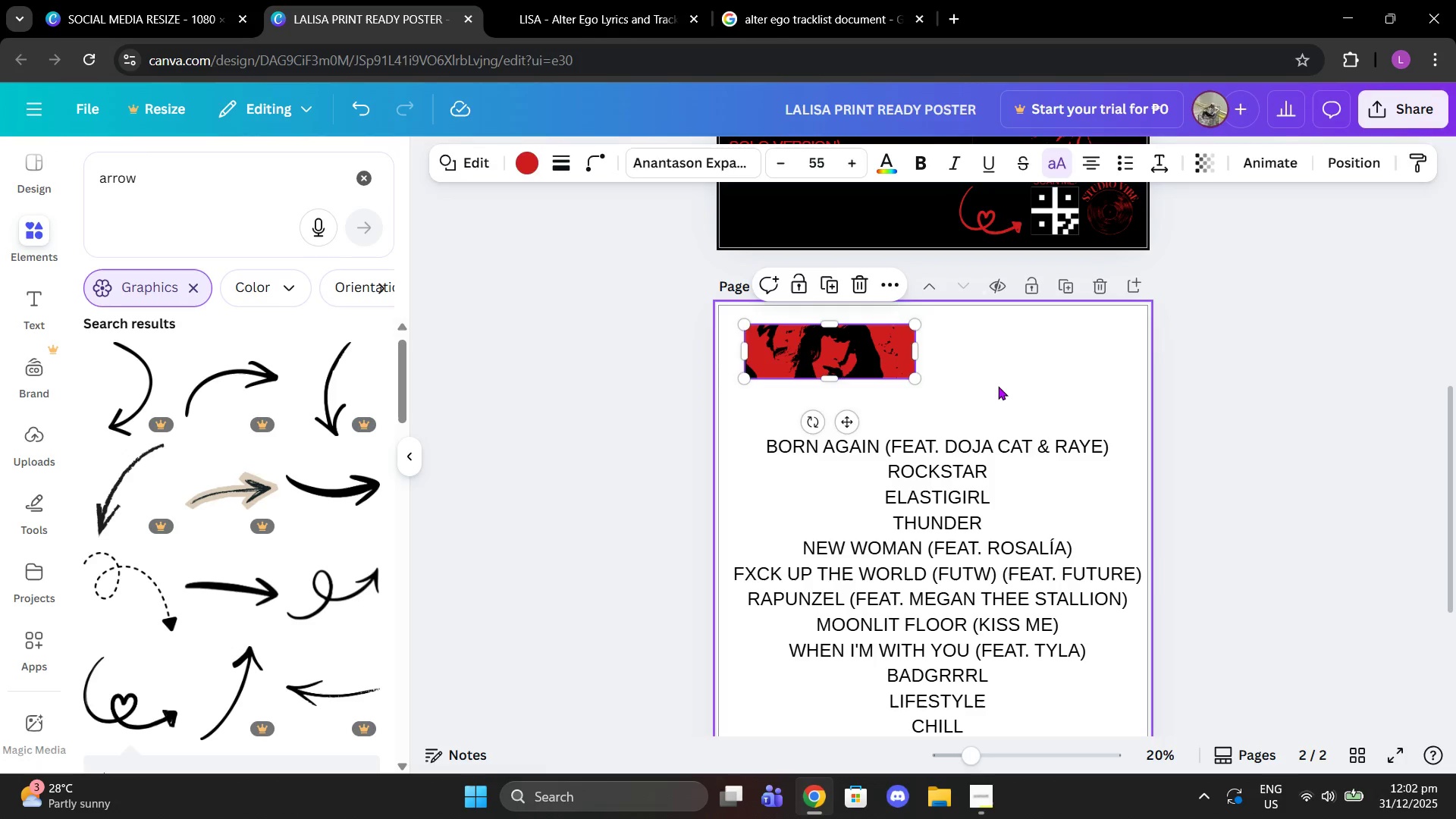 
left_click([998, 386])
 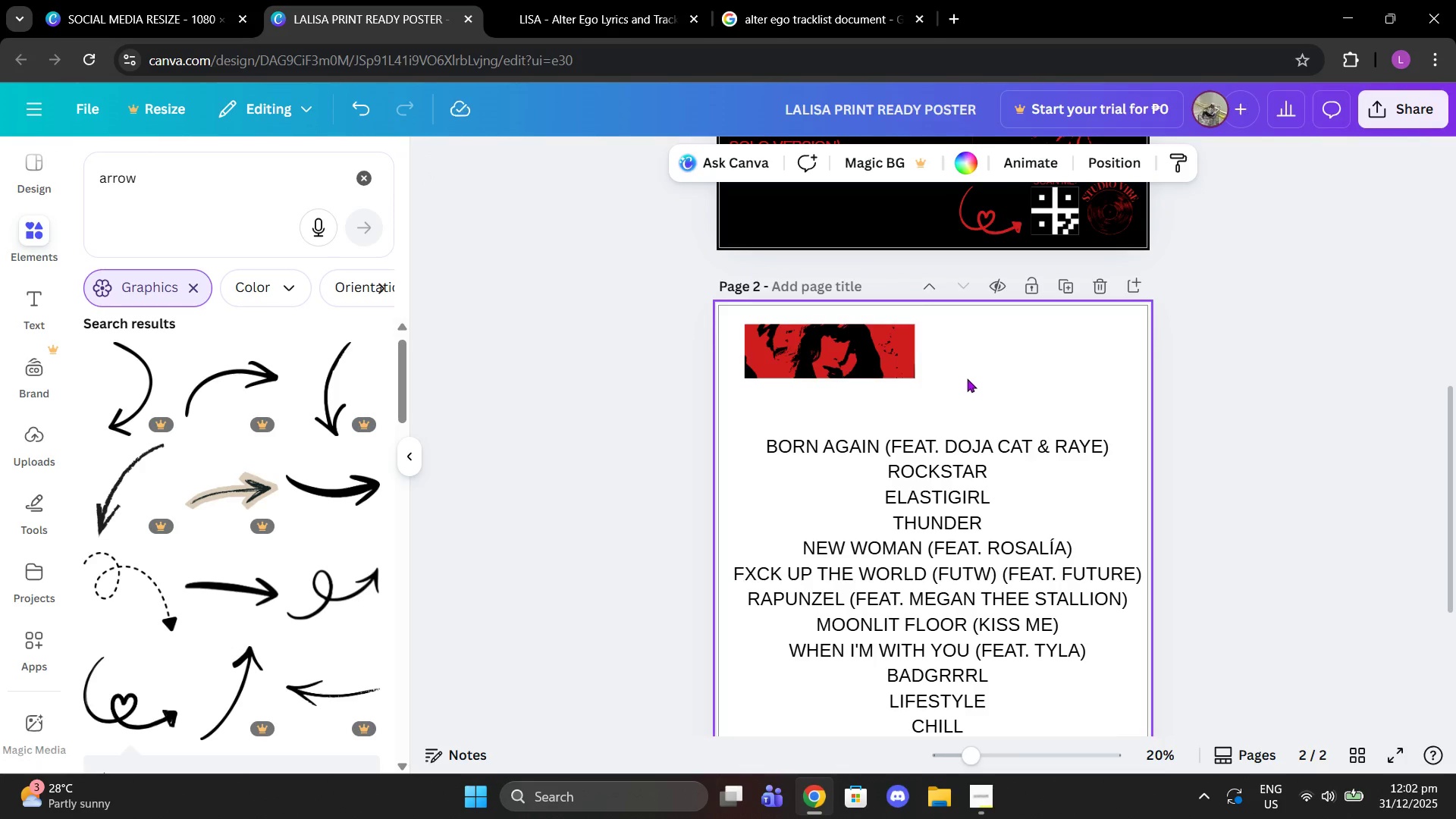 
left_click_drag(start_coordinate=[974, 379], to_coordinate=[857, 361])
 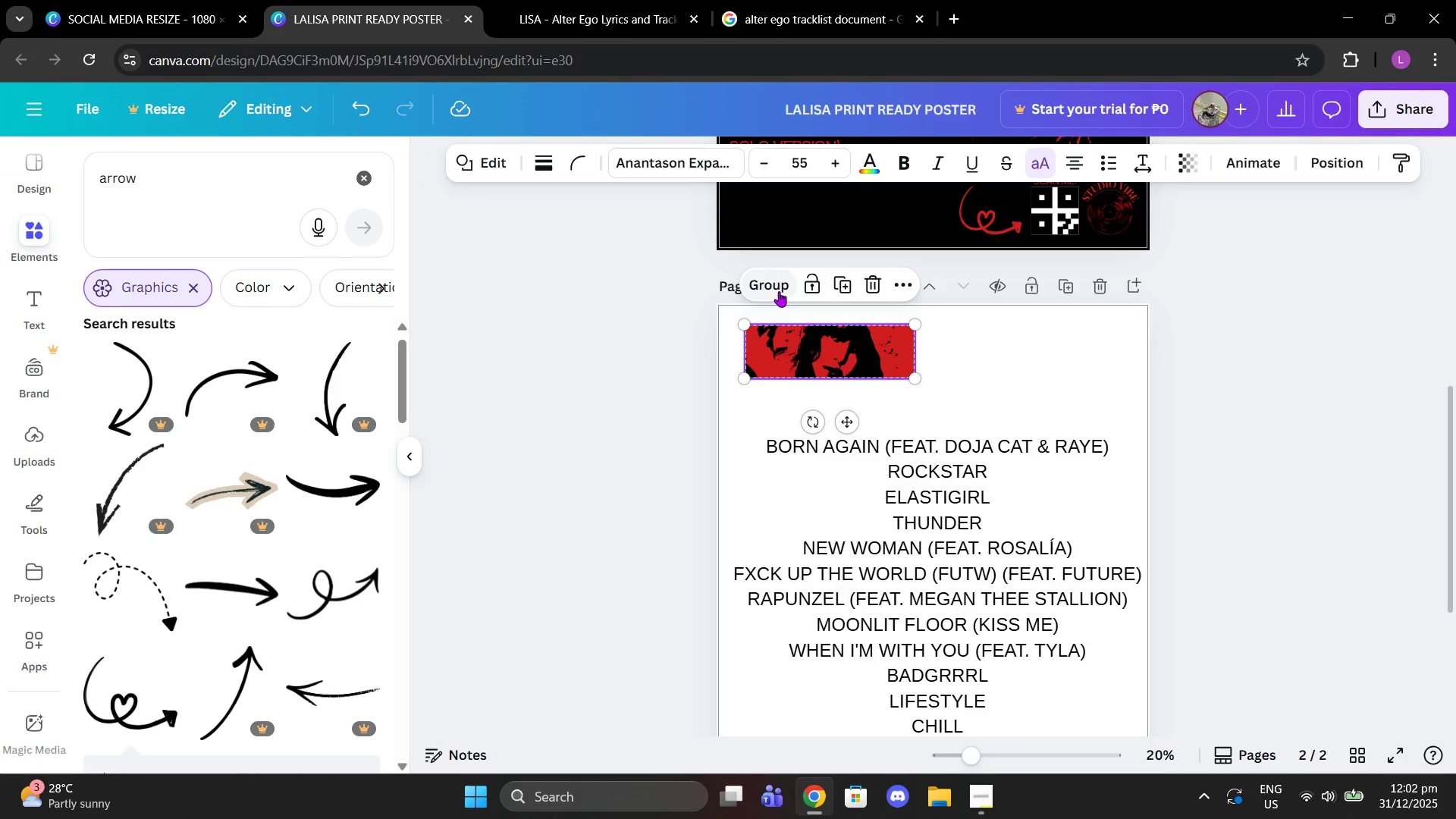 
left_click([779, 291])
 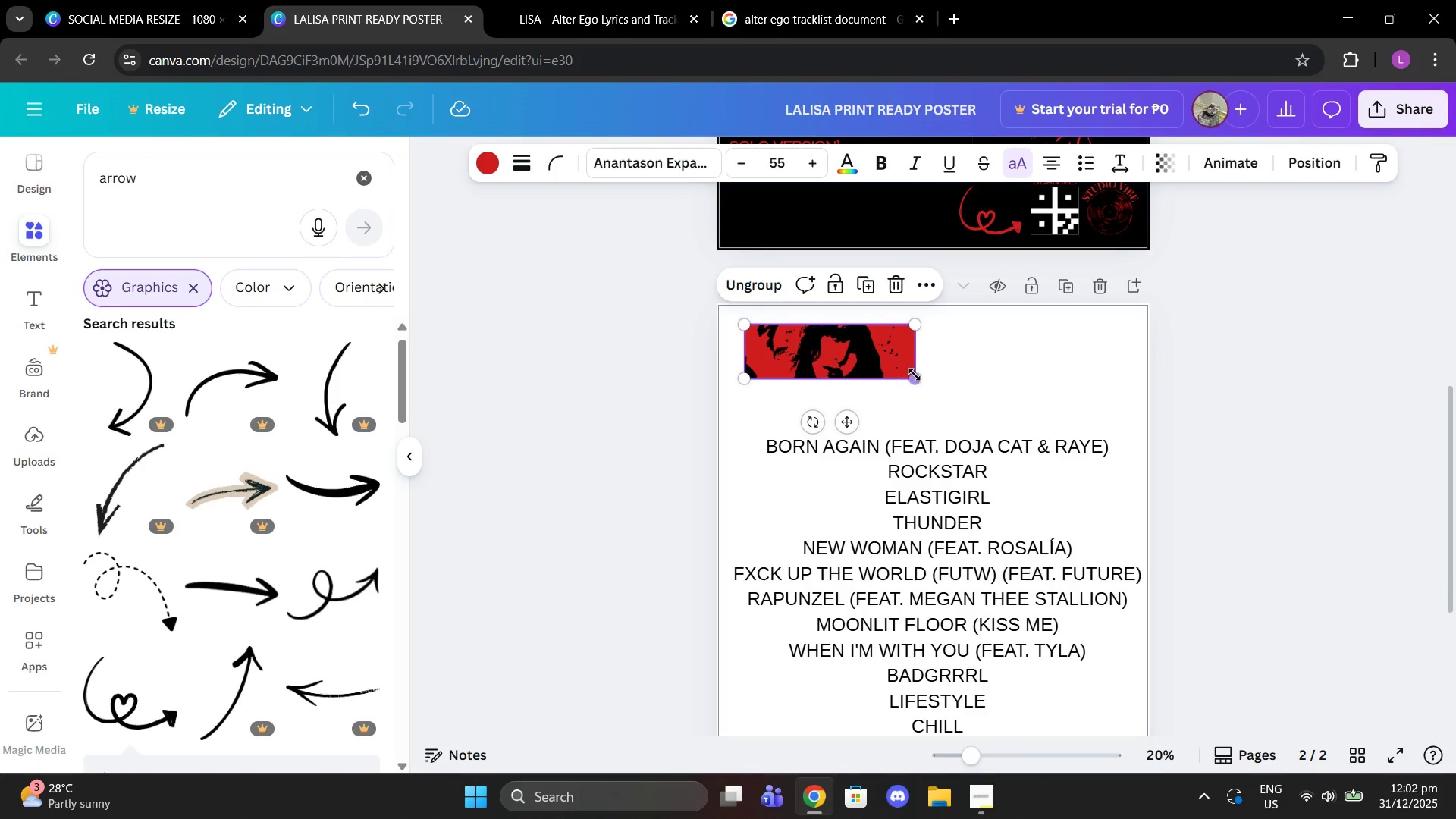 
left_click_drag(start_coordinate=[915, 375], to_coordinate=[1043, 425])
 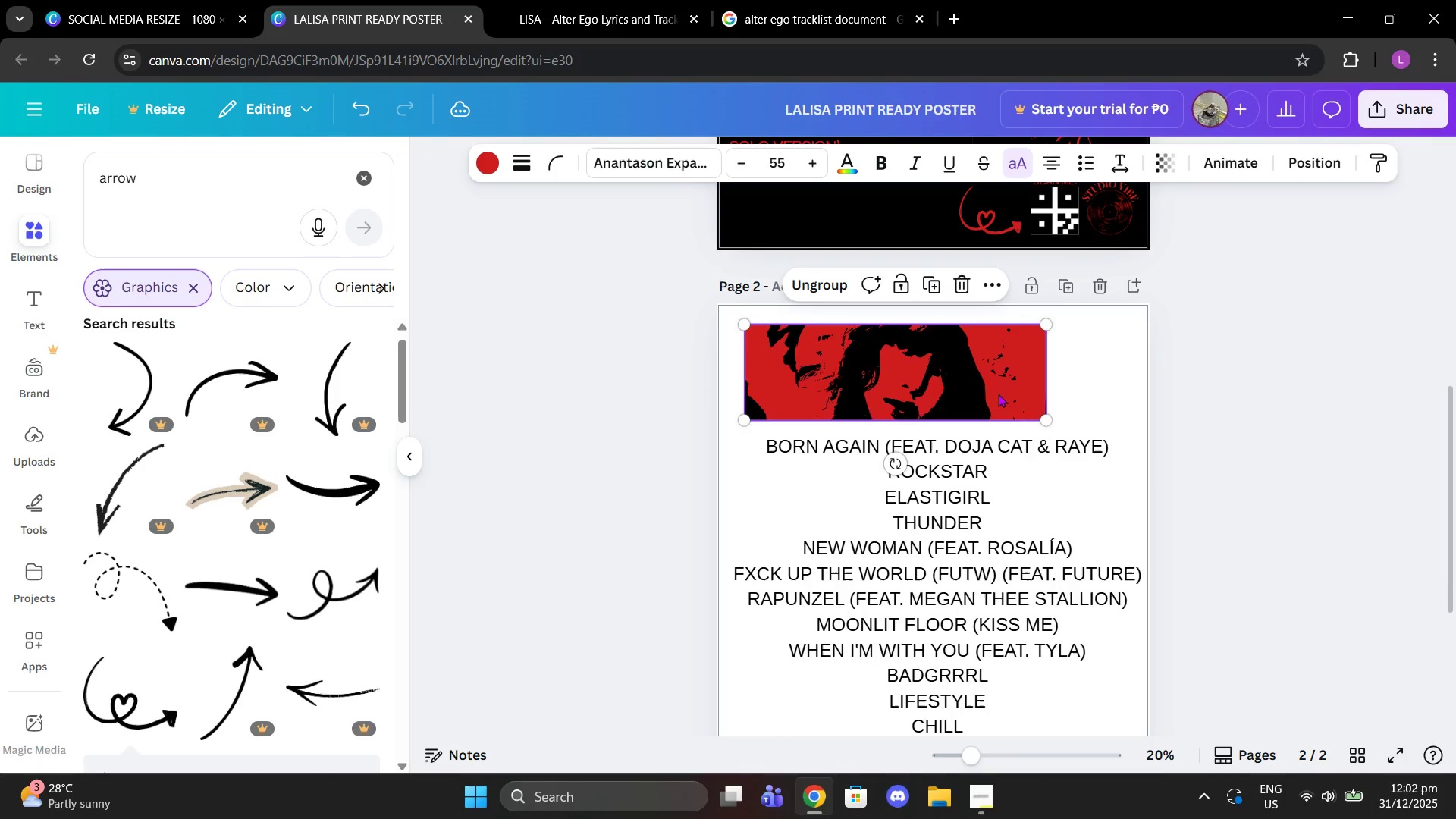 
left_click_drag(start_coordinate=[998, 394], to_coordinate=[984, 343])
 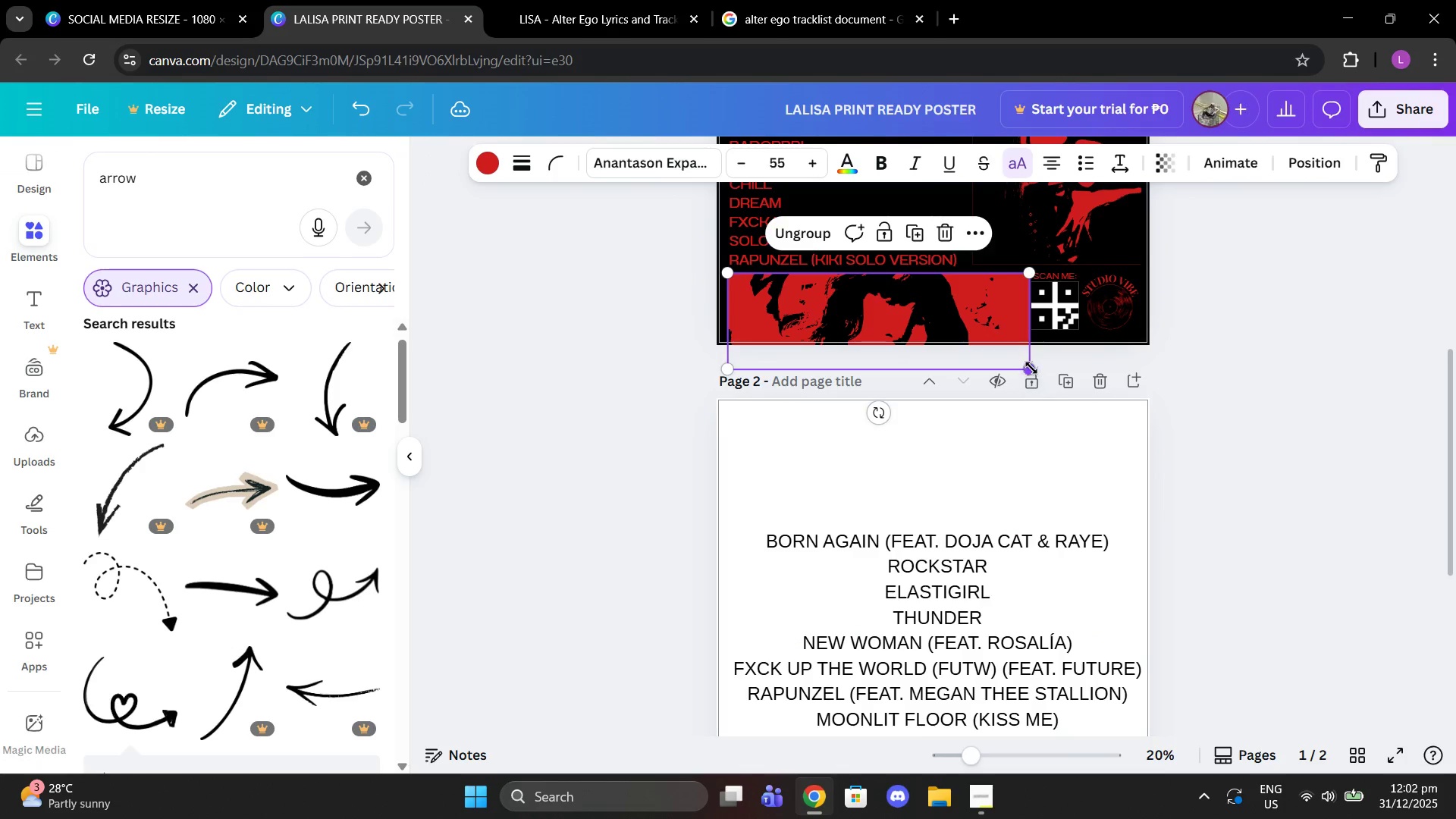 
scroll: coordinate [966, 213], scroll_direction: up, amount: 1.0
 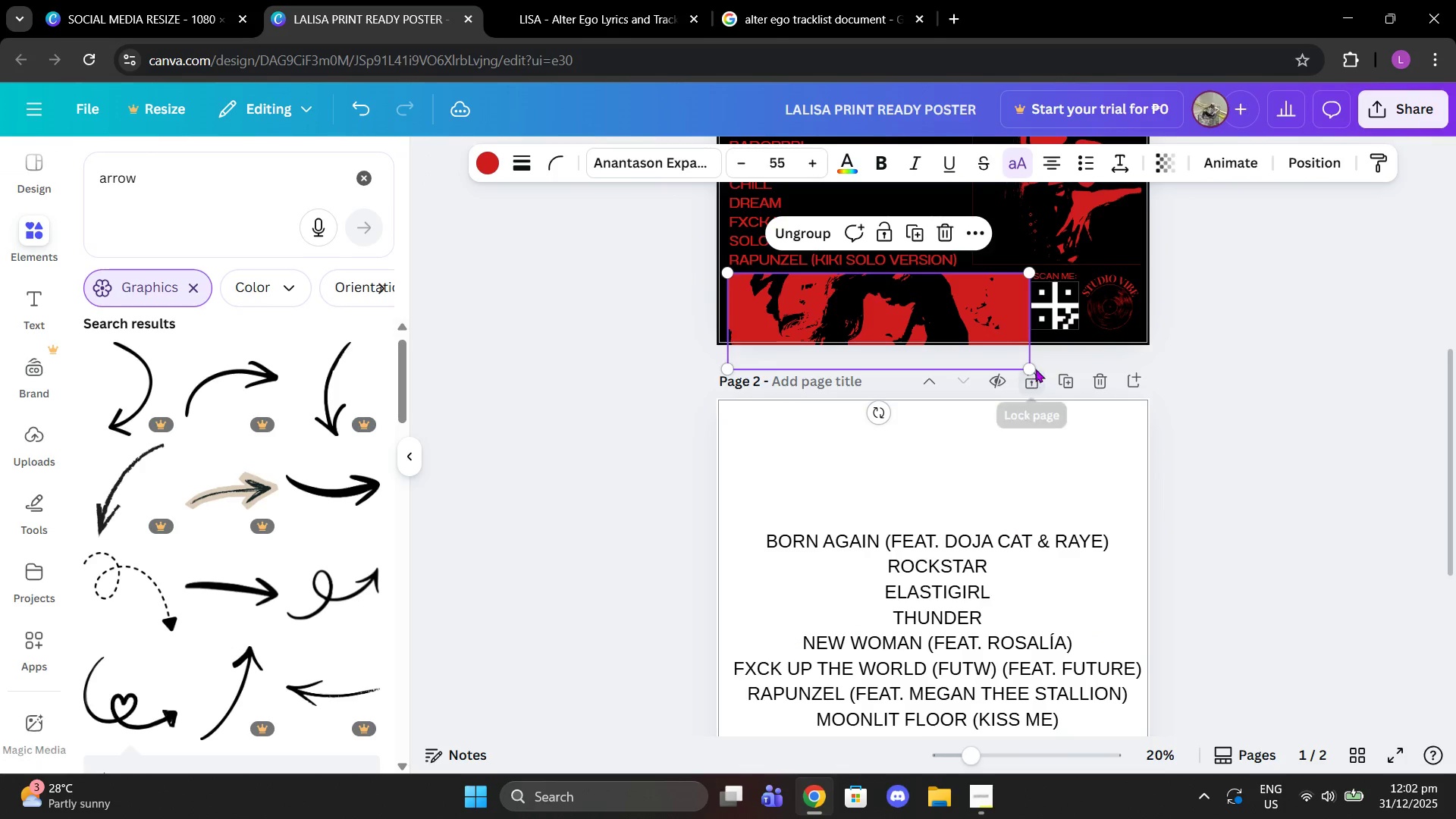 
left_click_drag(start_coordinate=[1031, 368], to_coordinate=[930, 314])
 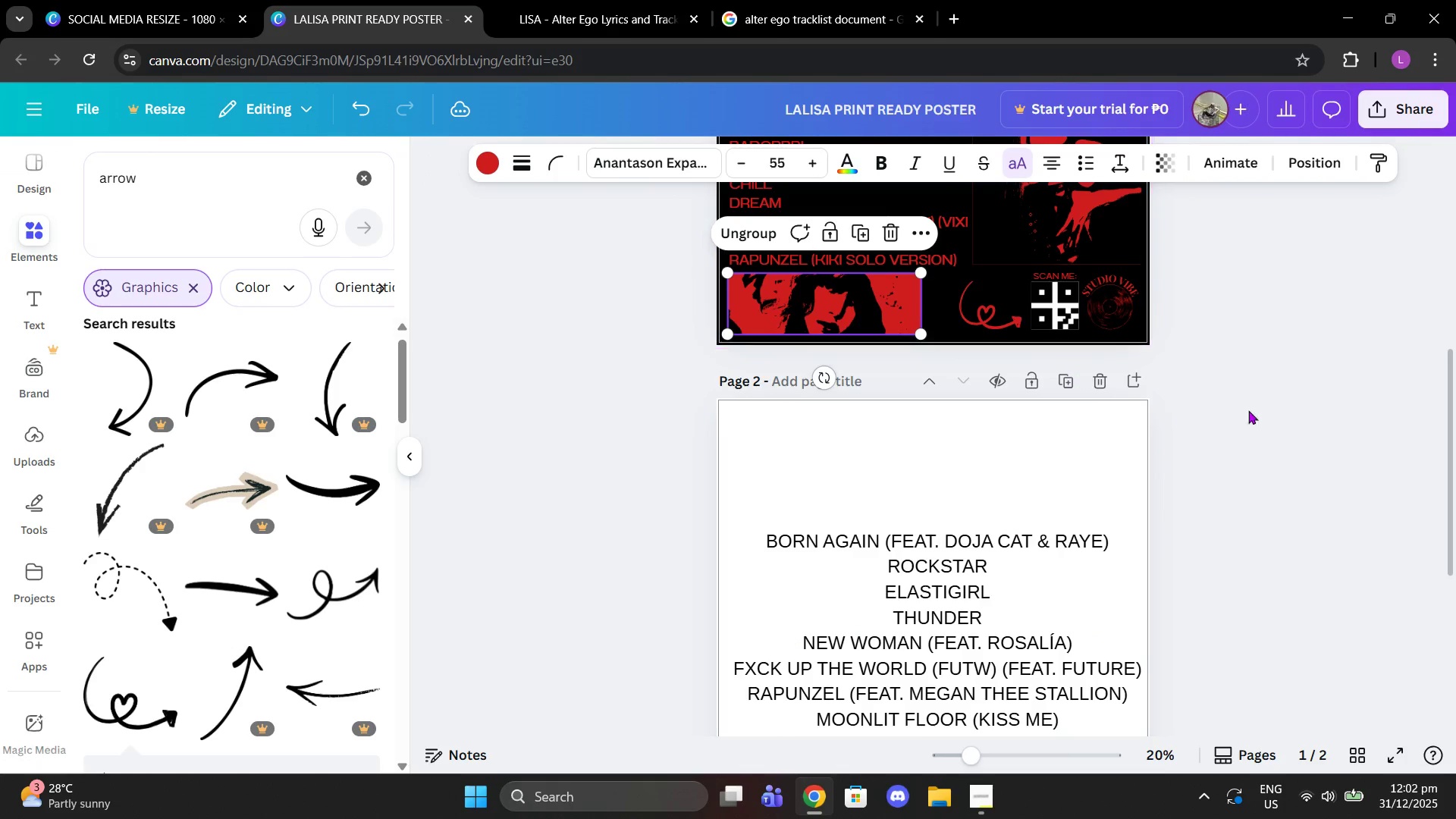 
left_click_drag(start_coordinate=[1248, 410], to_coordinate=[1264, 412])
 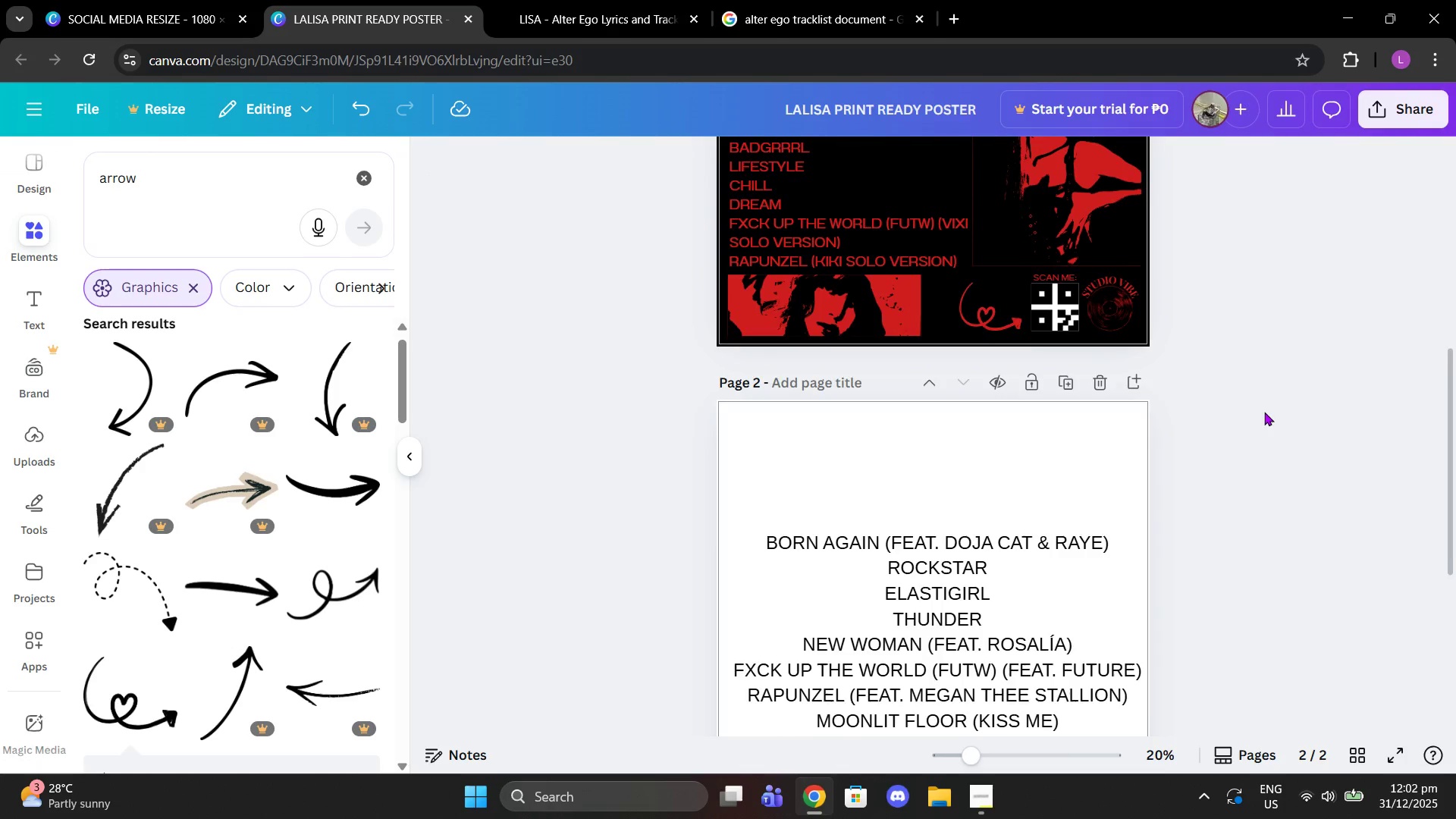 
scroll: coordinate [1264, 412], scroll_direction: up, amount: 2.0
 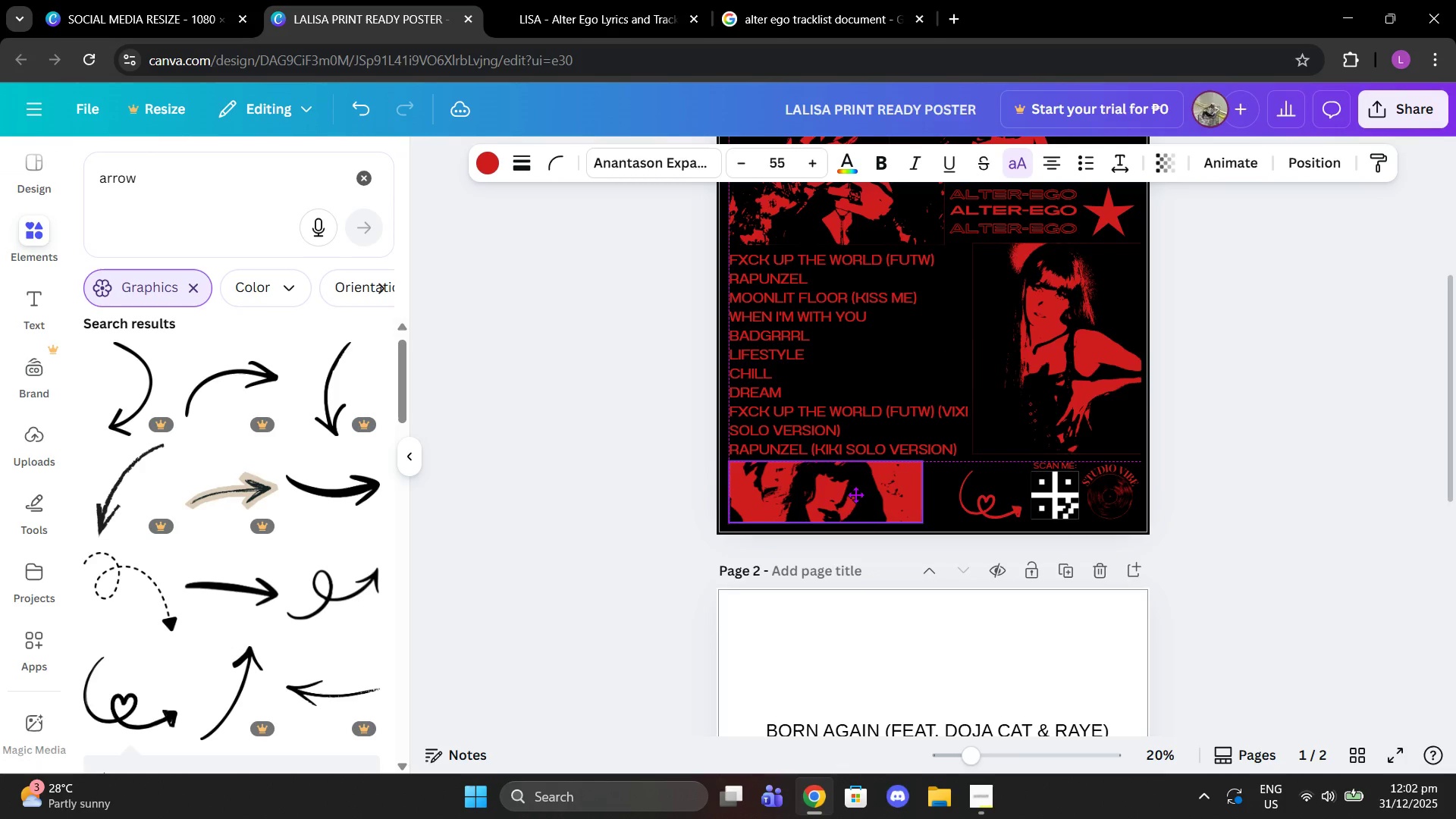 
left_click([1008, 517])
 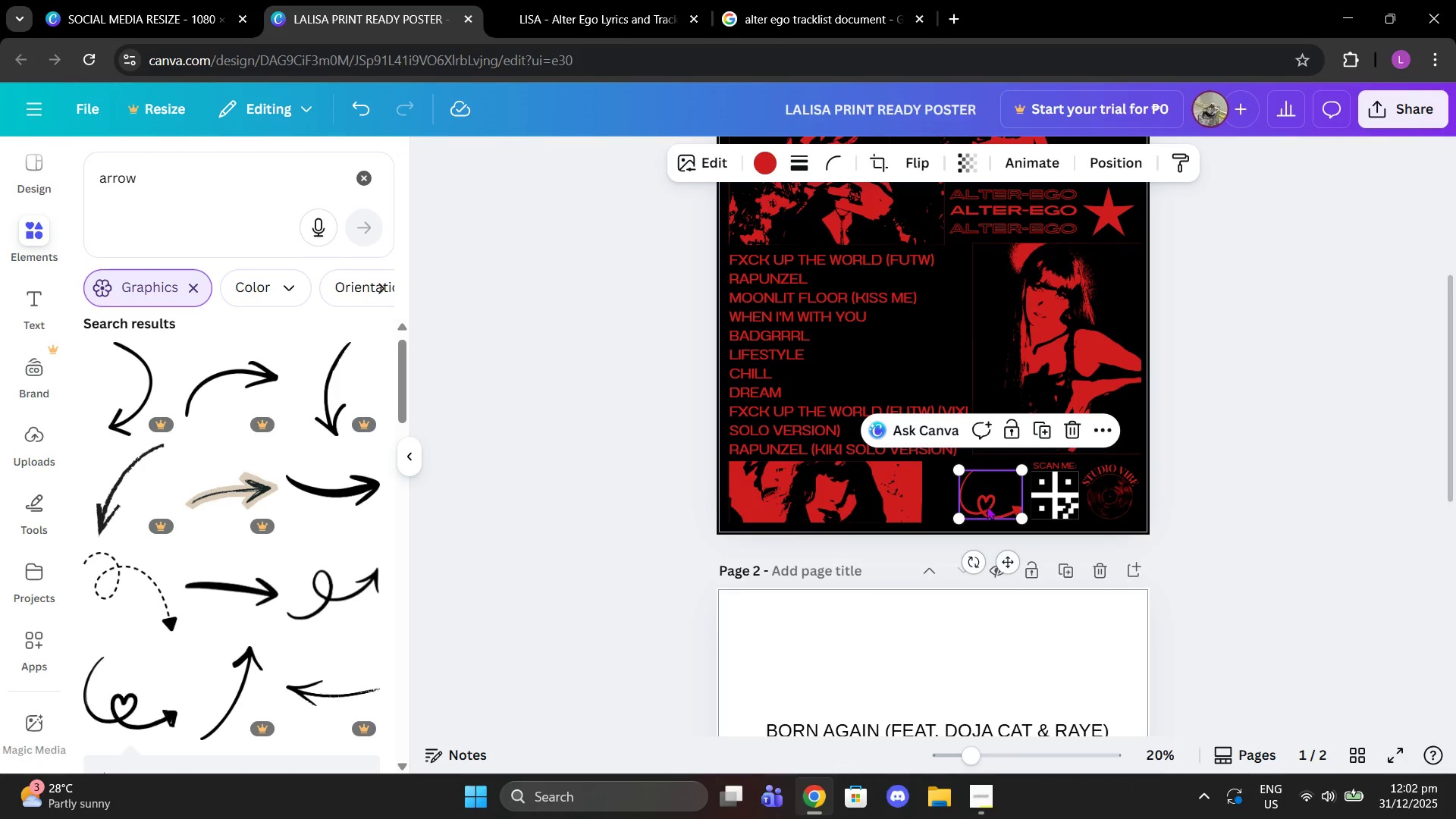 
left_click_drag(start_coordinate=[988, 506], to_coordinate=[957, 502])
 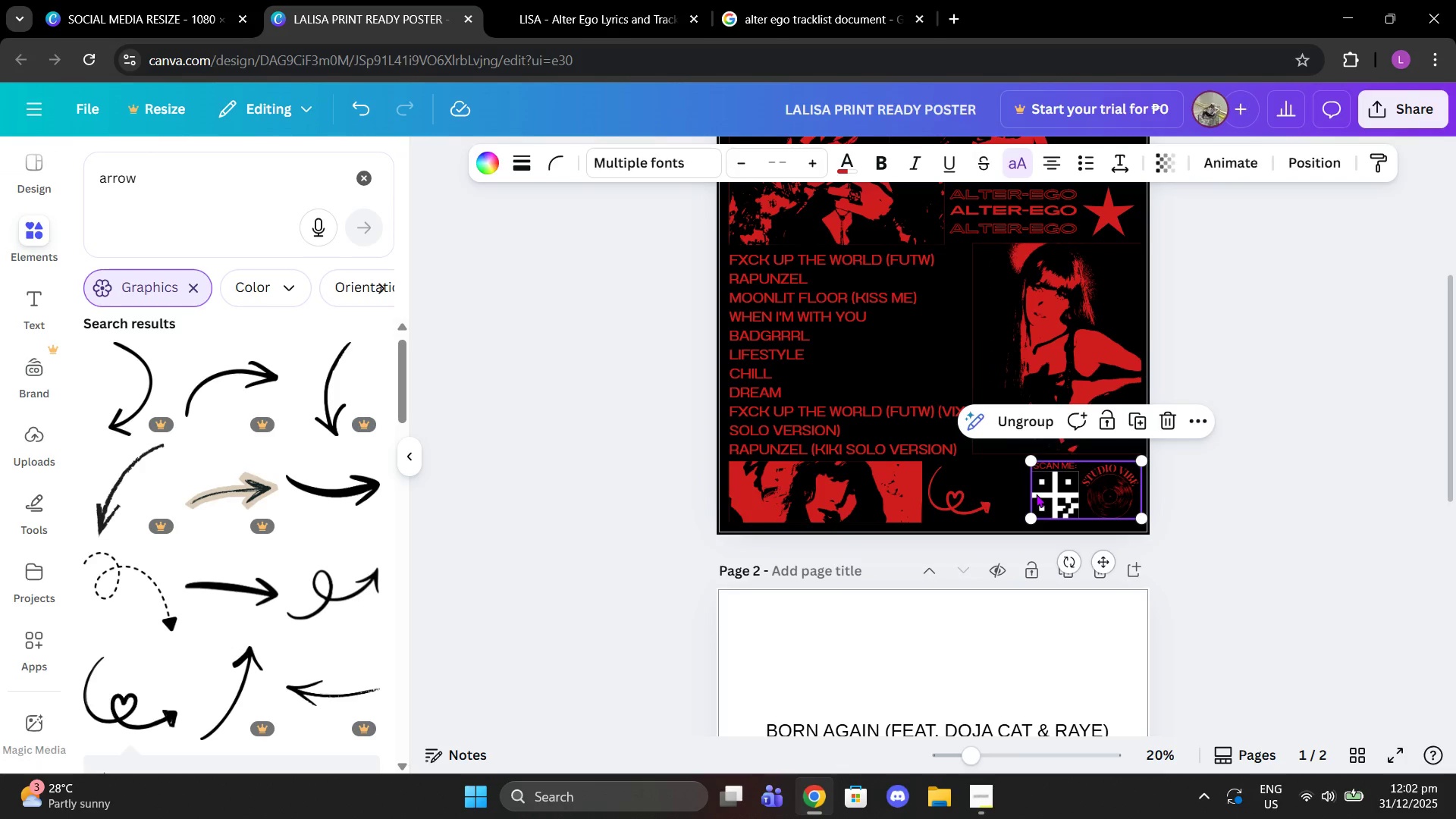 
double_click([1036, 494])
 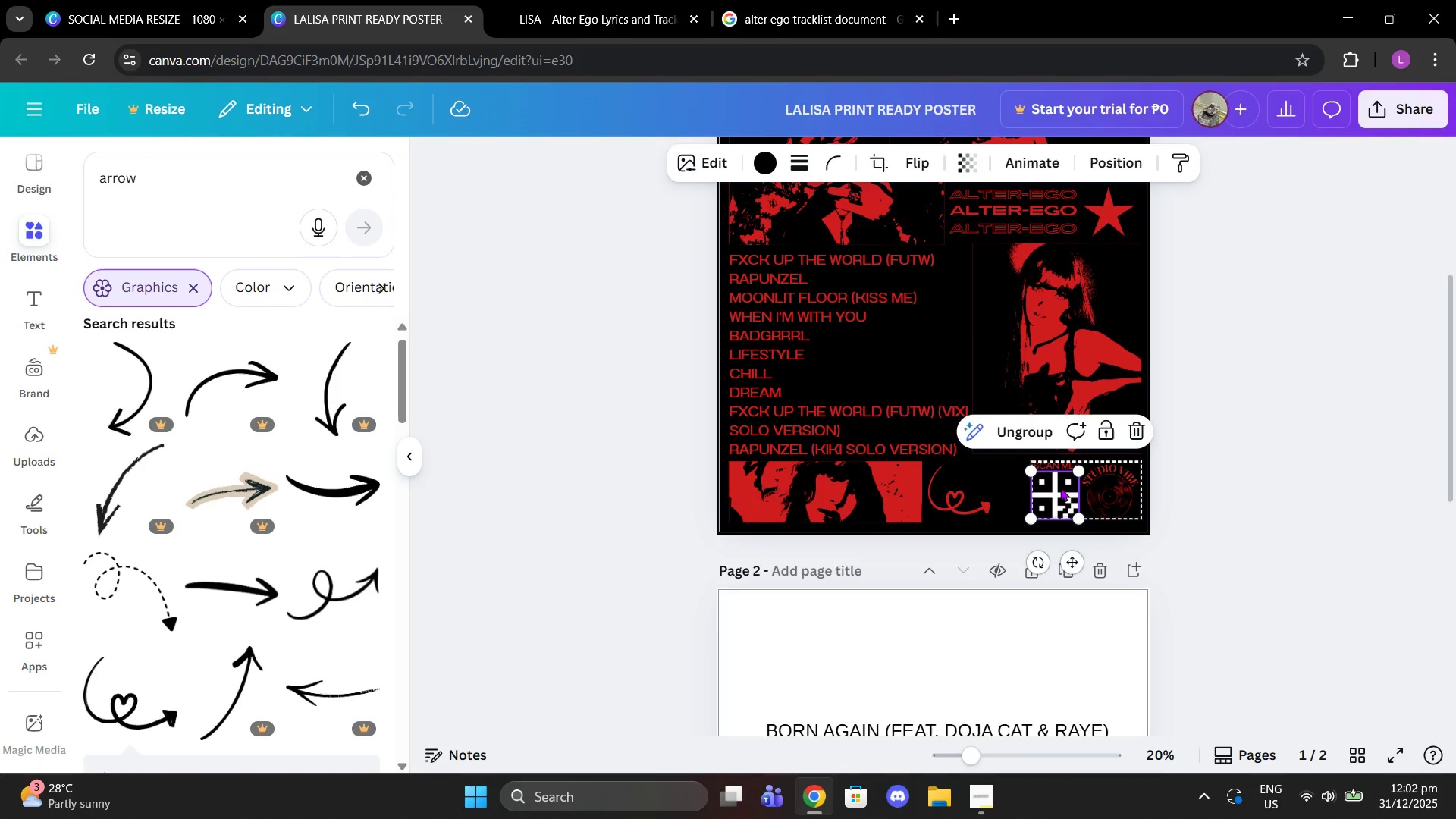 
double_click([1288, 484])
 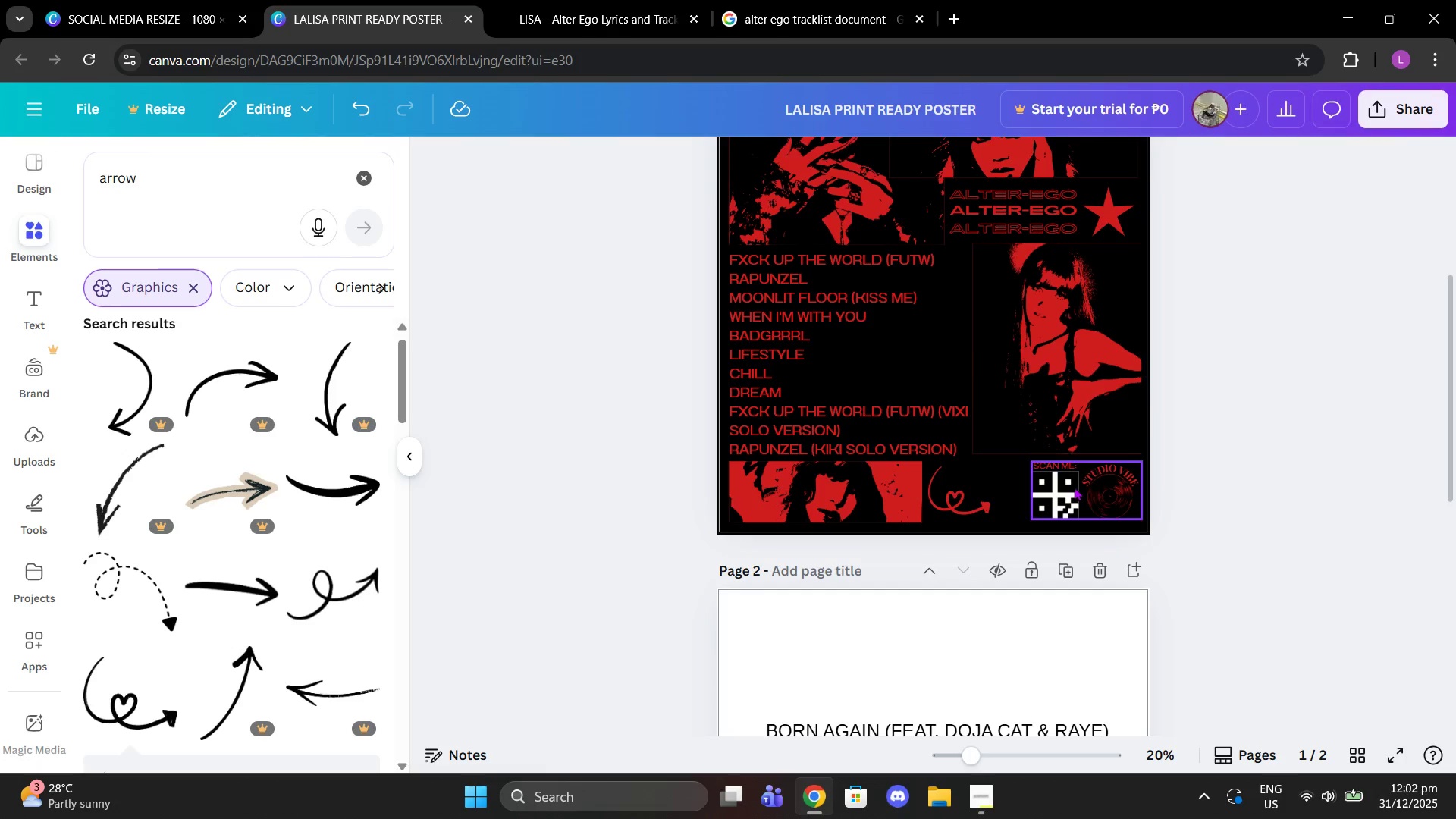 
triple_click([1074, 487])
 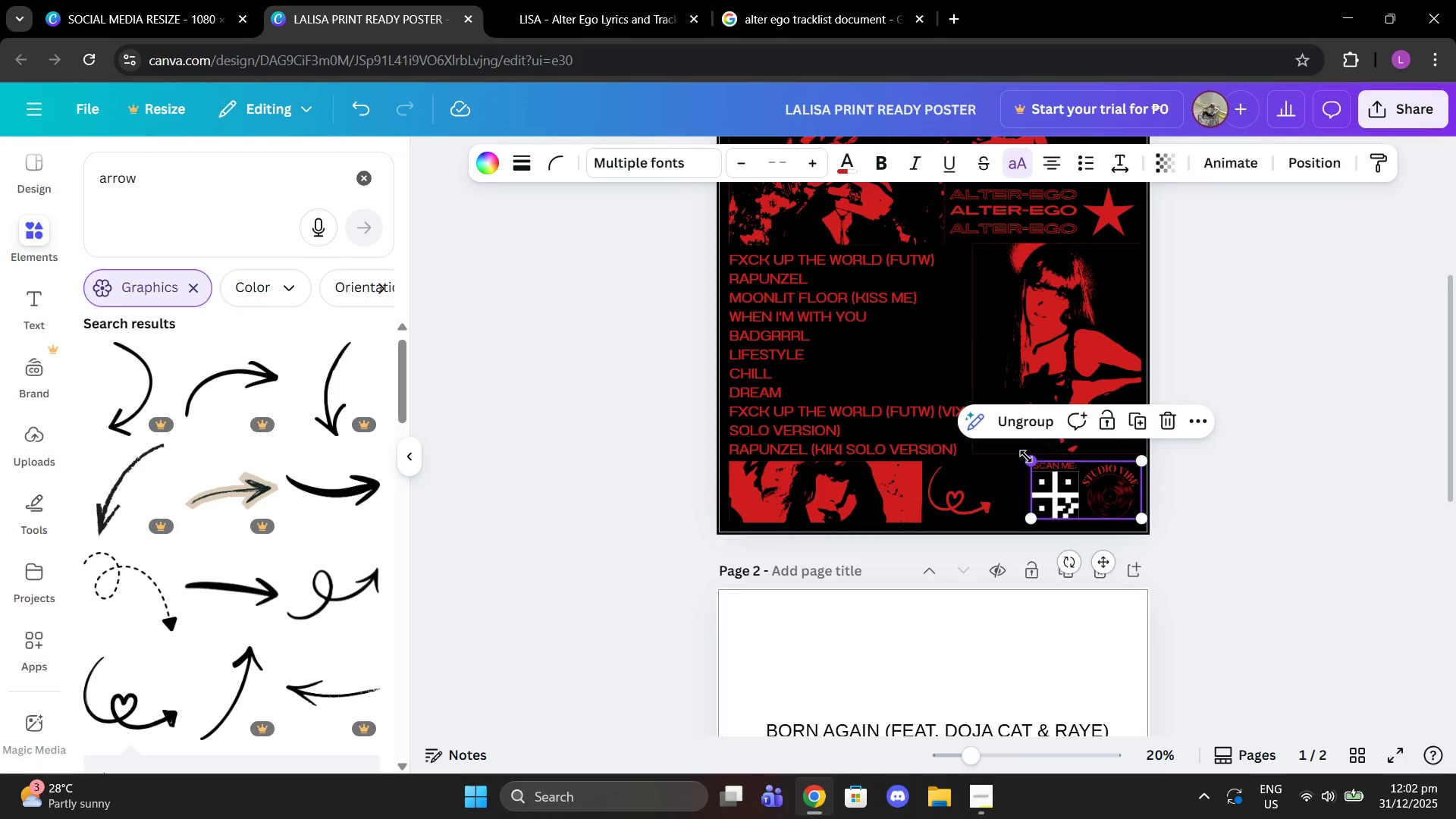 
left_click_drag(start_coordinate=[1026, 457], to_coordinate=[1017, 452])
 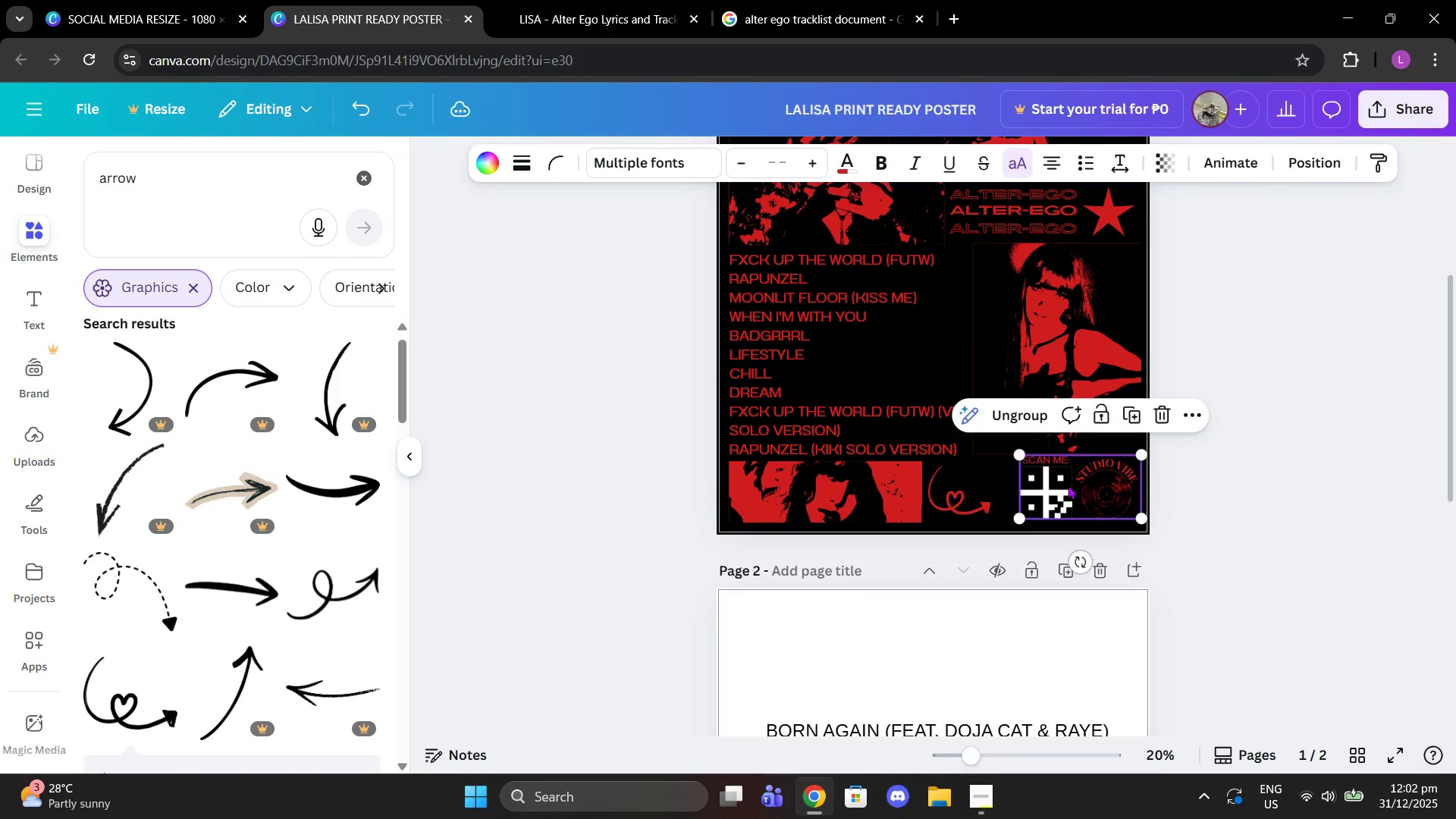 
left_click_drag(start_coordinate=[1068, 485], to_coordinate=[1064, 488])
 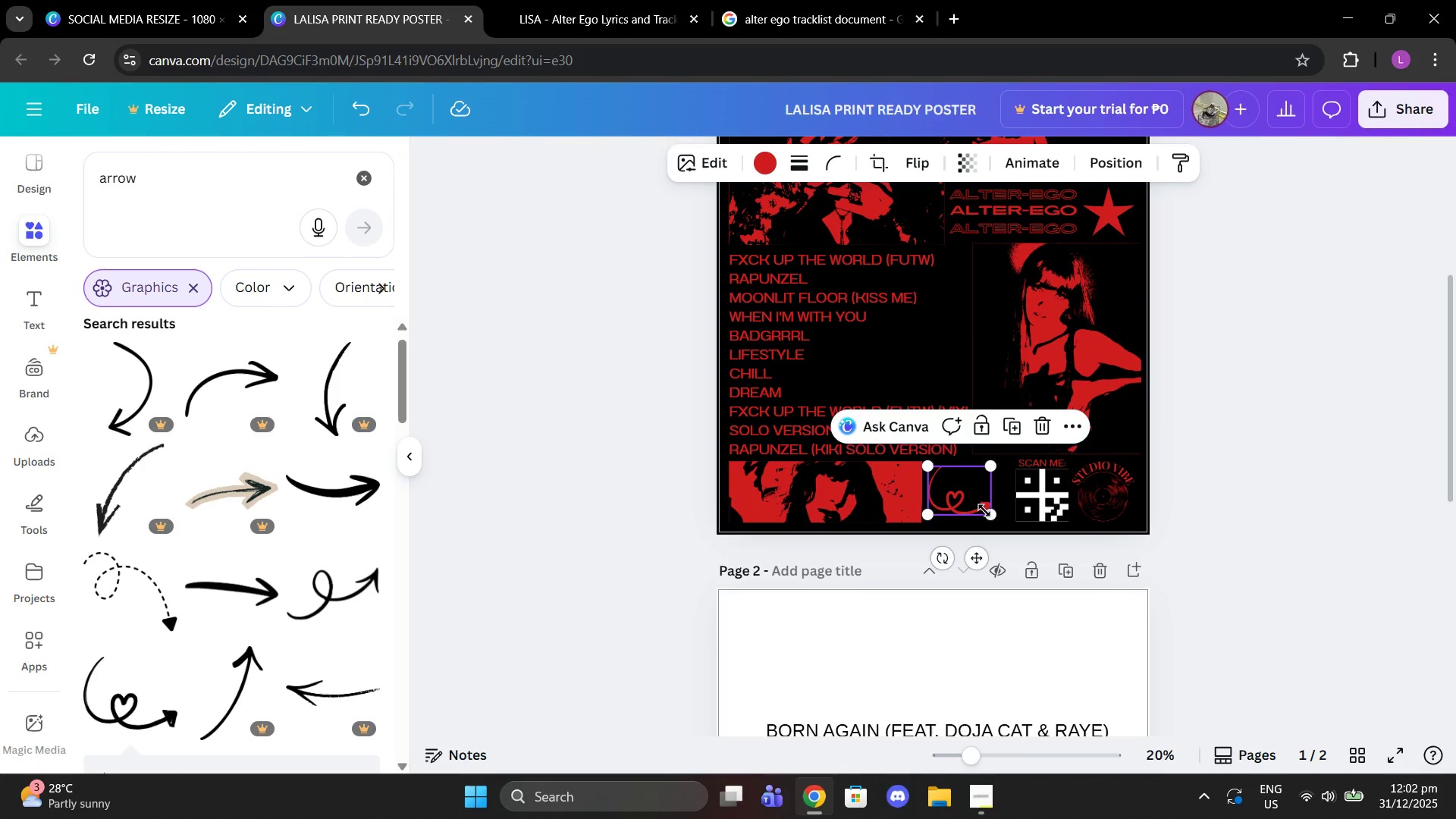 
left_click_drag(start_coordinate=[984, 510], to_coordinate=[988, 510])
 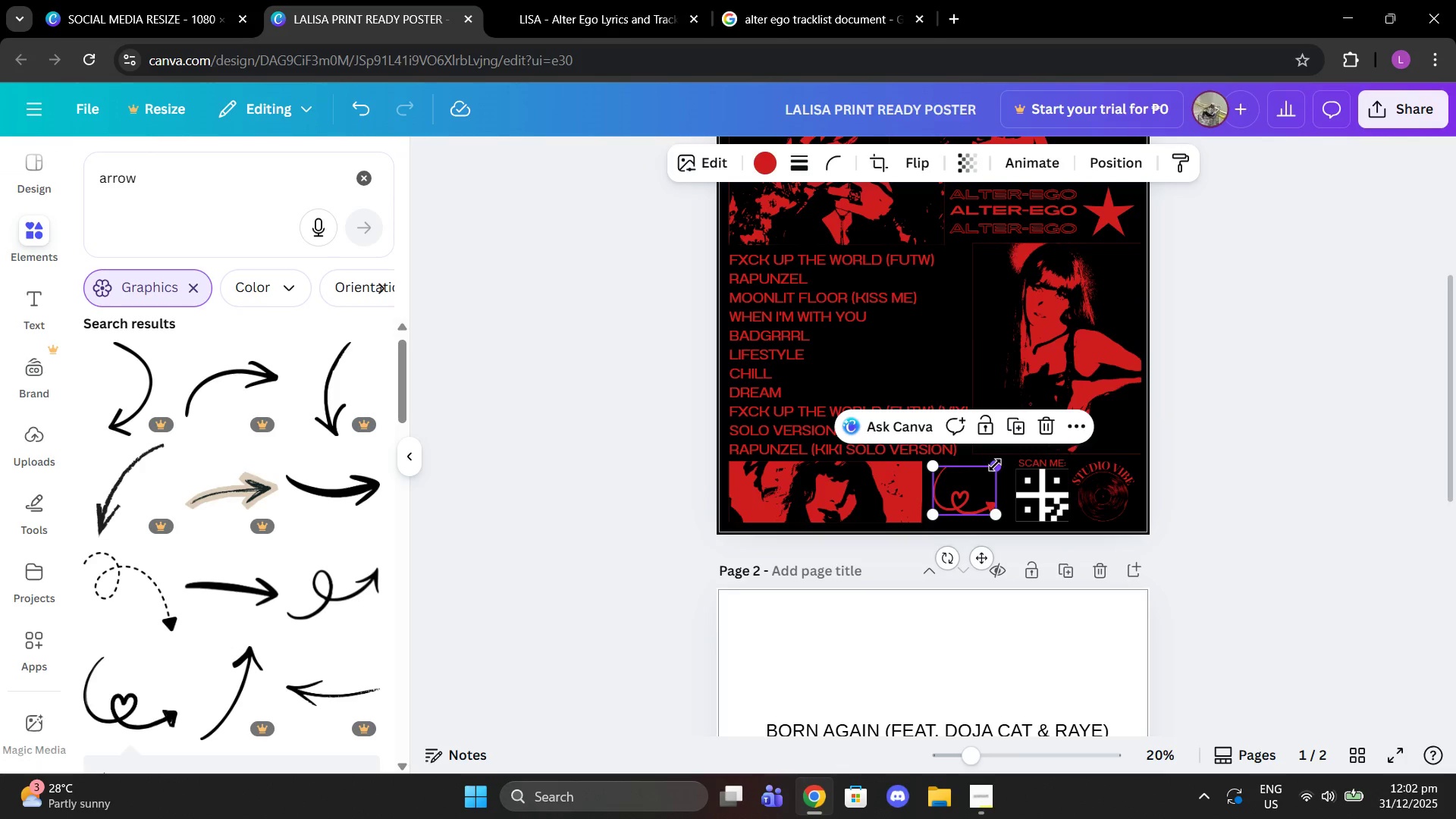 
left_click_drag(start_coordinate=[995, 465], to_coordinate=[1004, 463])
 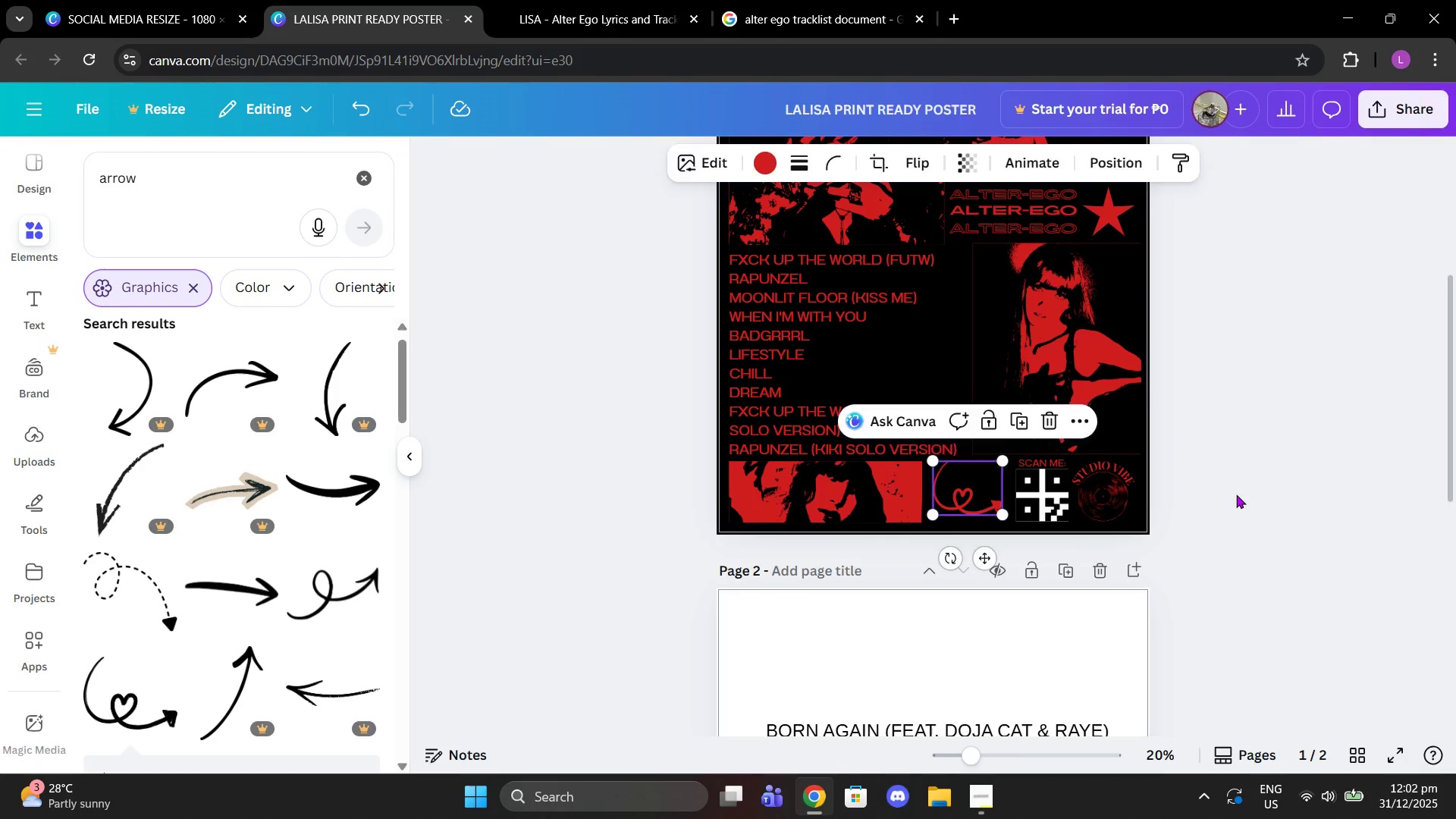 
left_click([1236, 494])
 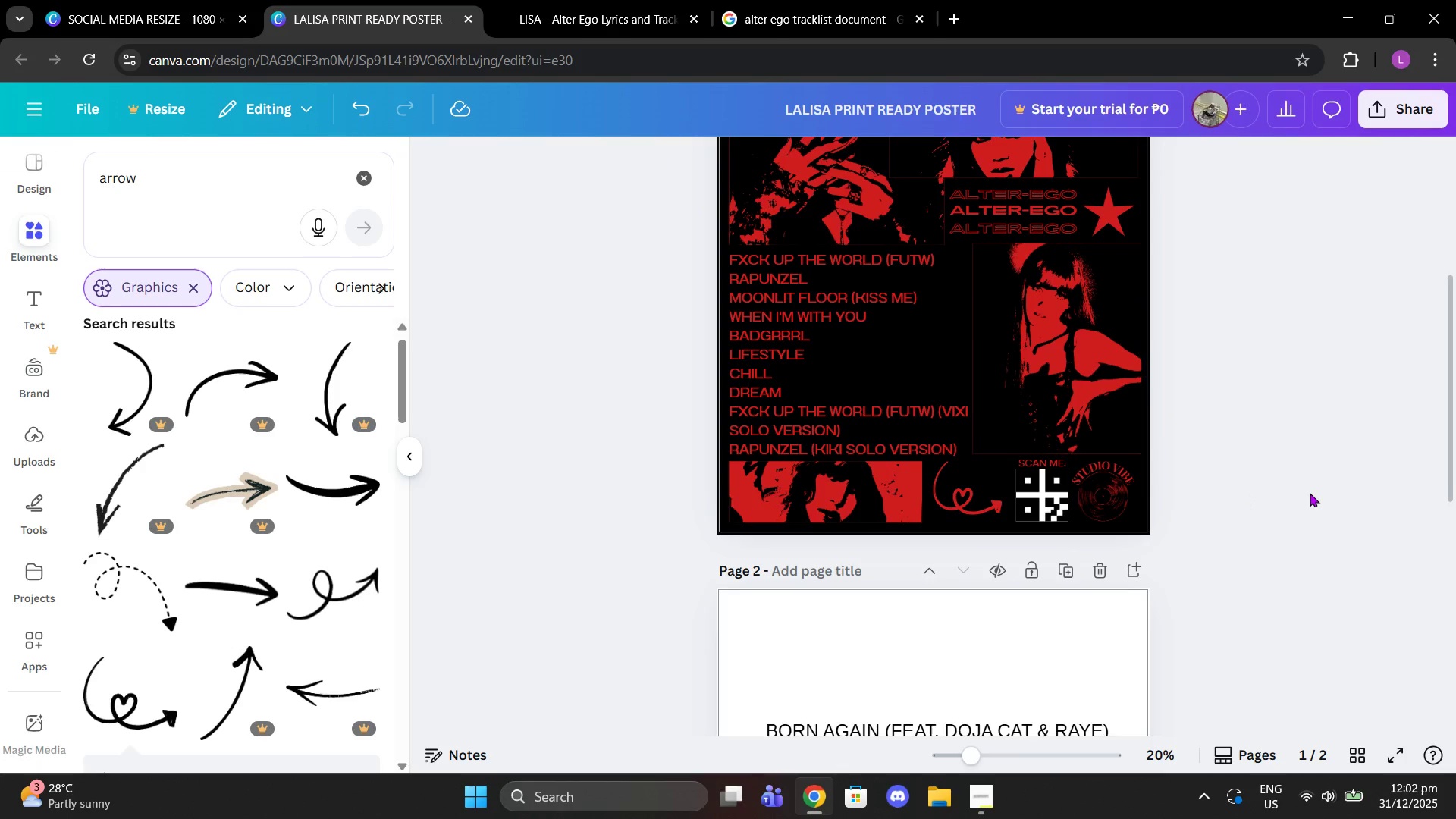 
scroll: coordinate [1310, 493], scroll_direction: up, amount: 2.0
 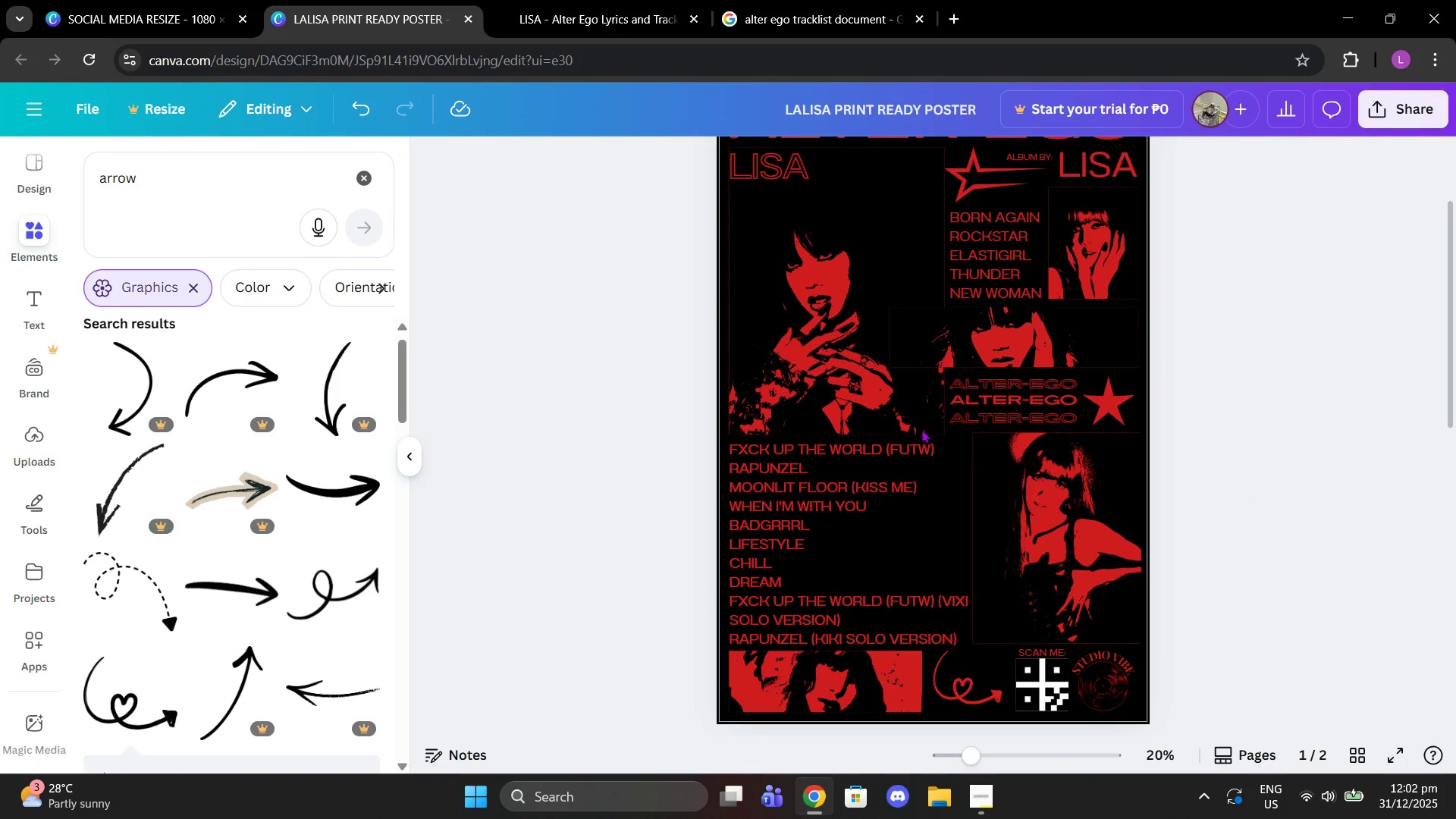 
scroll: coordinate [843, 432], scroll_direction: down, amount: 1.0
 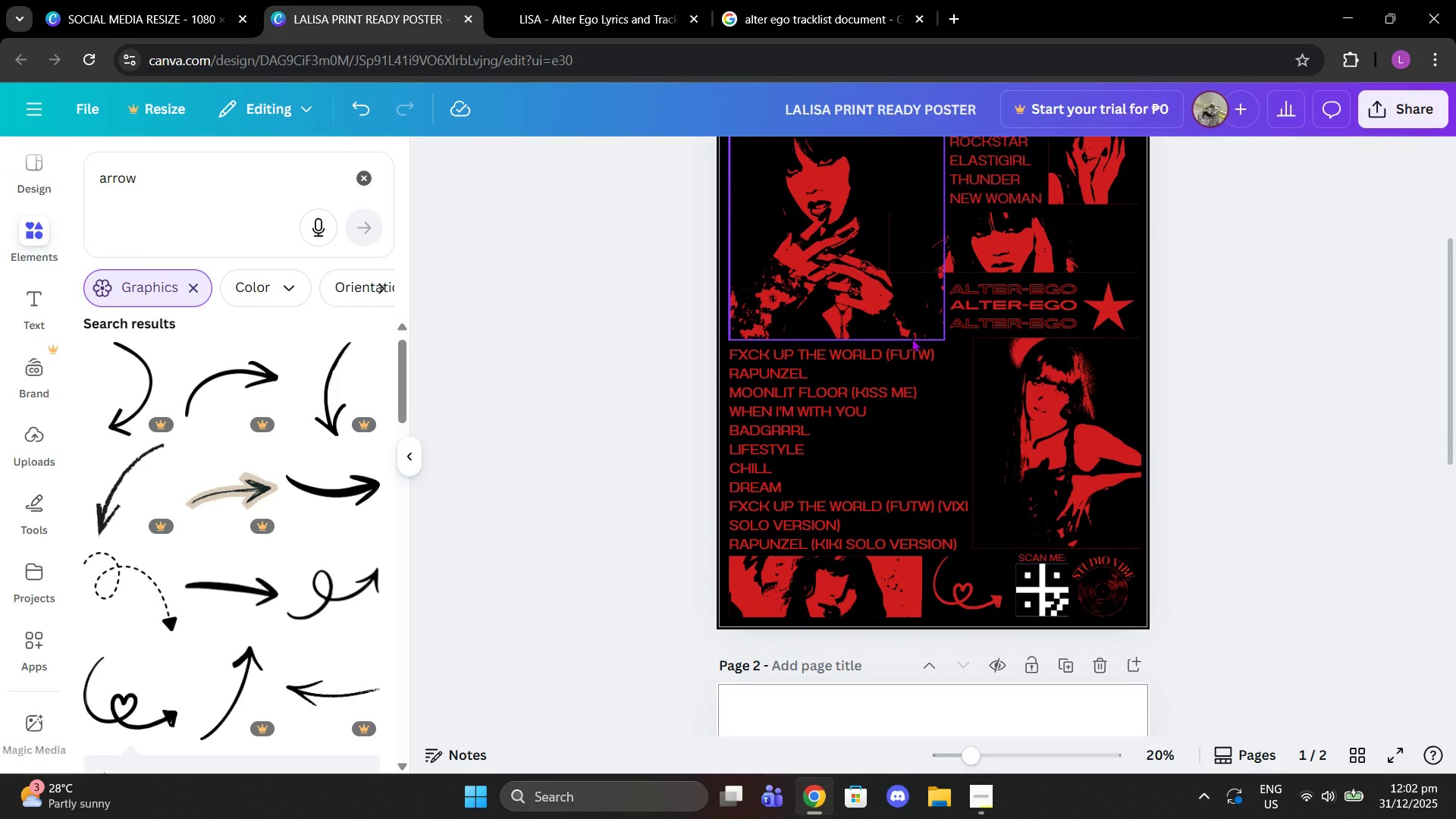 
scroll: coordinate [912, 338], scroll_direction: up, amount: 2.0
 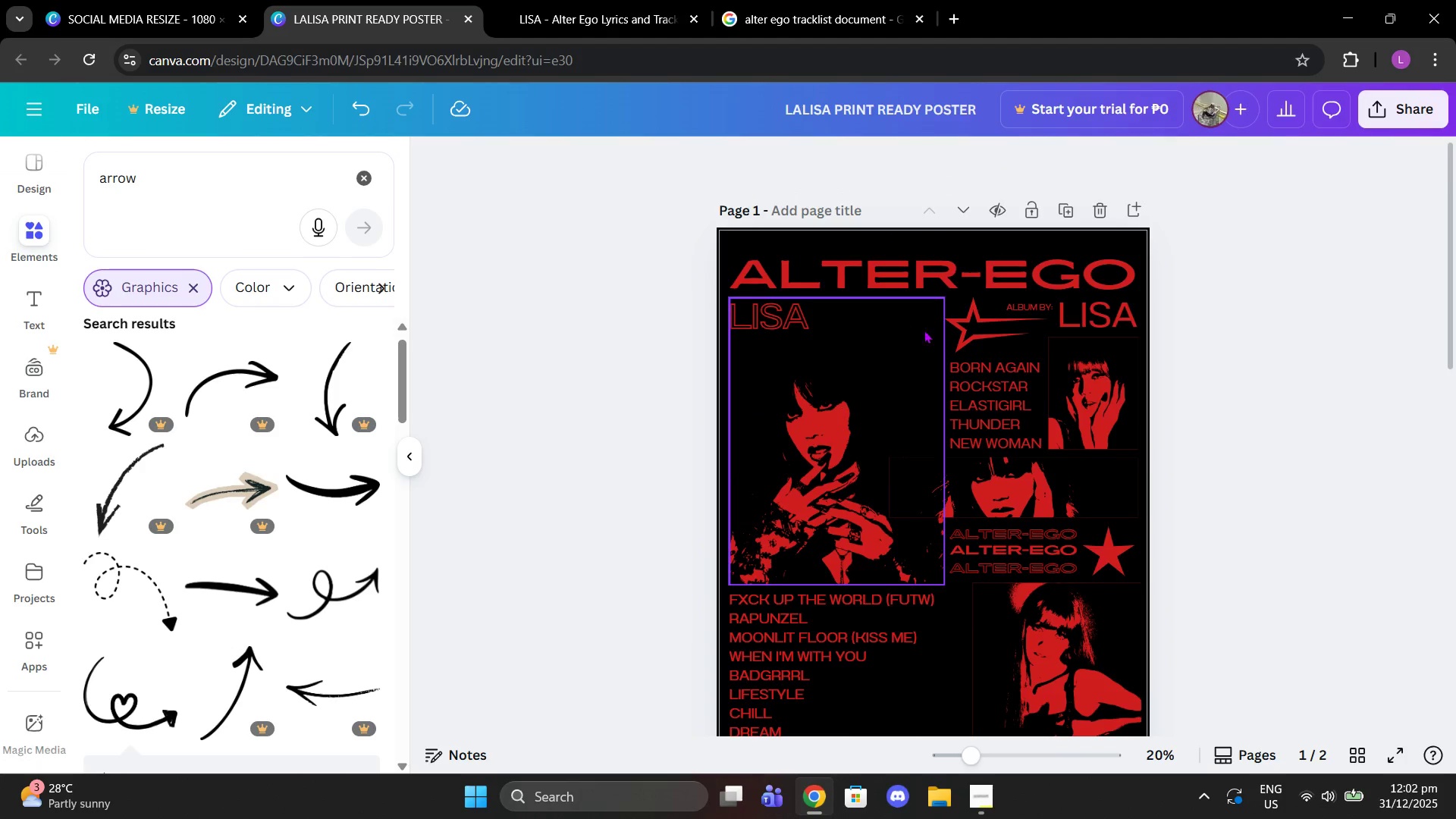 
scroll: coordinate [931, 334], scroll_direction: down, amount: 2.0
 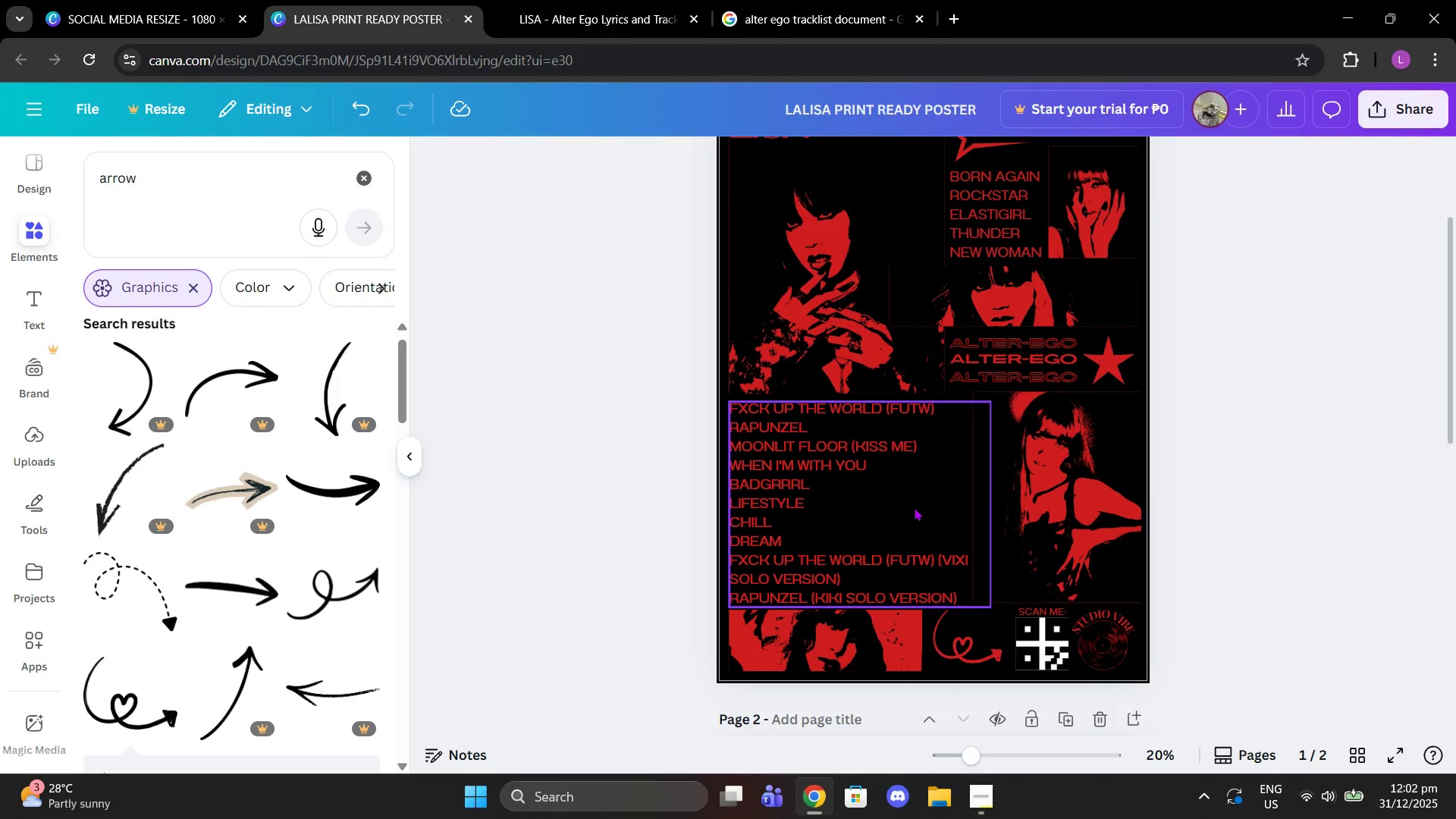 
scroll: coordinate [925, 510], scroll_direction: up, amount: 2.0
 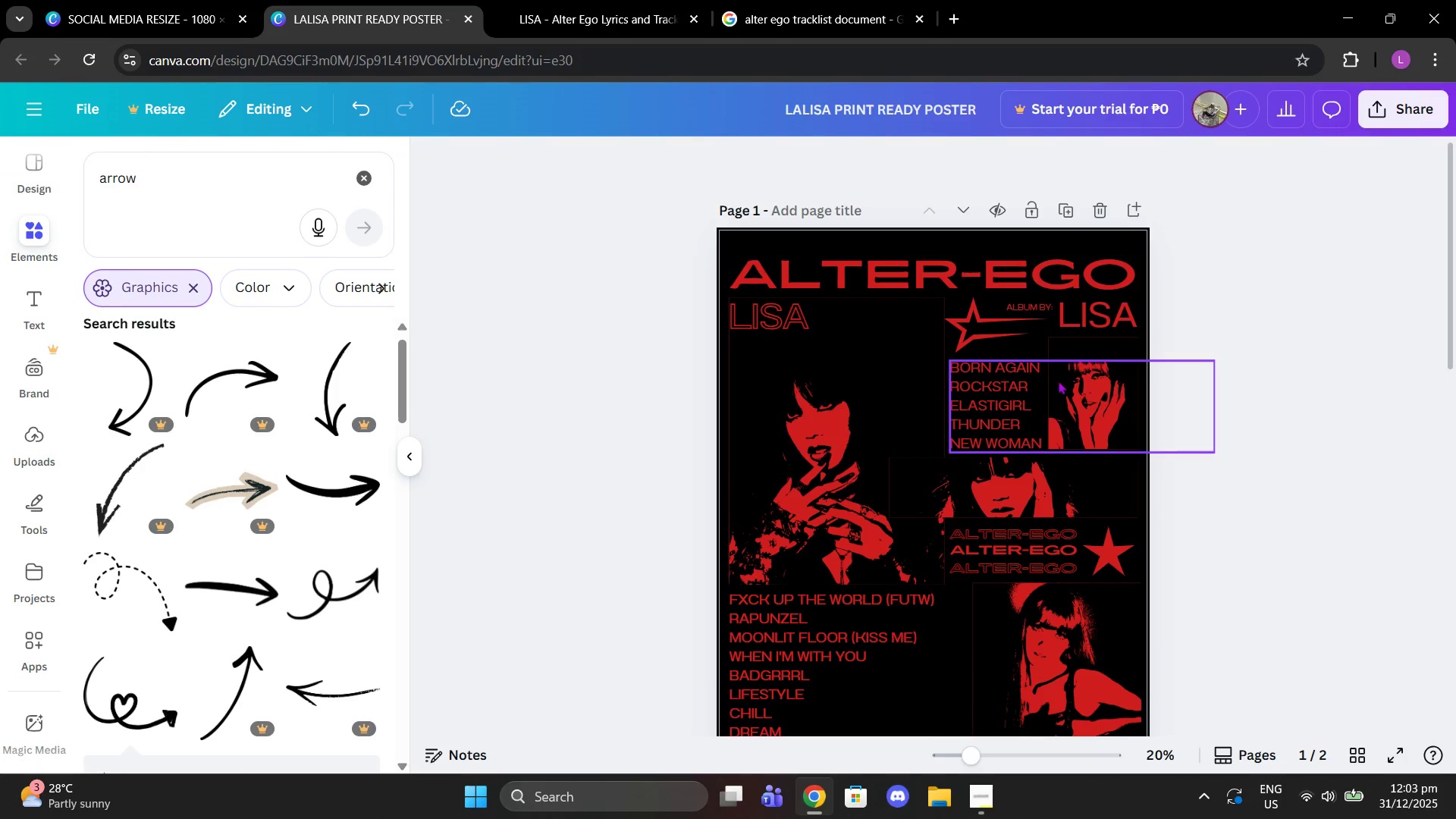 
scroll: coordinate [974, 421], scroll_direction: down, amount: 2.0
 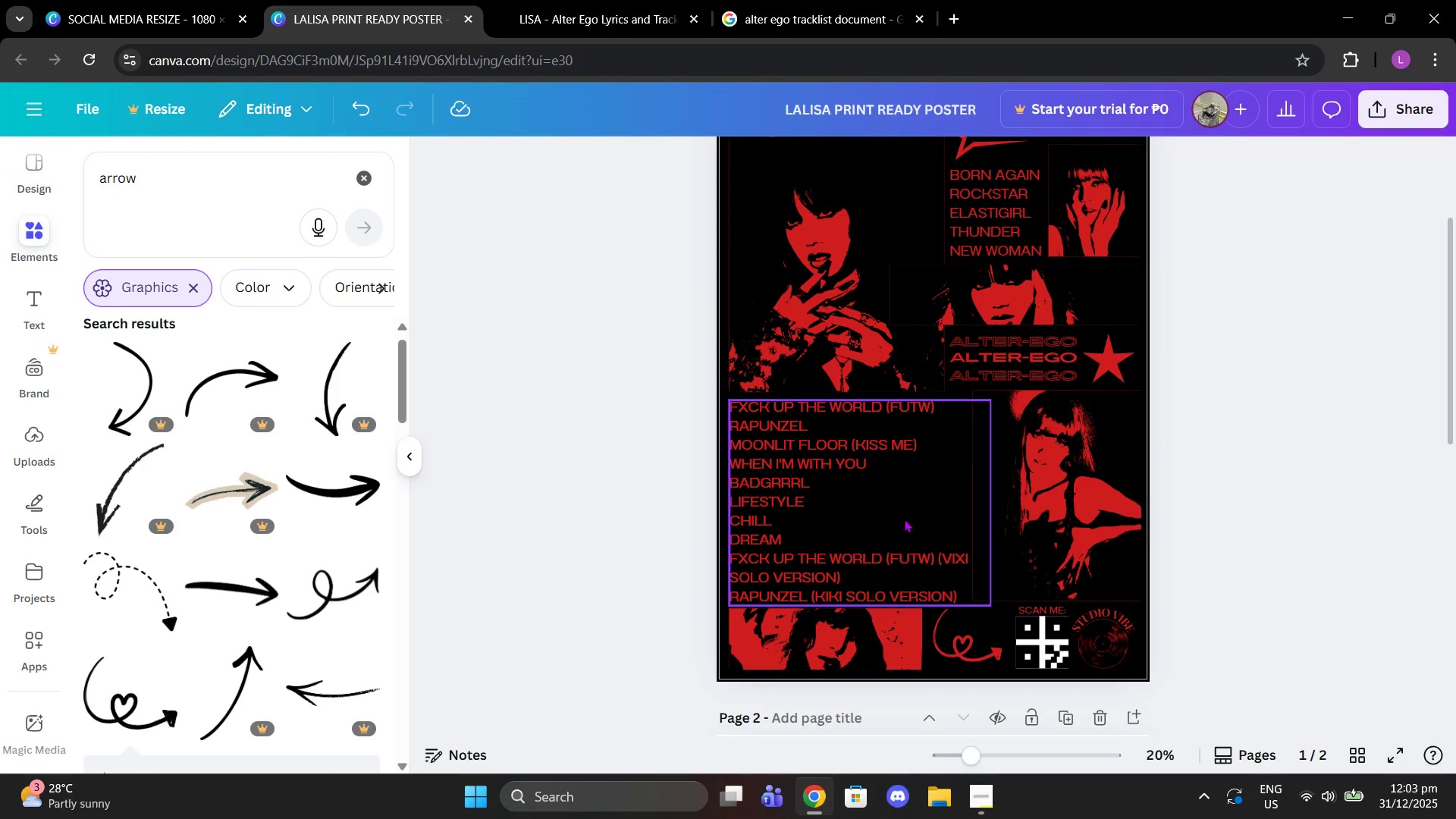 
wait(5.27)
 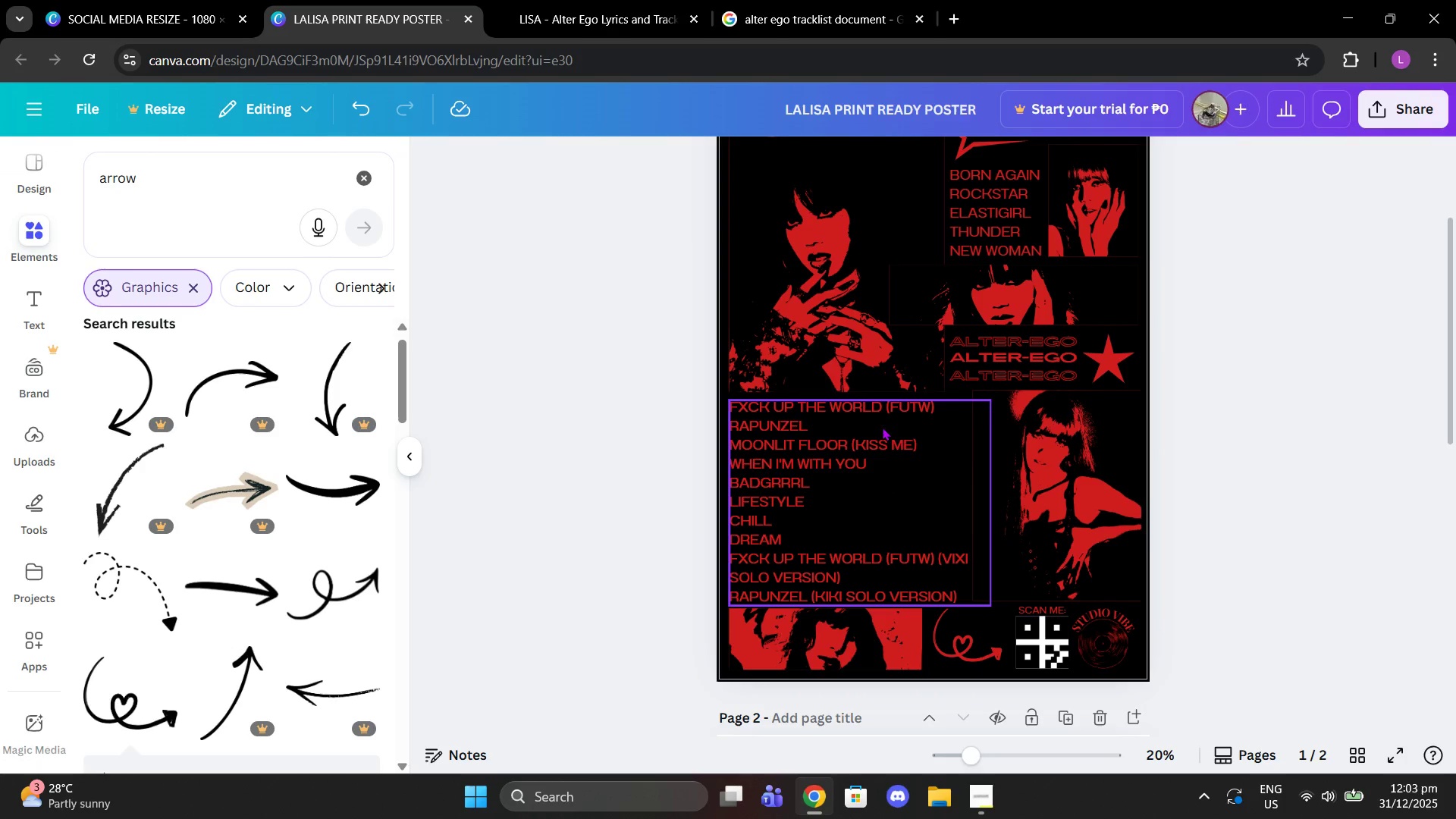 
left_click([351, 184])
 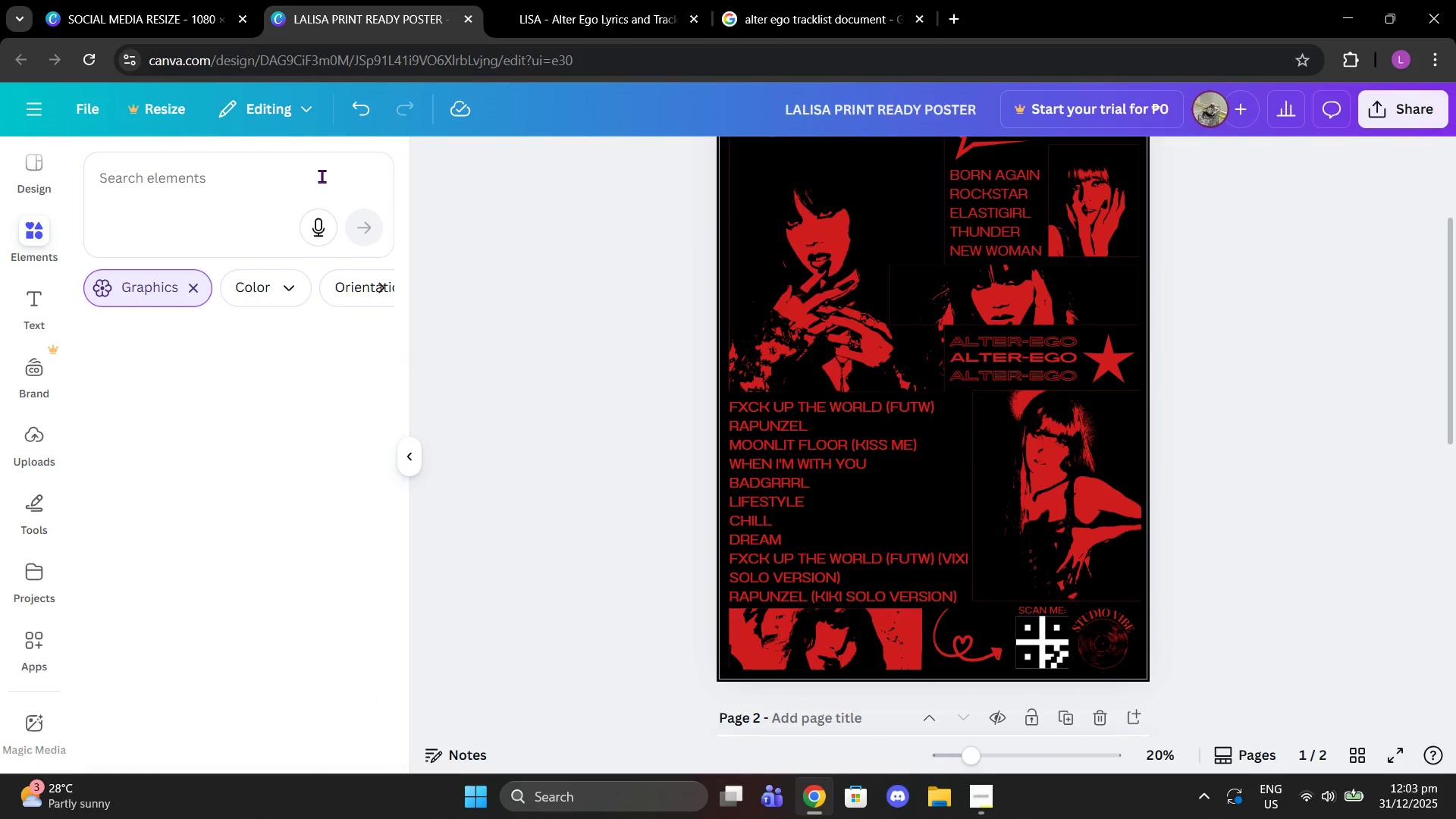 
left_click([322, 176])
 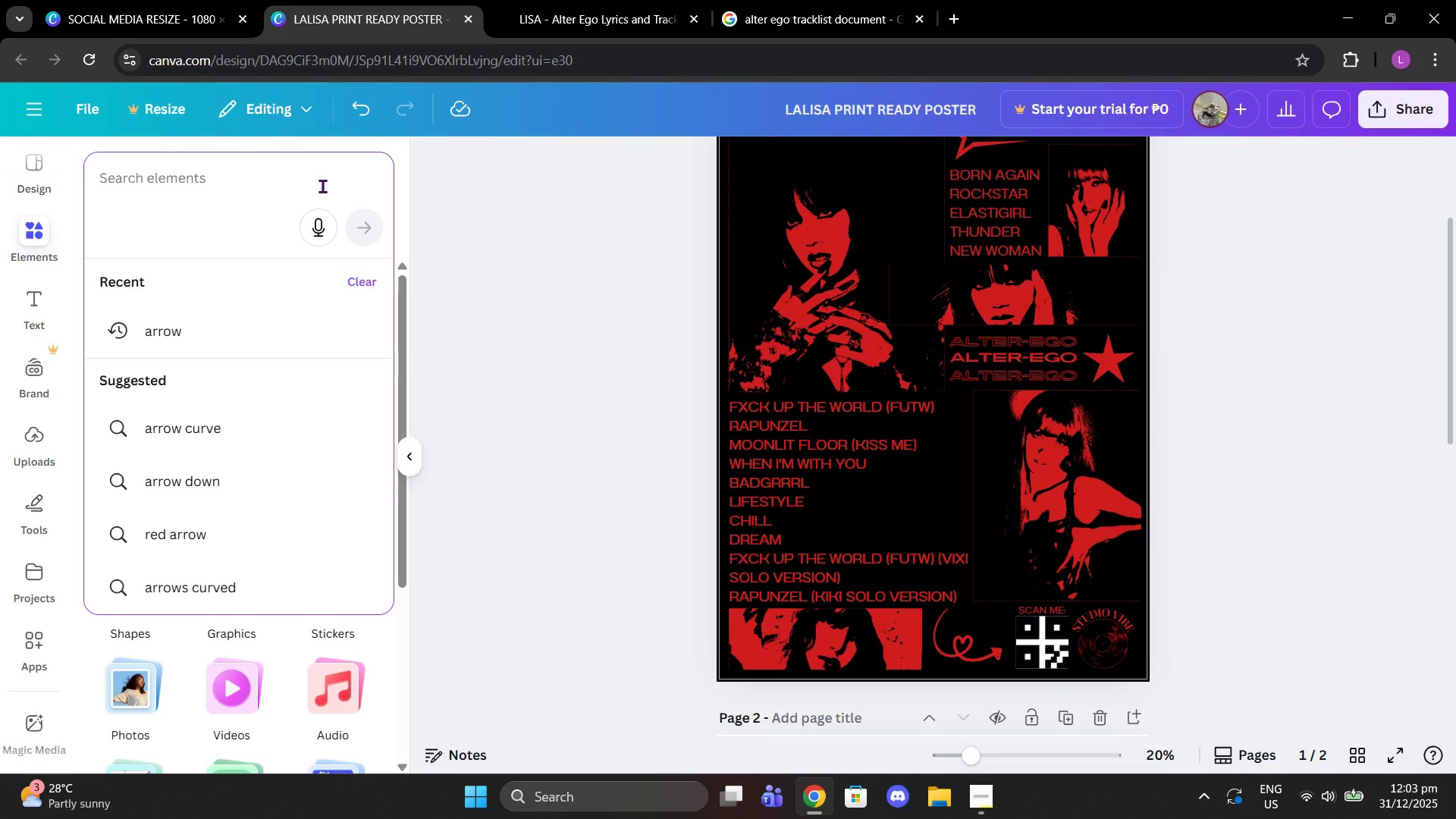 
type(eyes)
 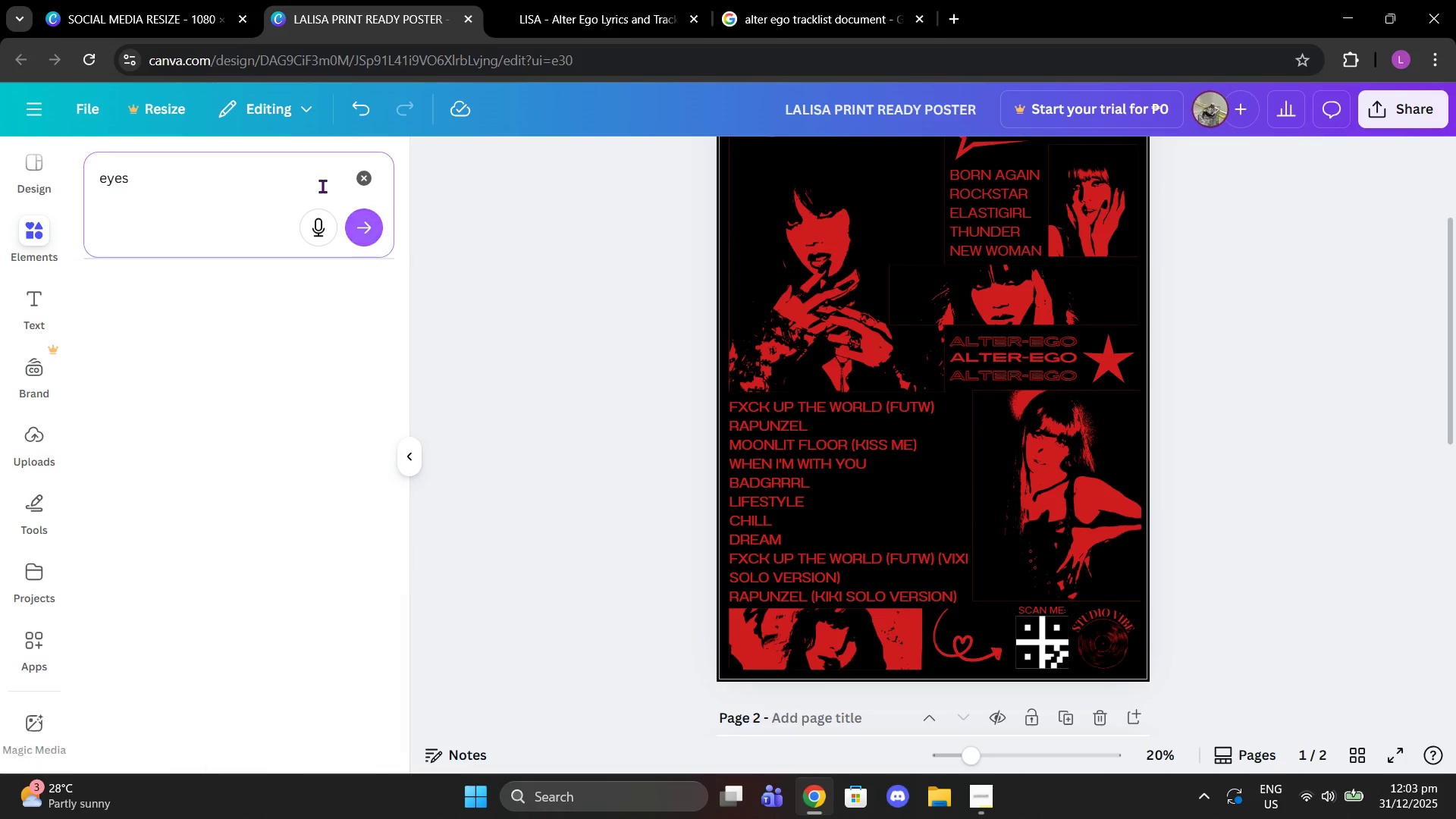 
key(Enter)
 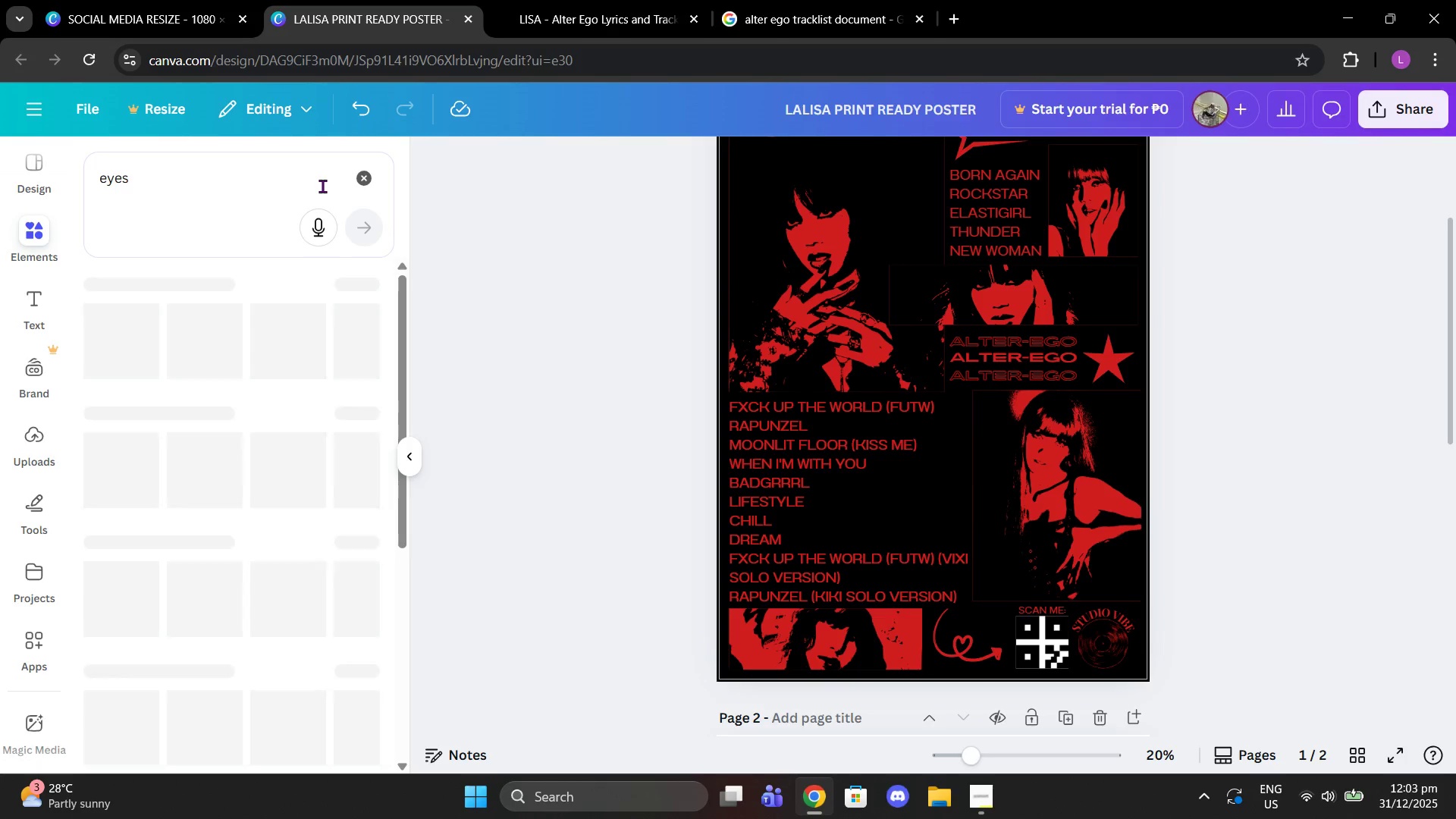 
key(Quote)
 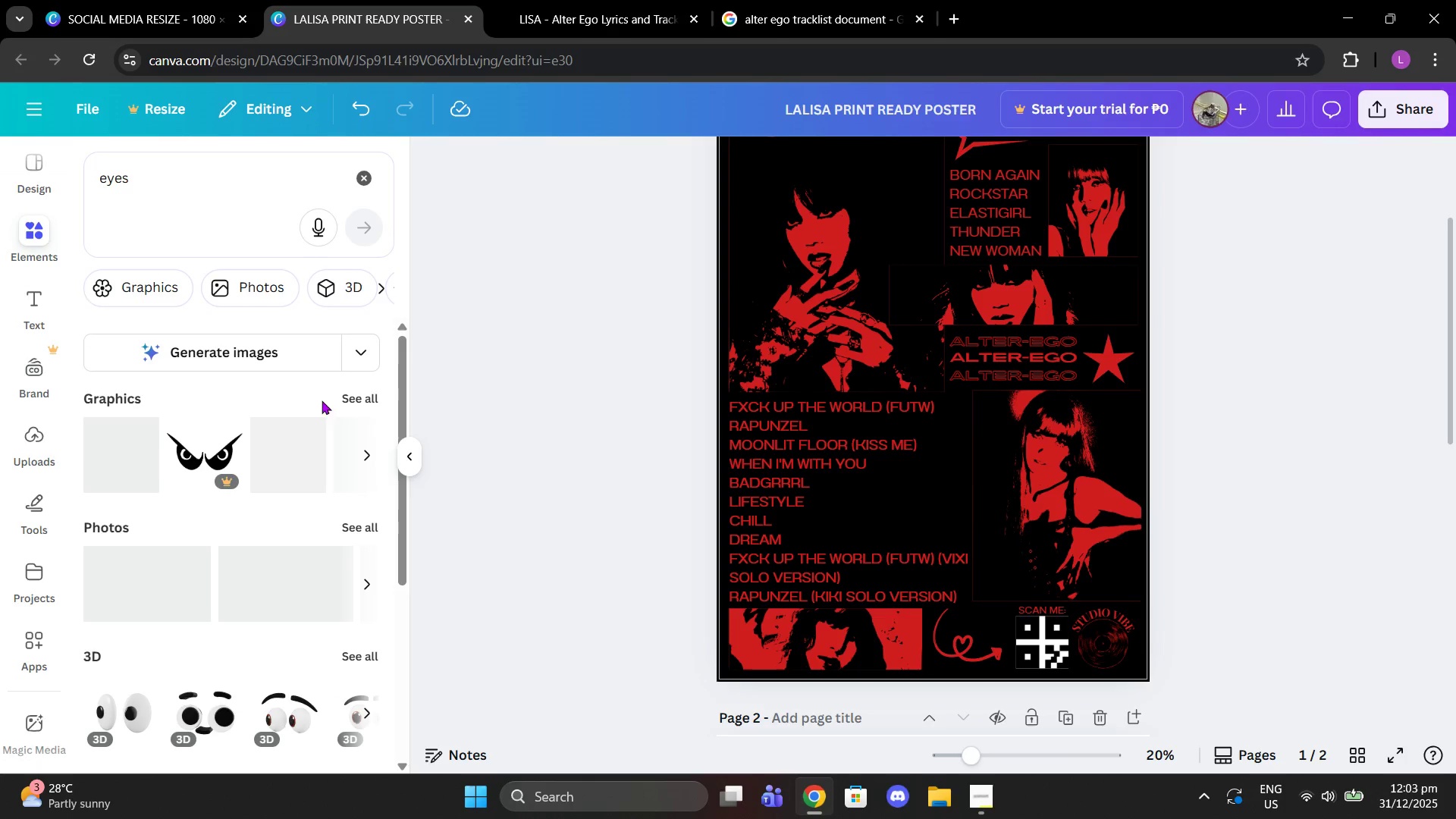 
left_click([352, 394])
 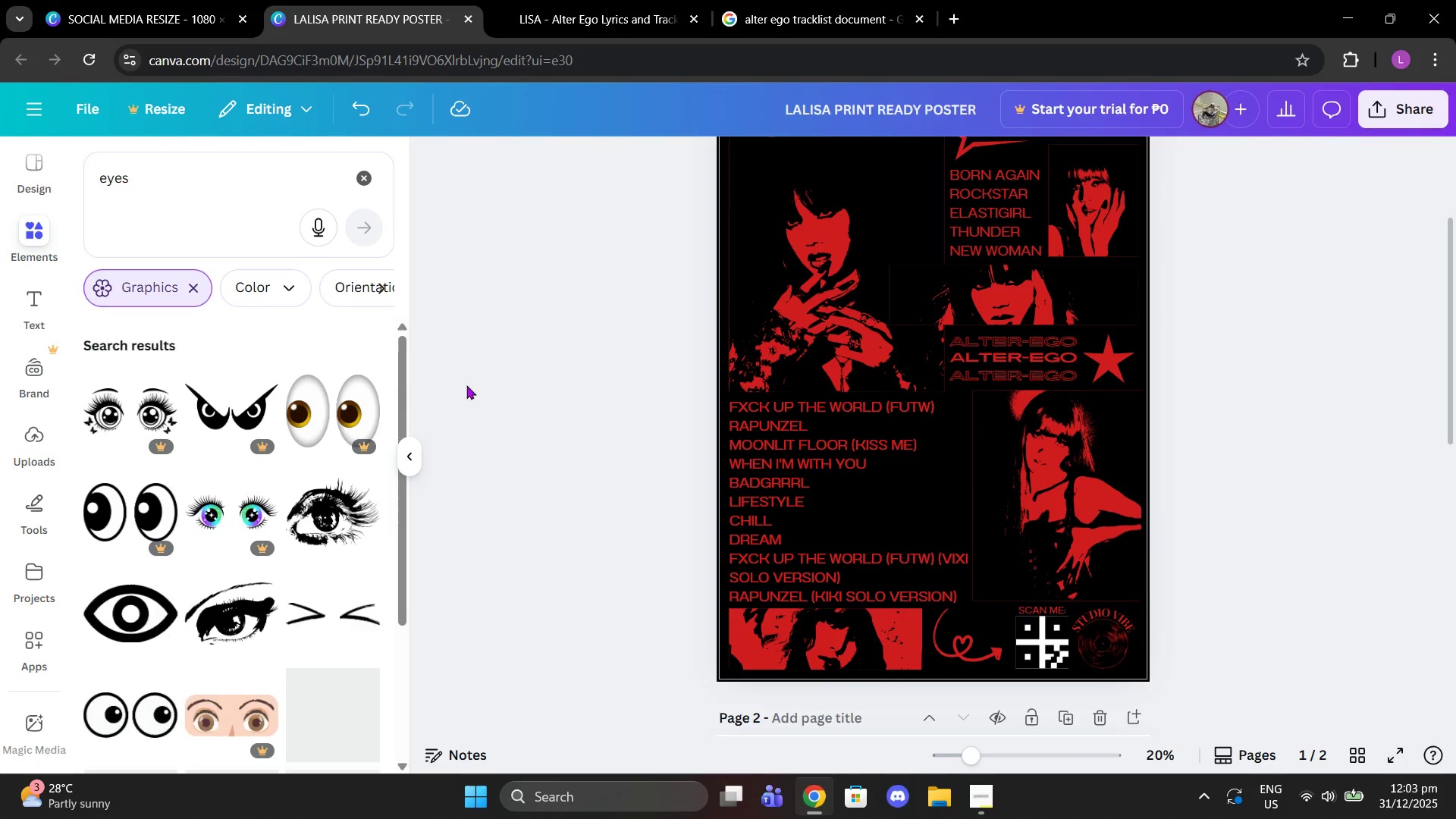 
mouse_move([270, 472])
 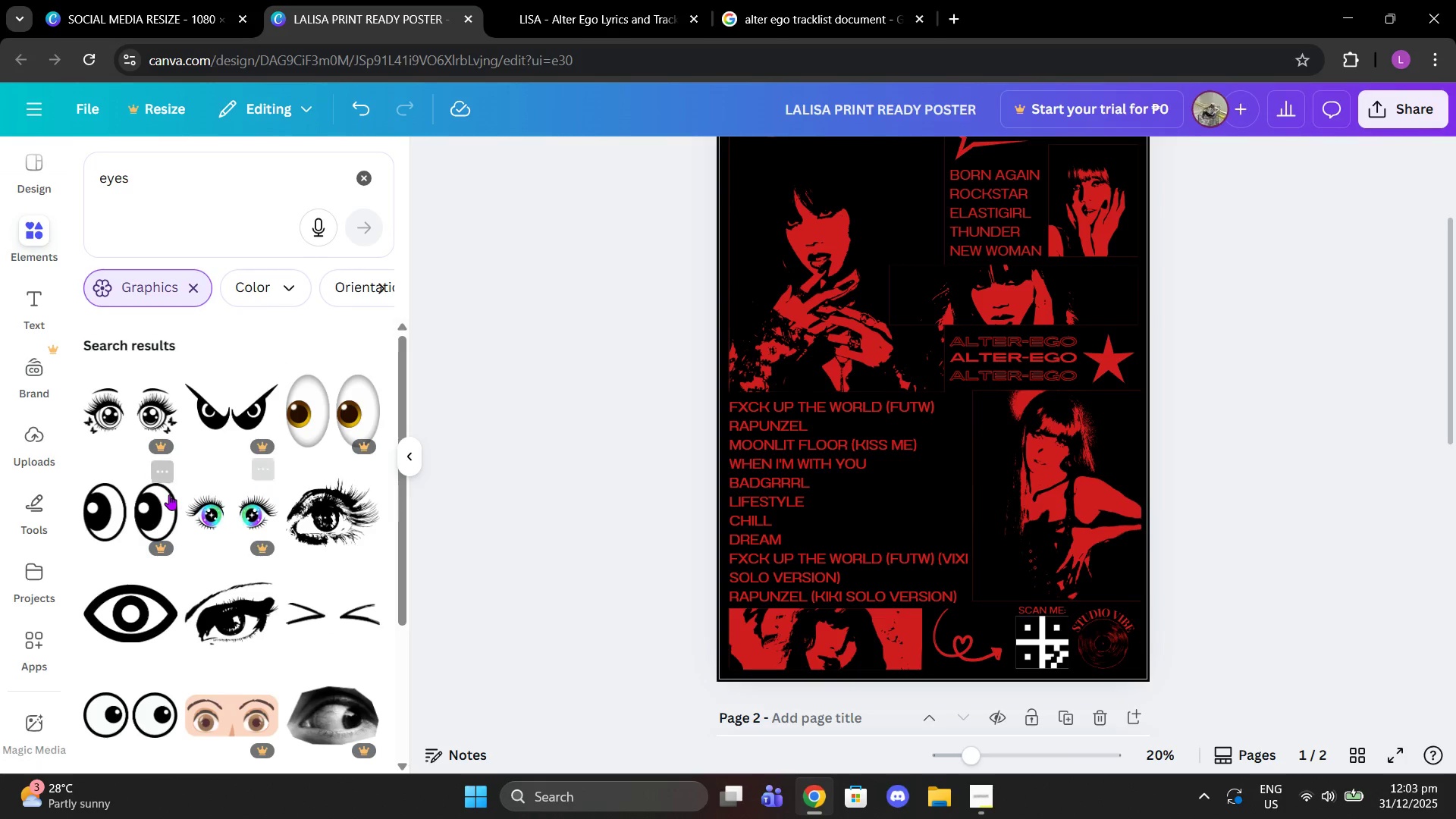 
scroll: coordinate [166, 494], scroll_direction: down, amount: 3.0
 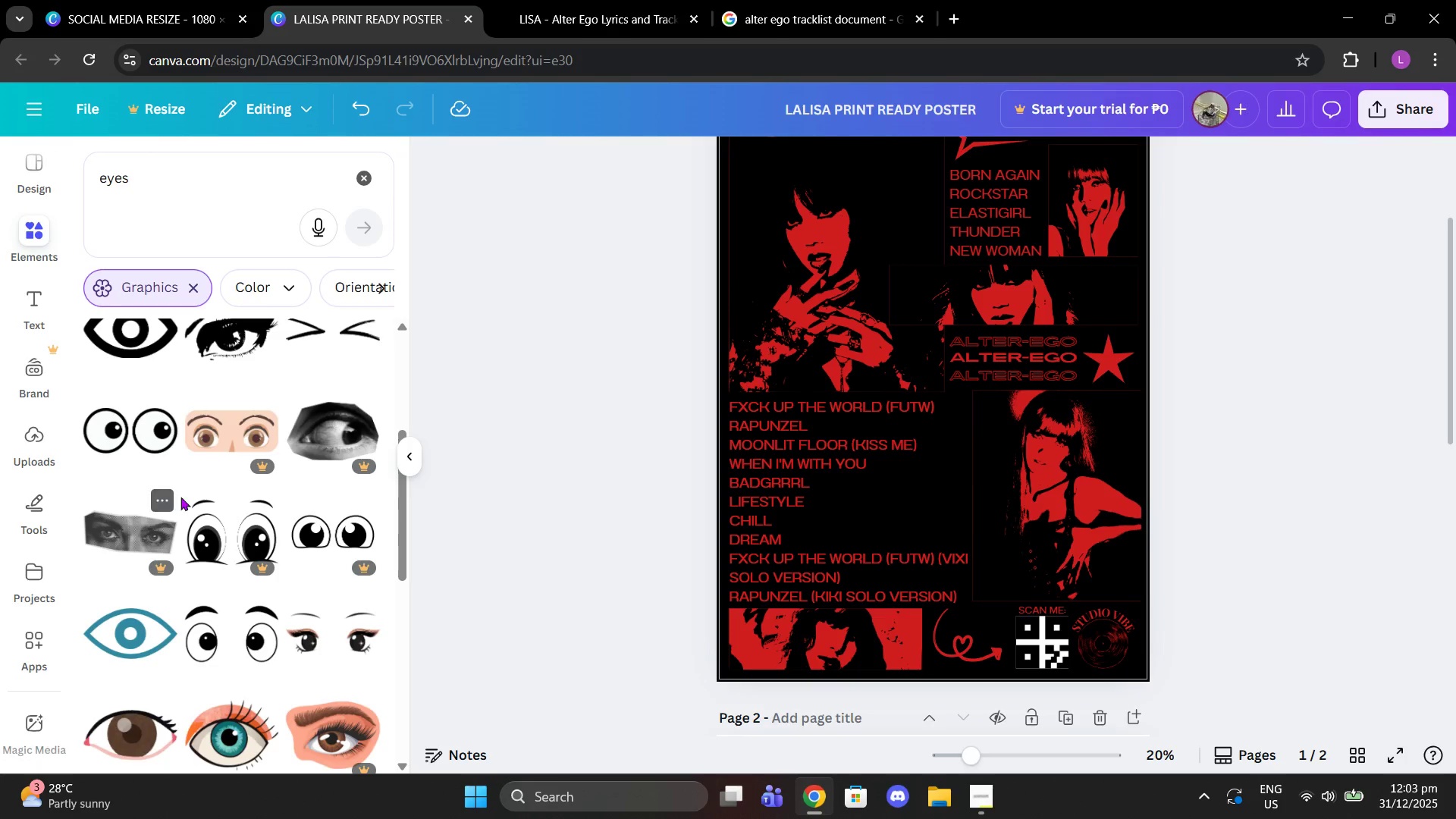 
scroll: coordinate [184, 499], scroll_direction: none, amount: 0.0
 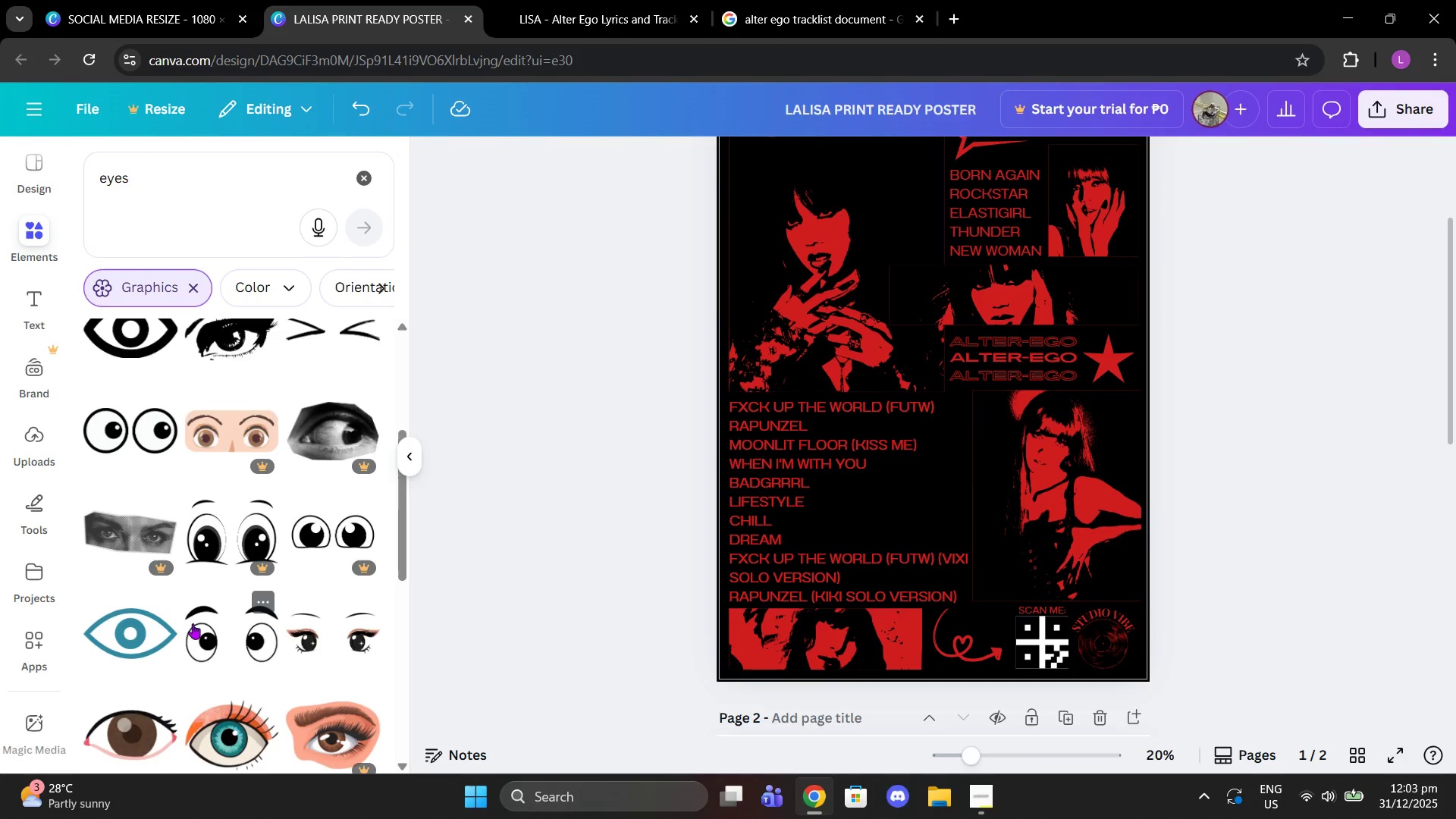 
scroll: coordinate [185, 627], scroll_direction: down, amount: 1.0
 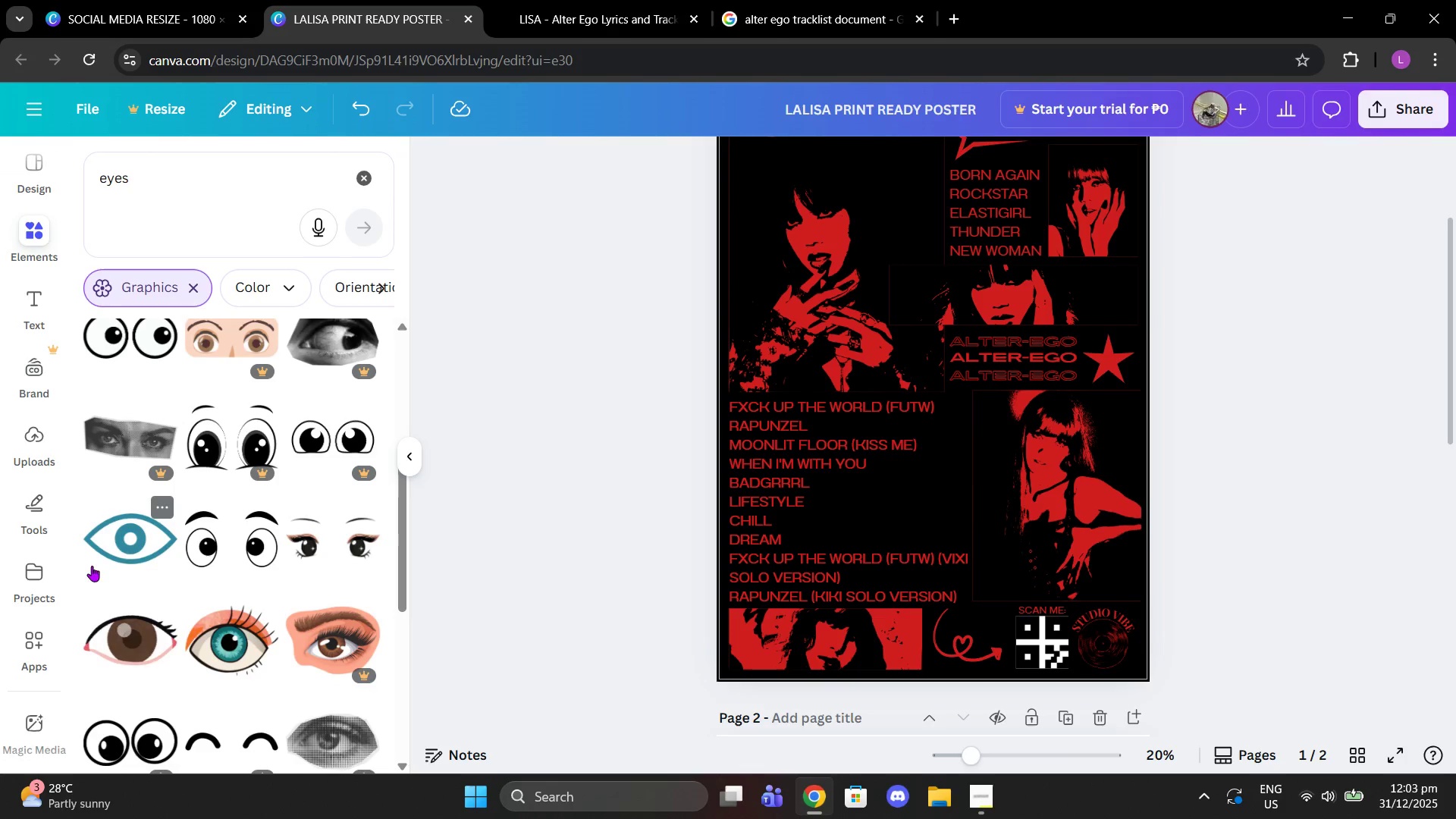 
left_click([129, 548])
 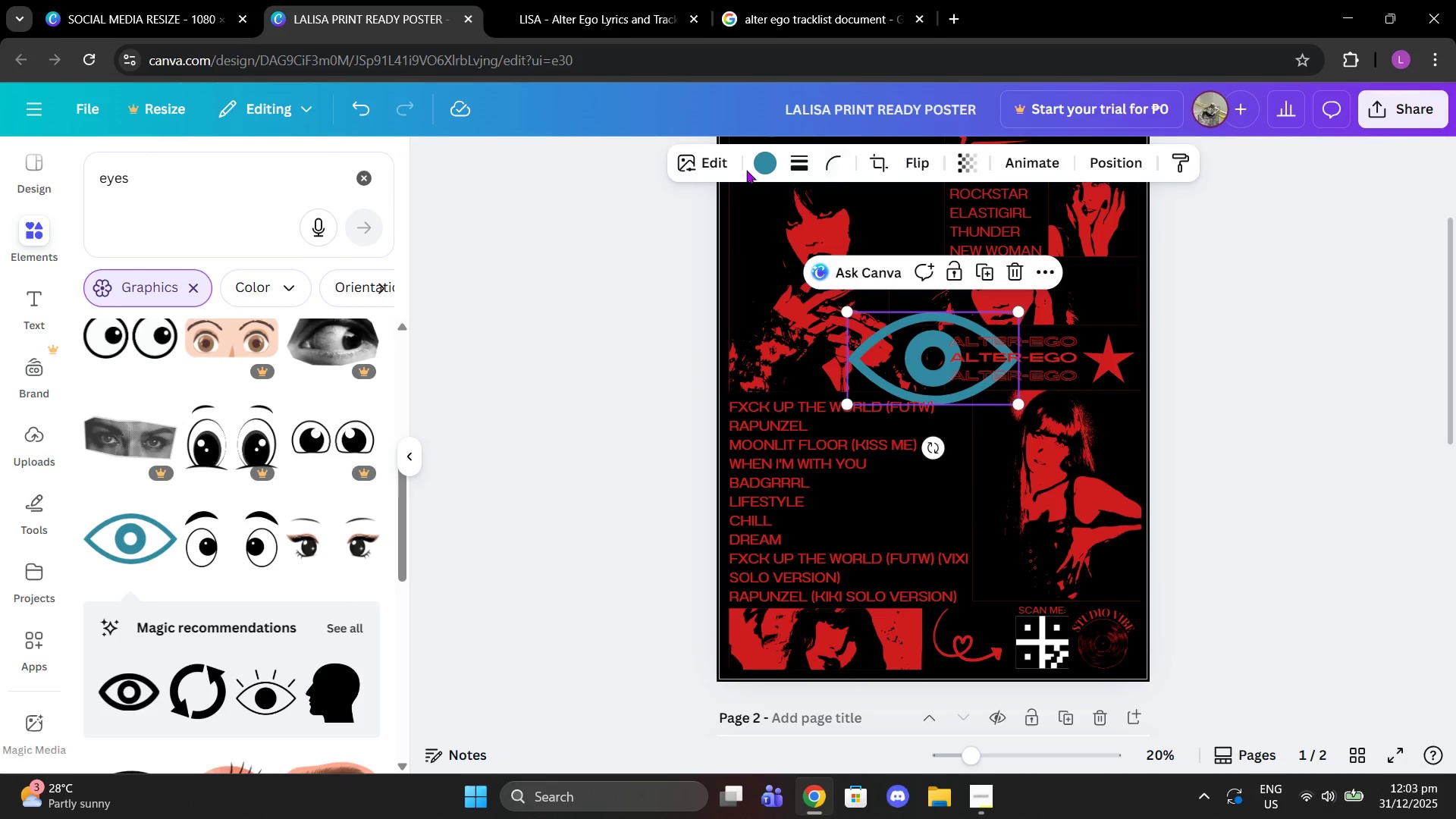 
left_click([771, 156])
 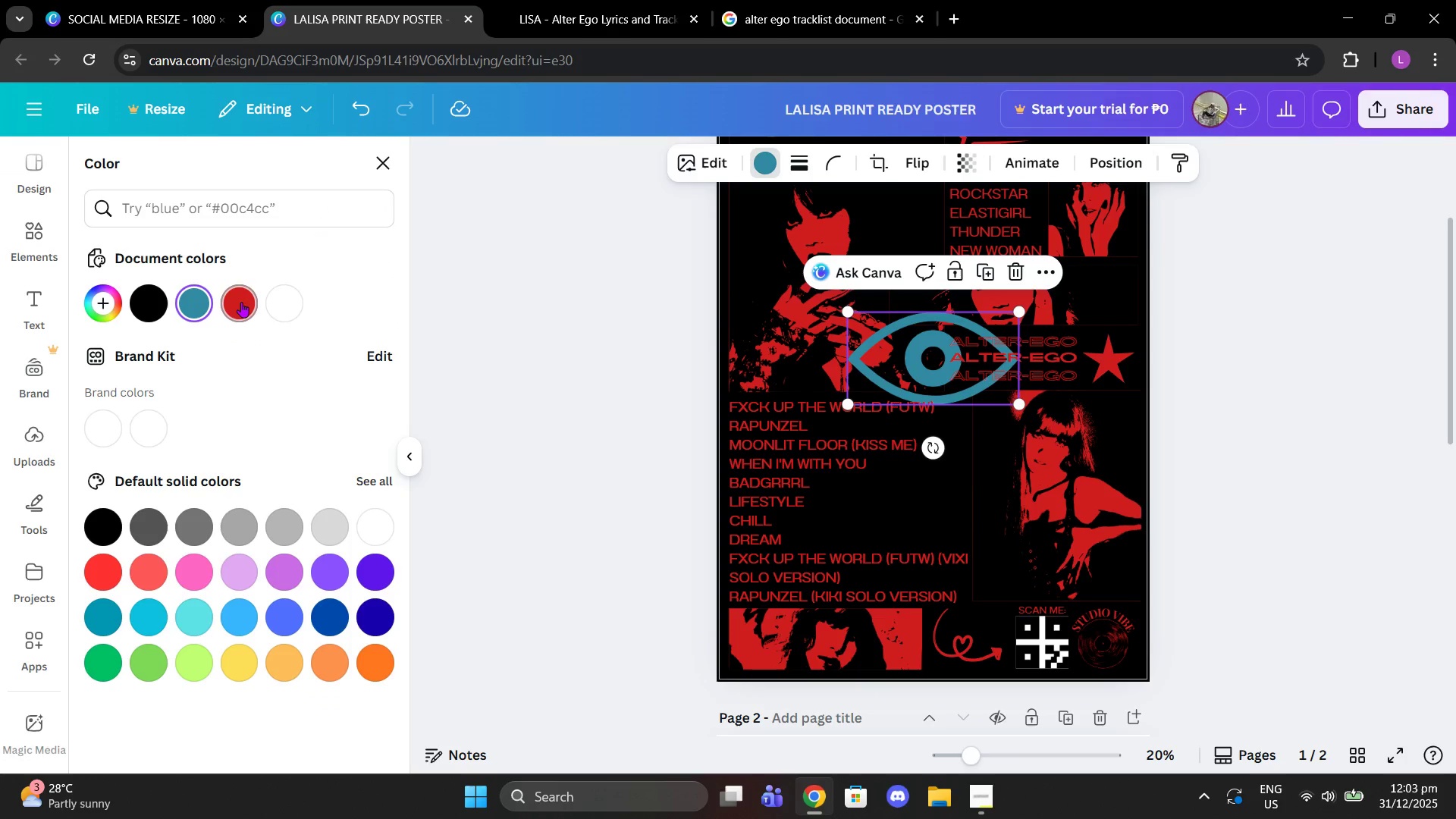 
left_click([241, 302])
 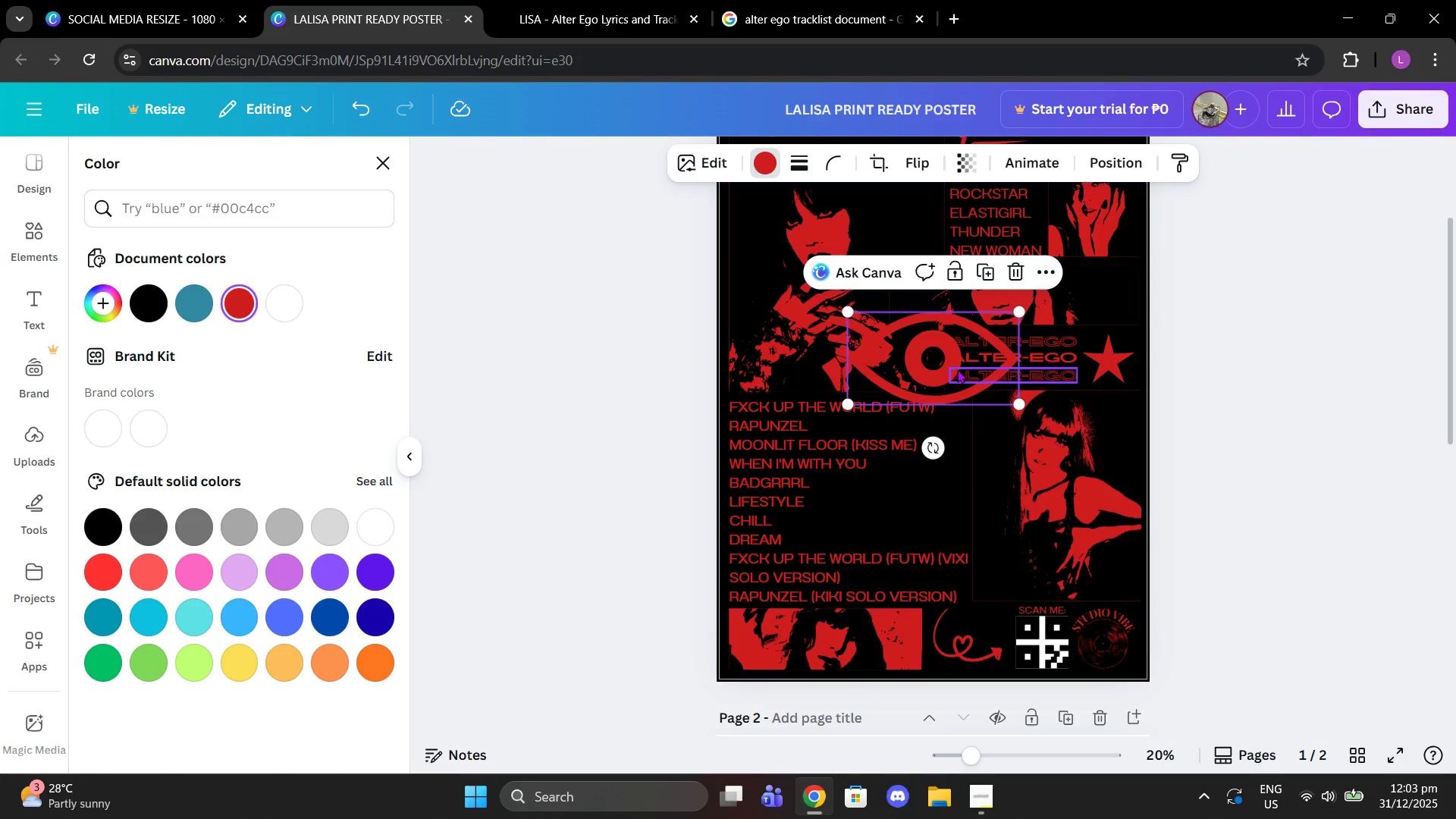 
left_click_drag(start_coordinate=[957, 369], to_coordinate=[919, 521])
 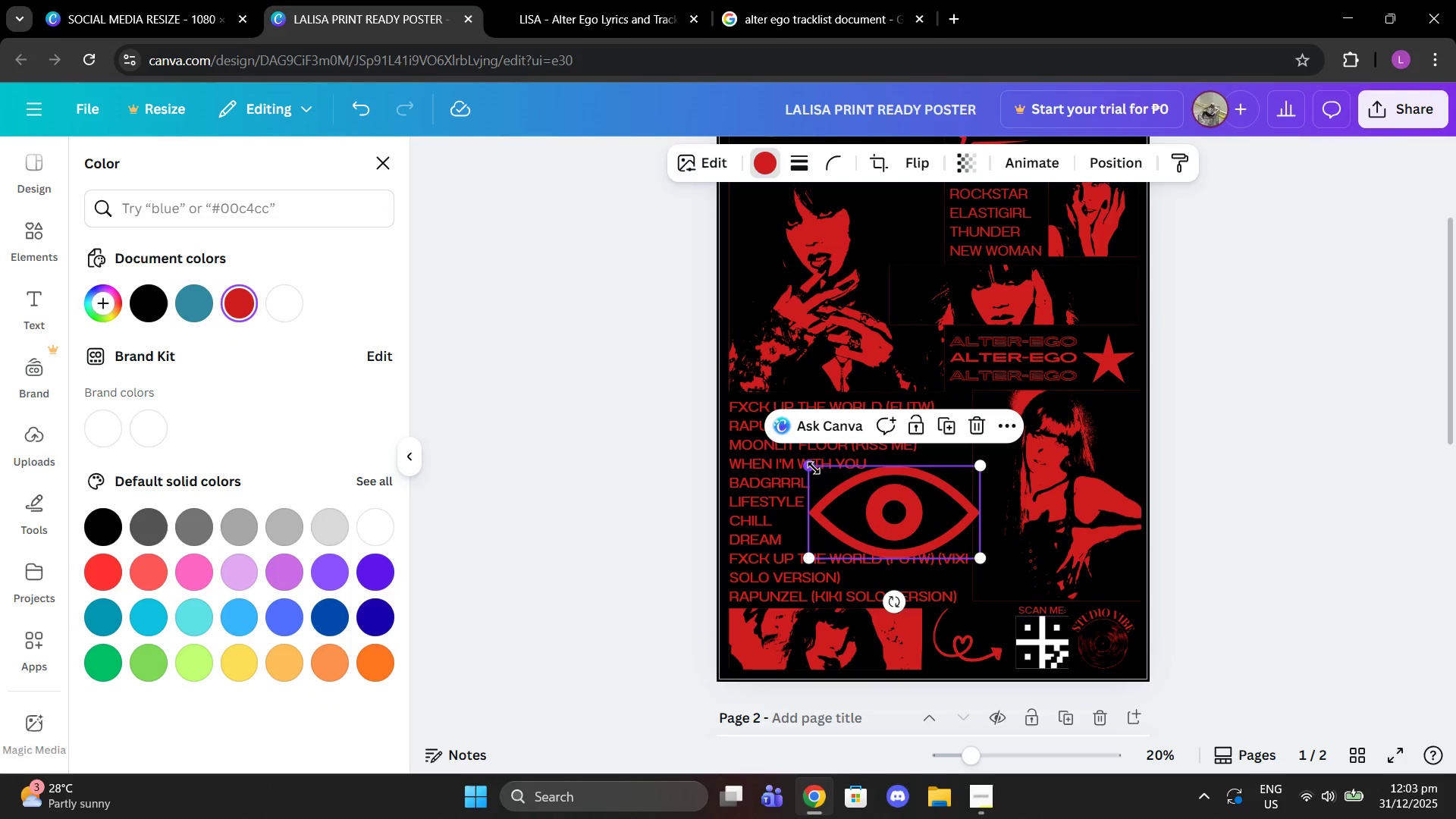 
left_click_drag(start_coordinate=[813, 467], to_coordinate=[893, 507])
 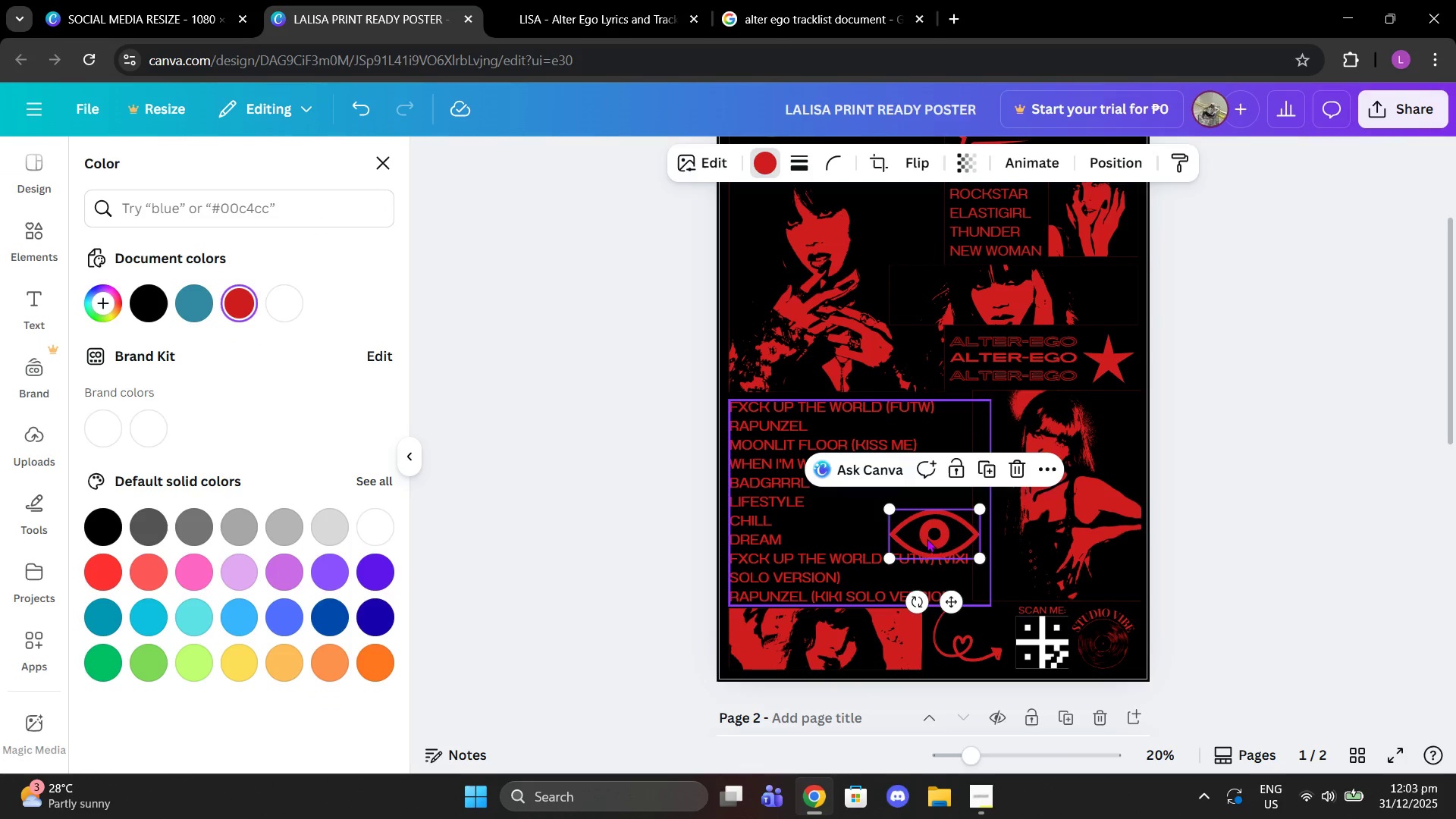 
left_click_drag(start_coordinate=[927, 538], to_coordinate=[851, 503])
 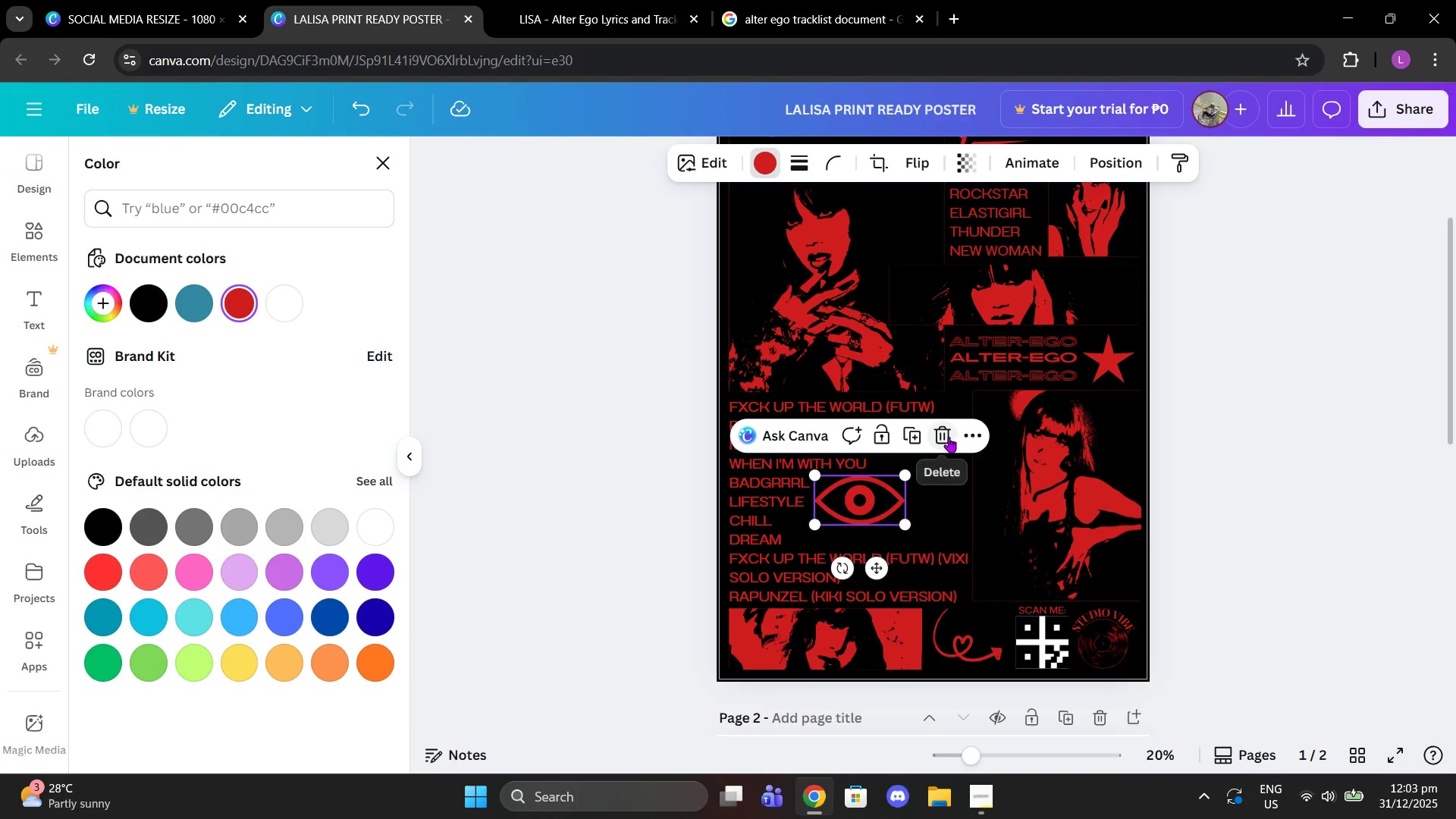 
left_click([949, 437])
 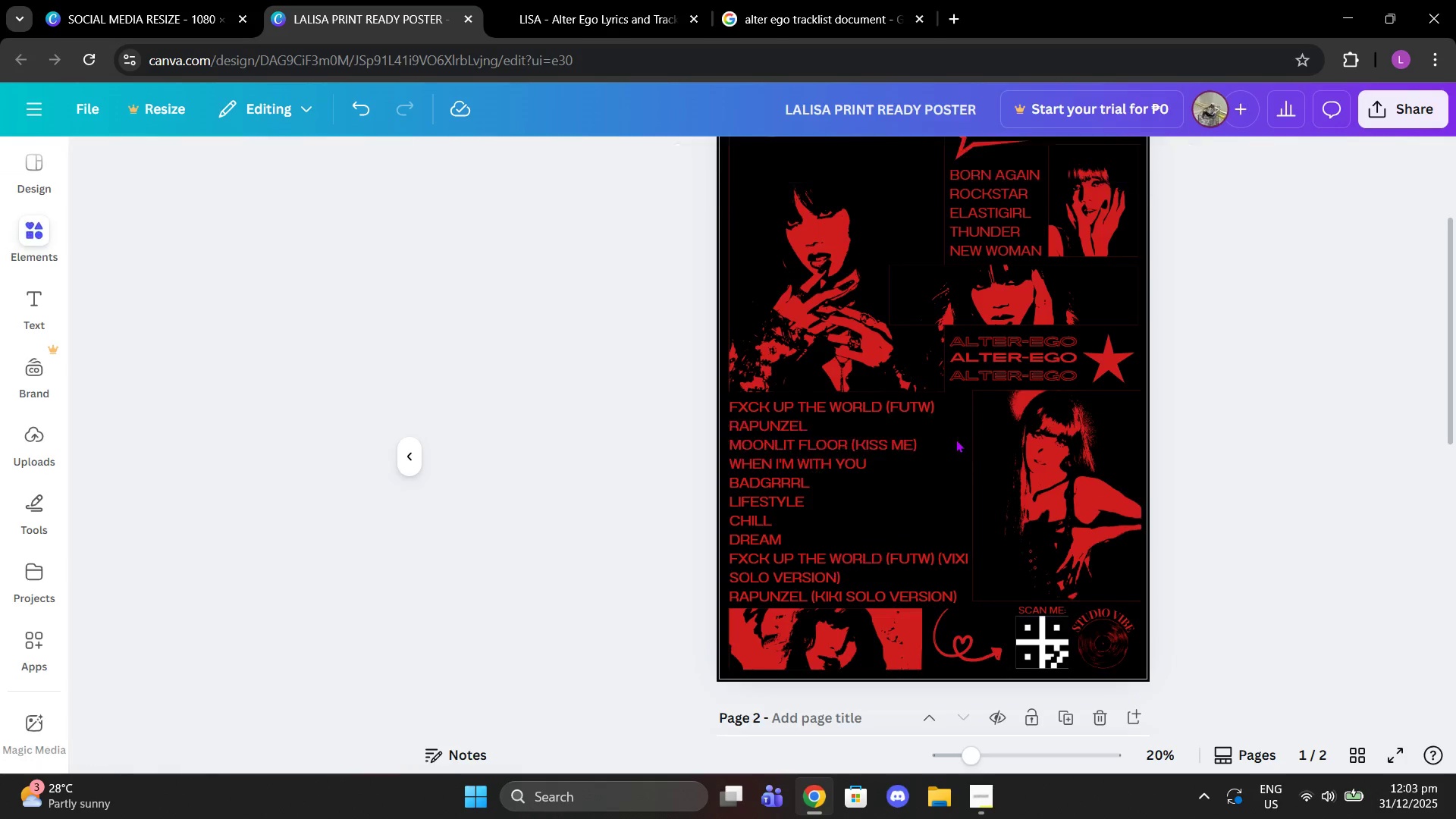 
scroll: coordinate [962, 440], scroll_direction: none, amount: 0.0
 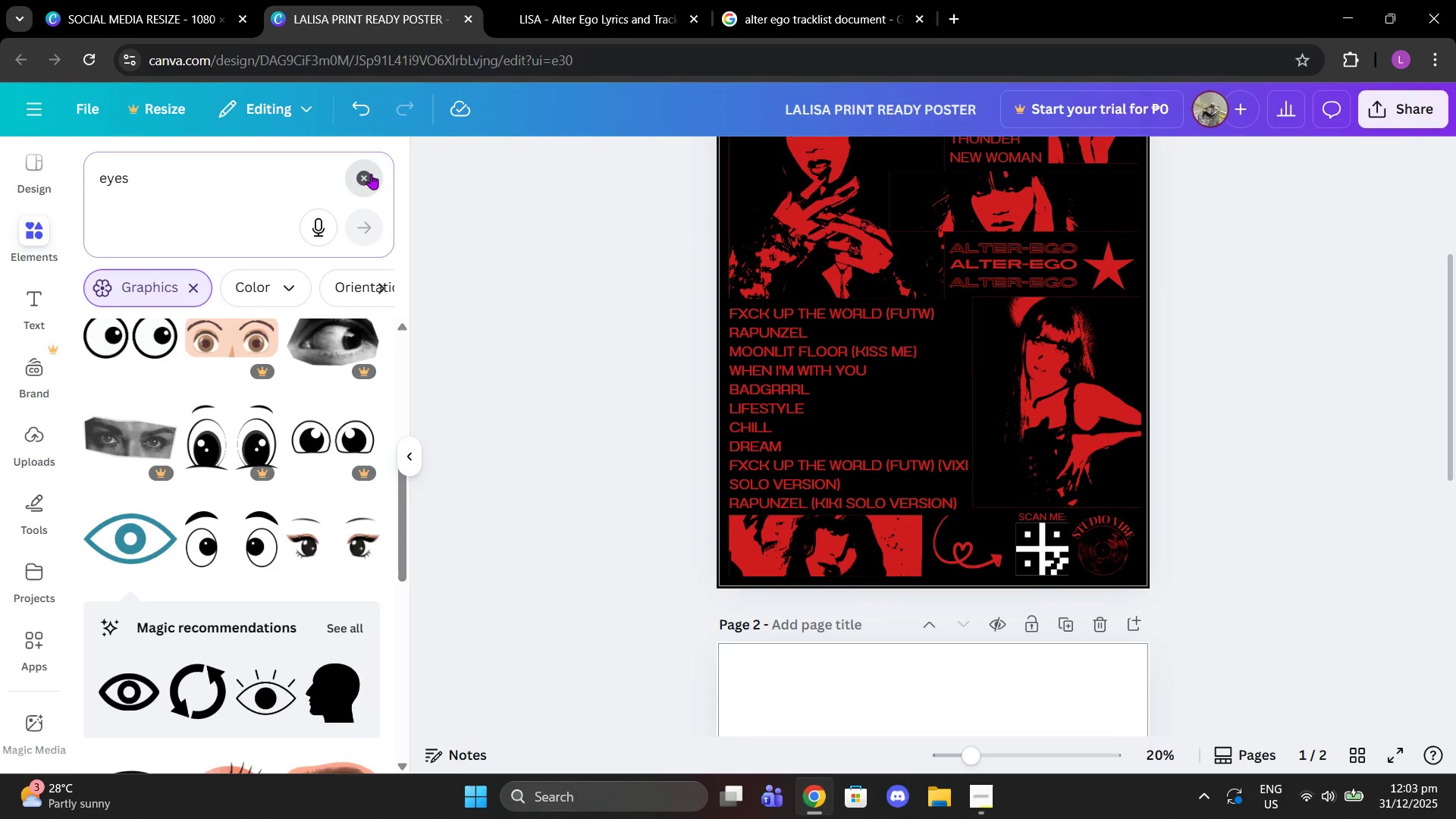 
double_click([336, 168])
 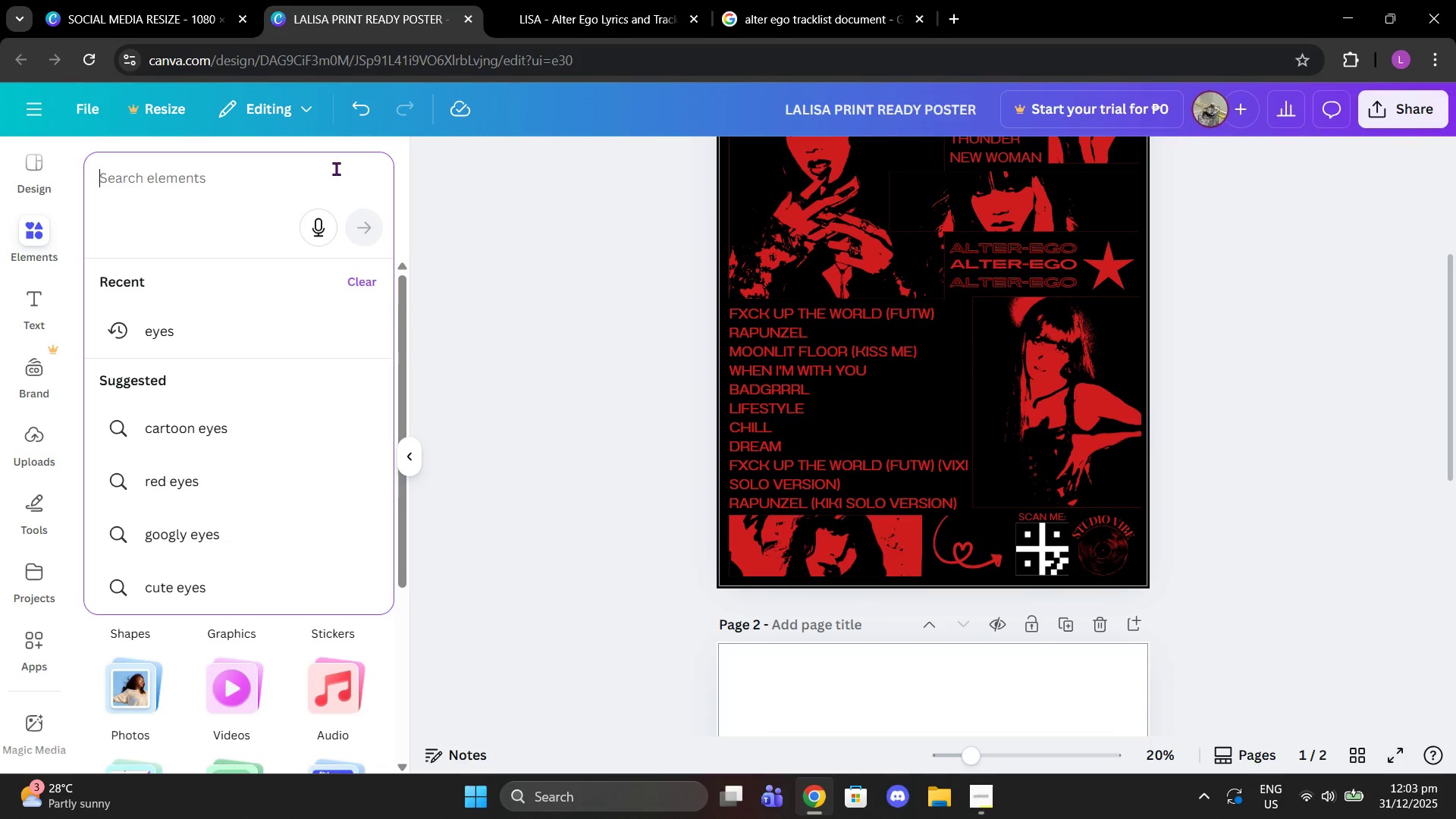 
type(lip[s)
key(Backspace)
key(Backspace)
type(s)
 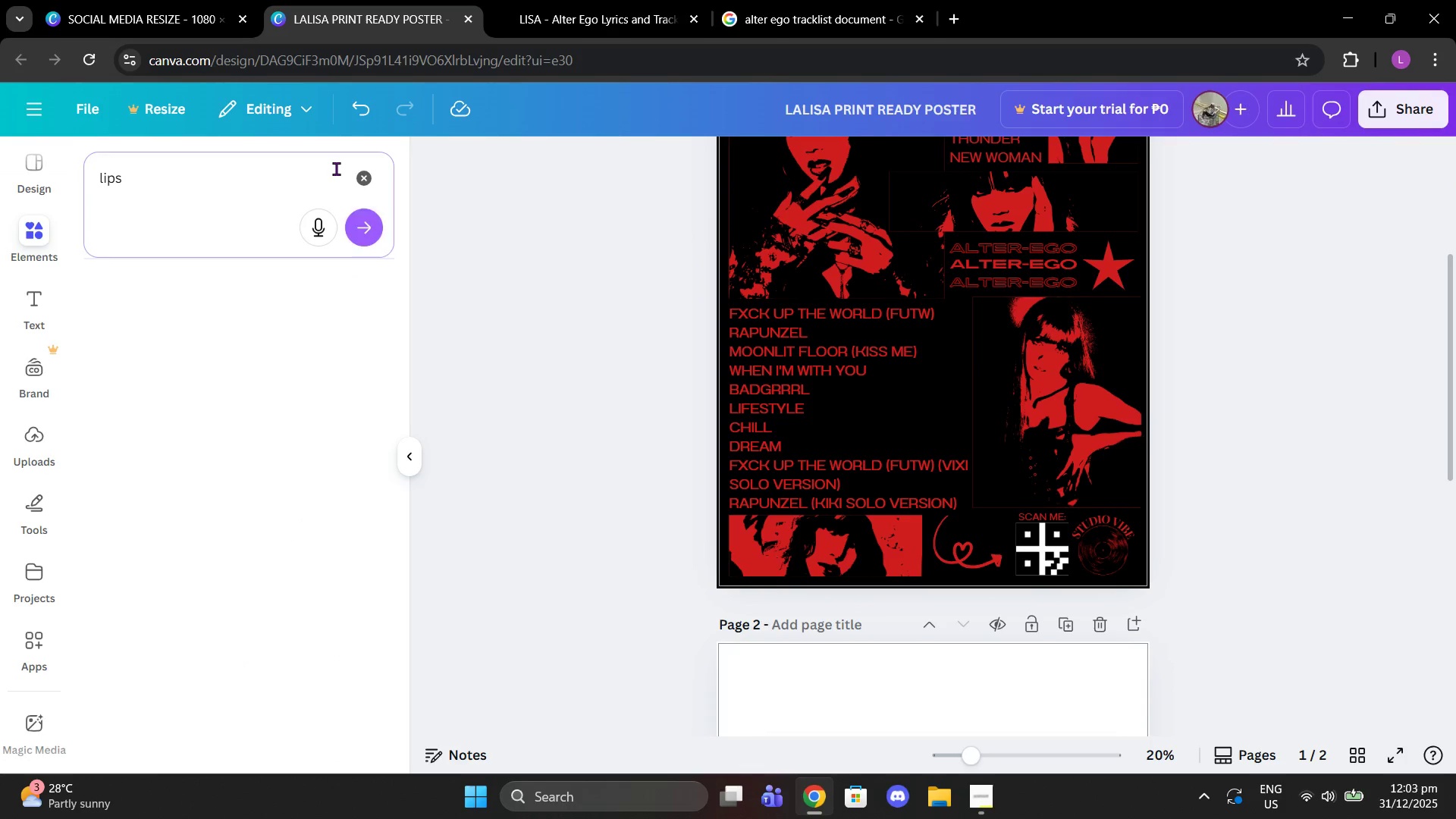 
key(Enter)
 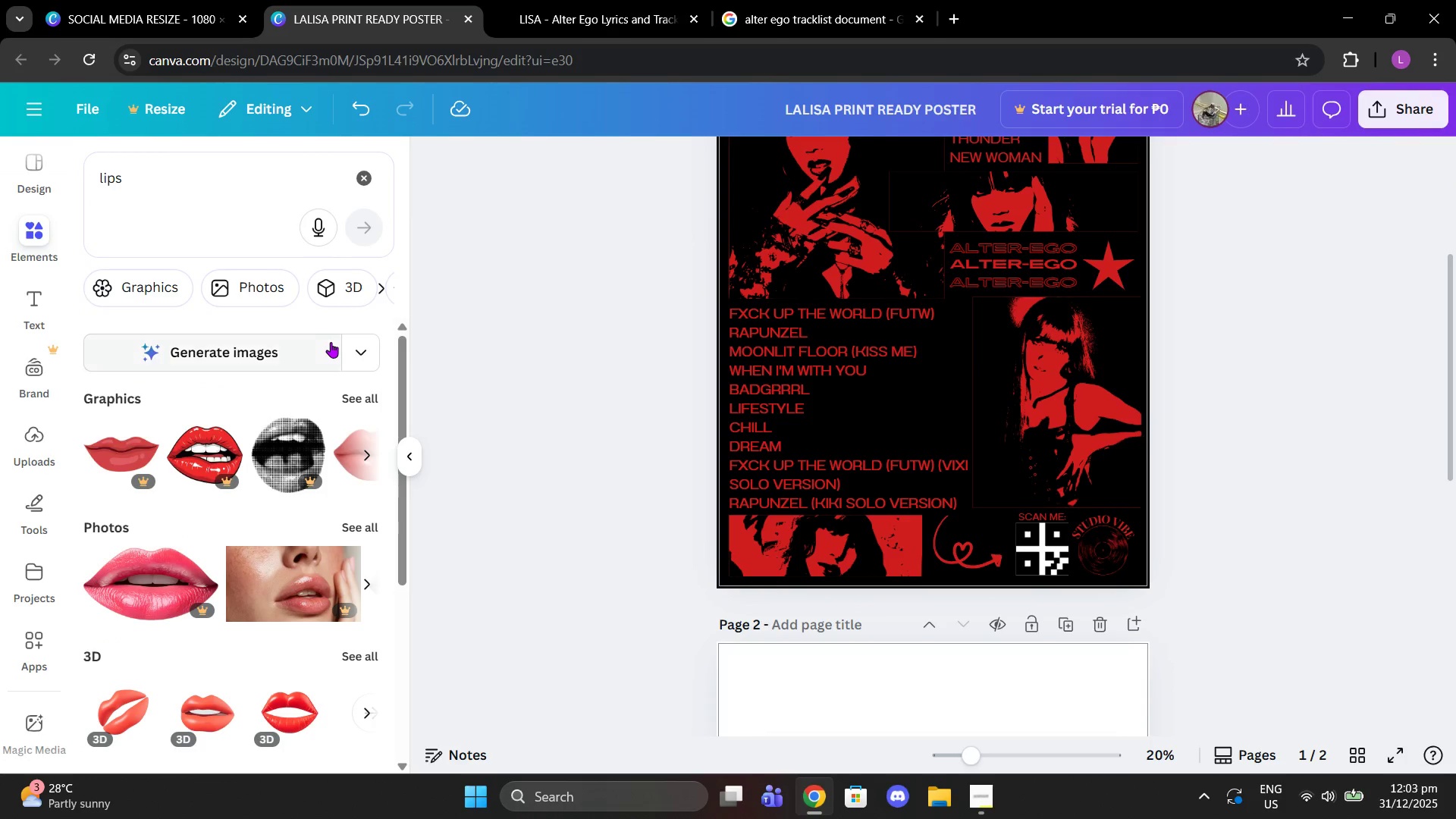 
left_click([370, 410])
 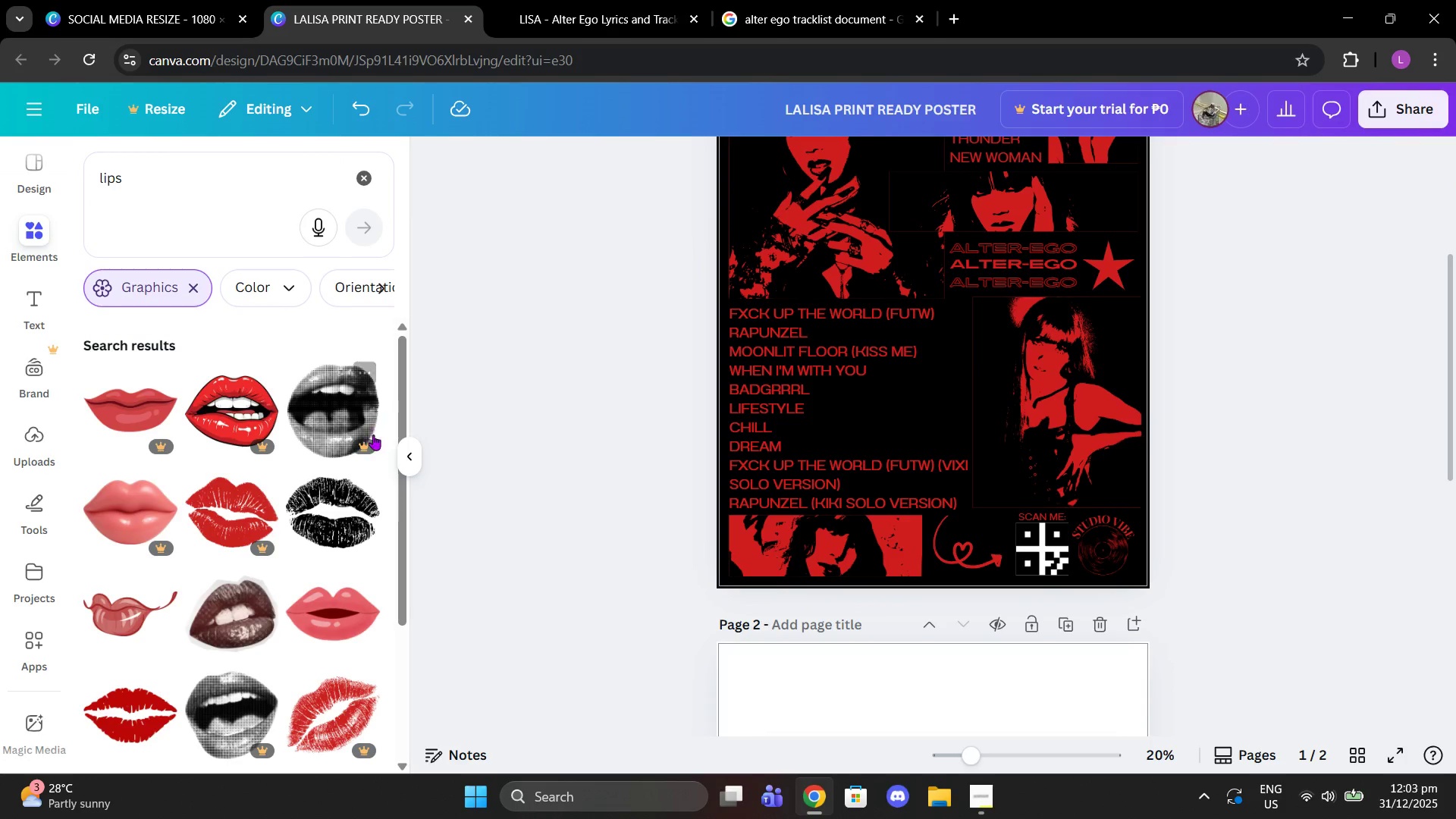 
scroll: coordinate [373, 437], scroll_direction: down, amount: 2.0
 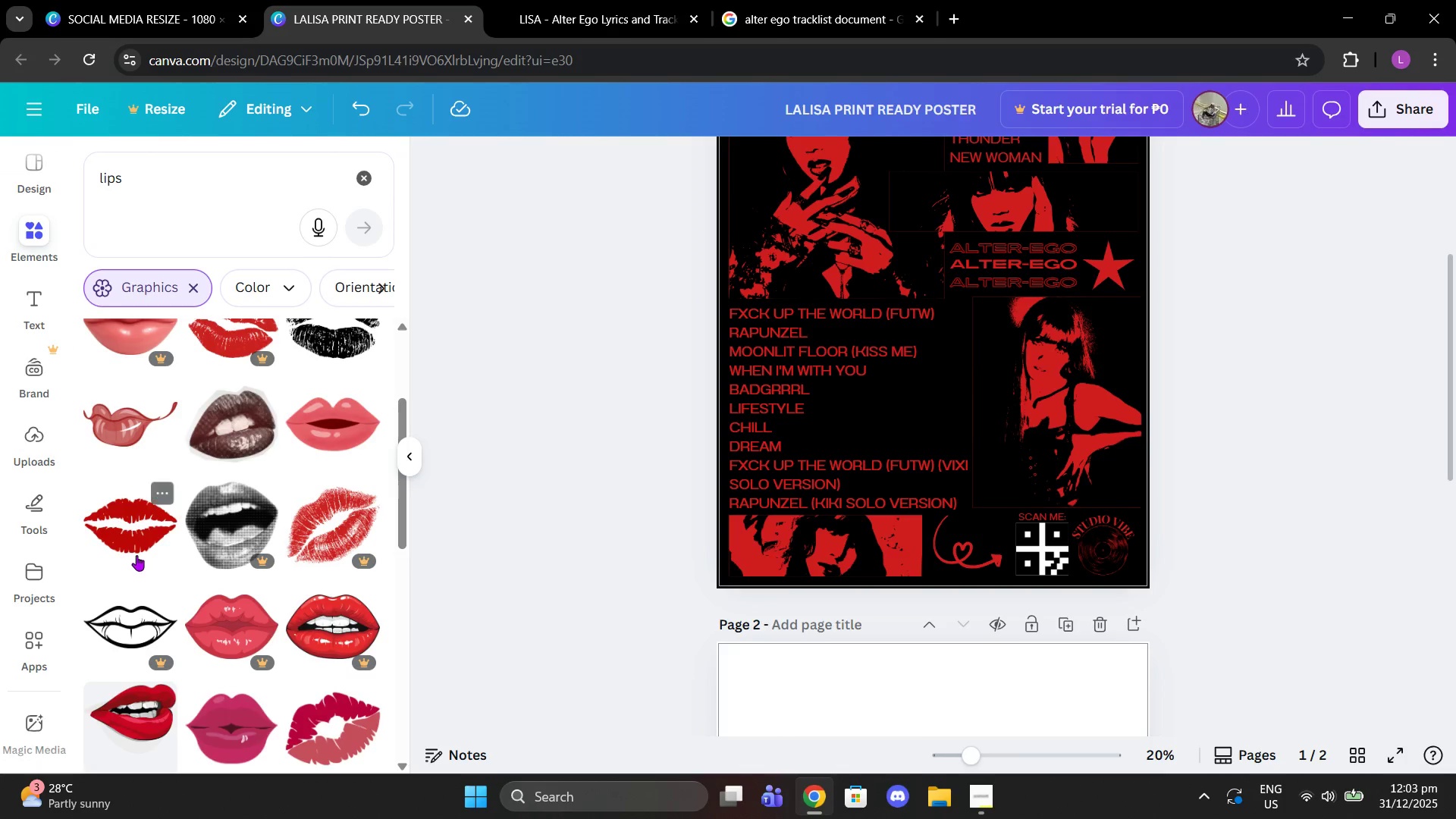 
left_click([136, 554])
 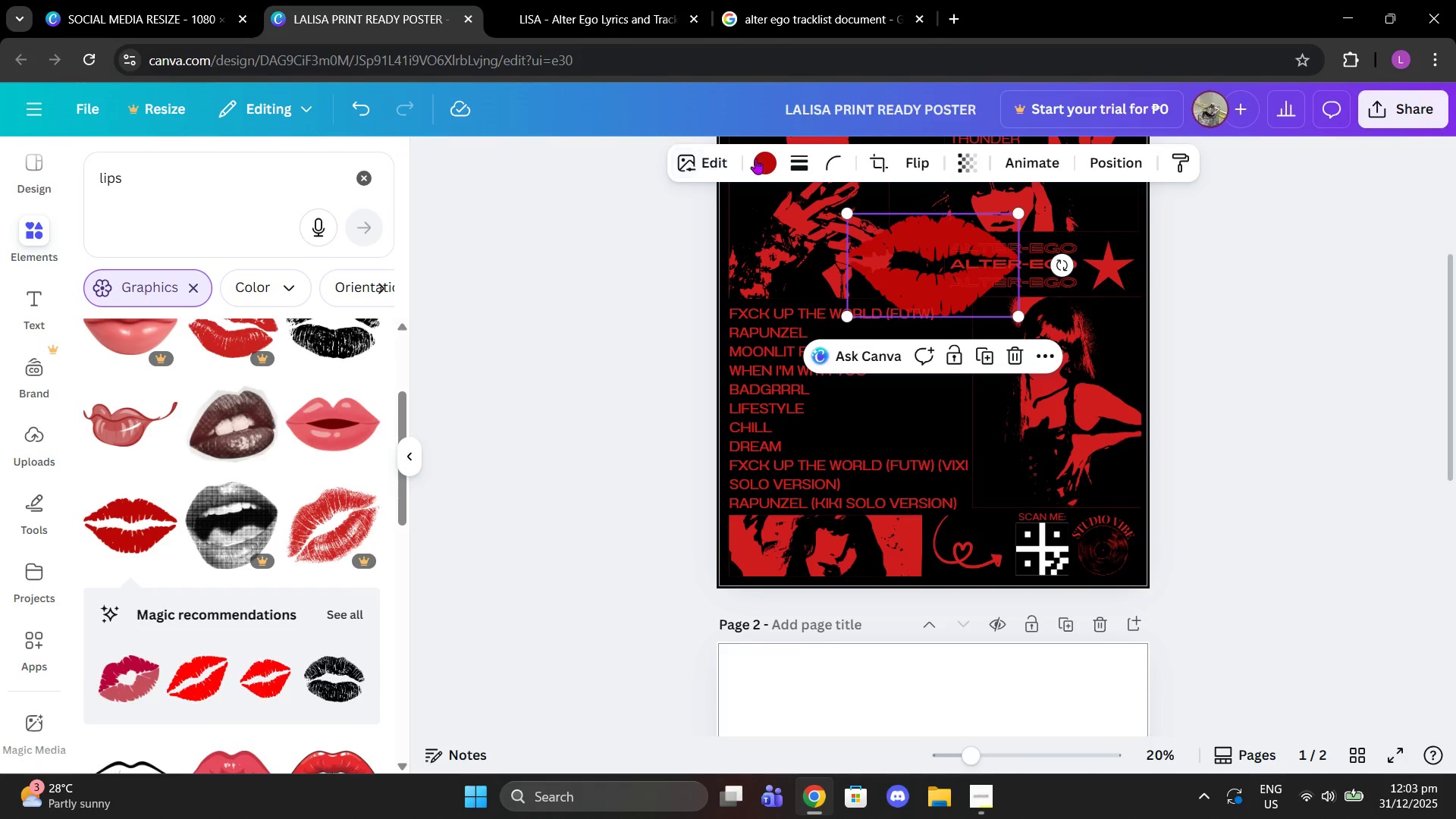 
left_click([757, 158])
 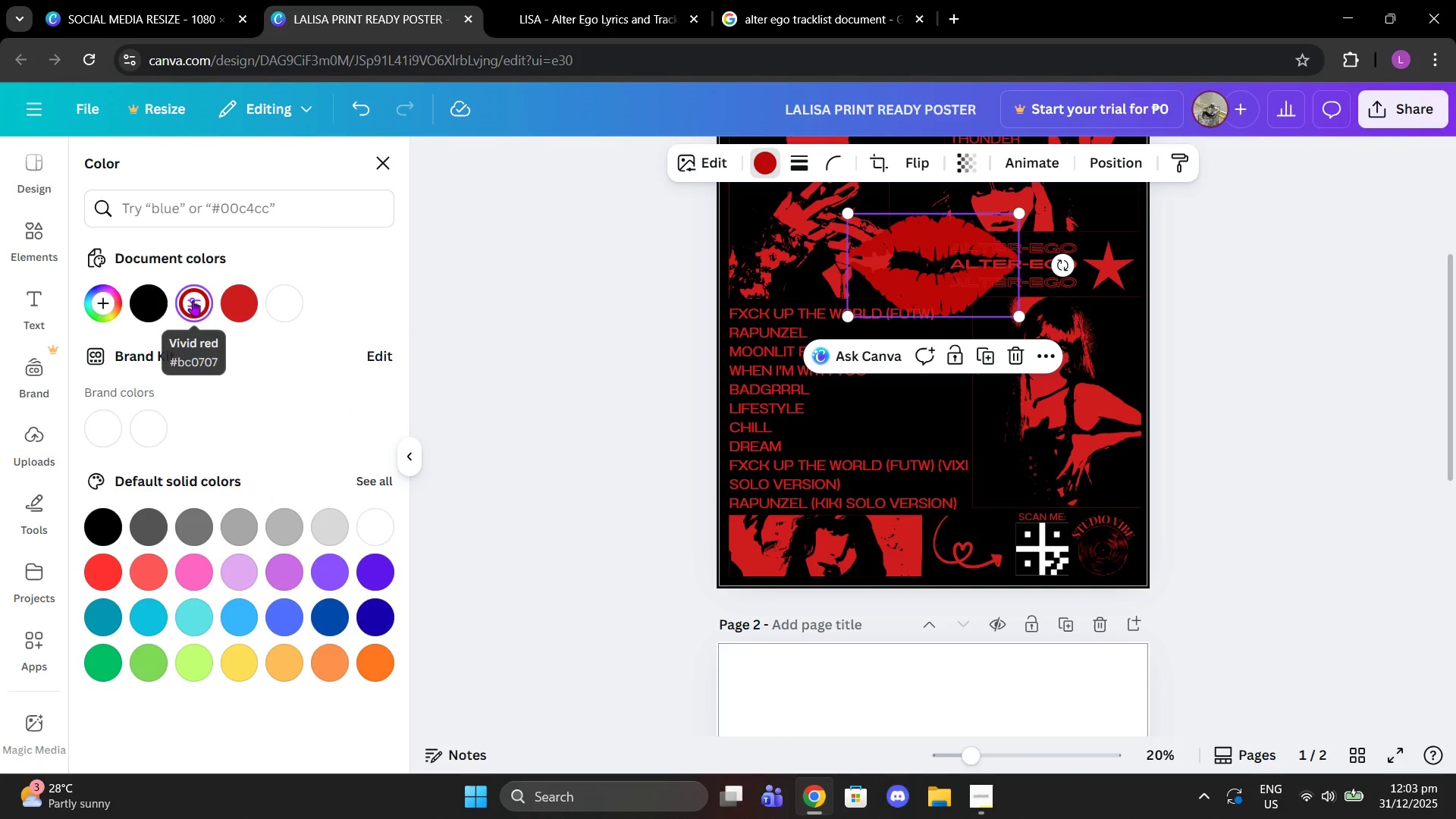 
left_click([231, 300])
 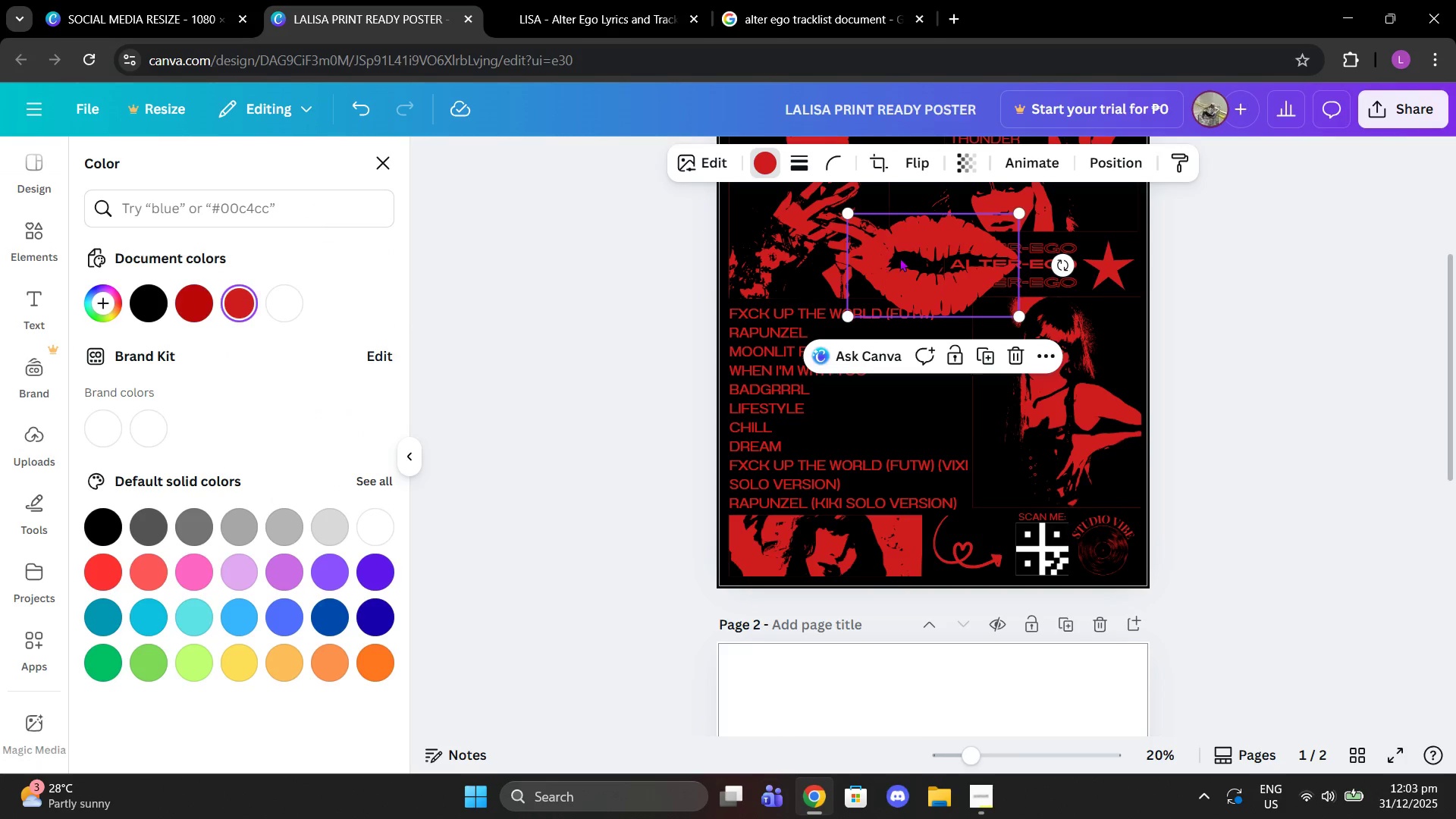 
left_click_drag(start_coordinate=[911, 255], to_coordinate=[886, 375])
 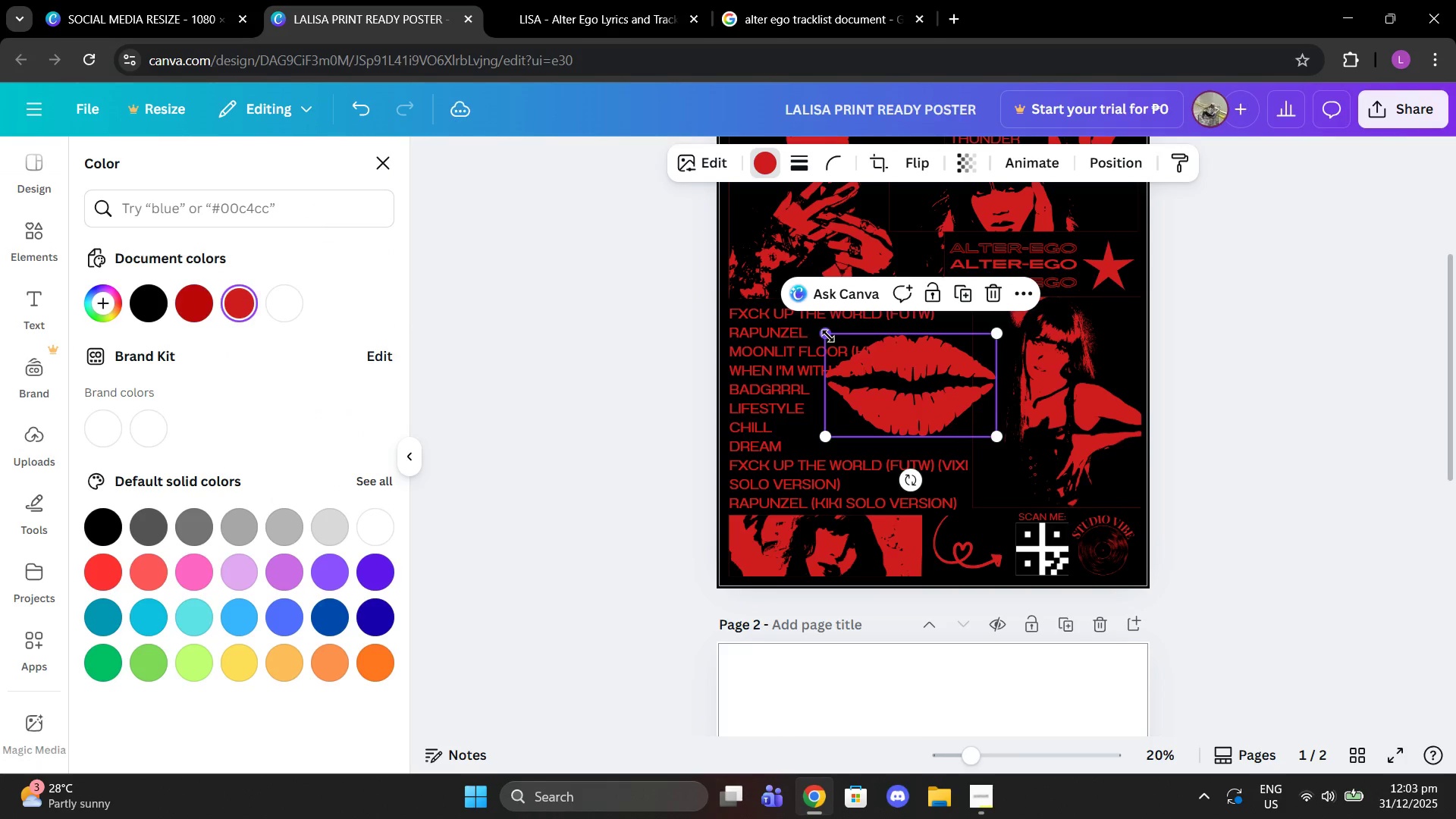 
left_click_drag(start_coordinate=[827, 336], to_coordinate=[919, 384])
 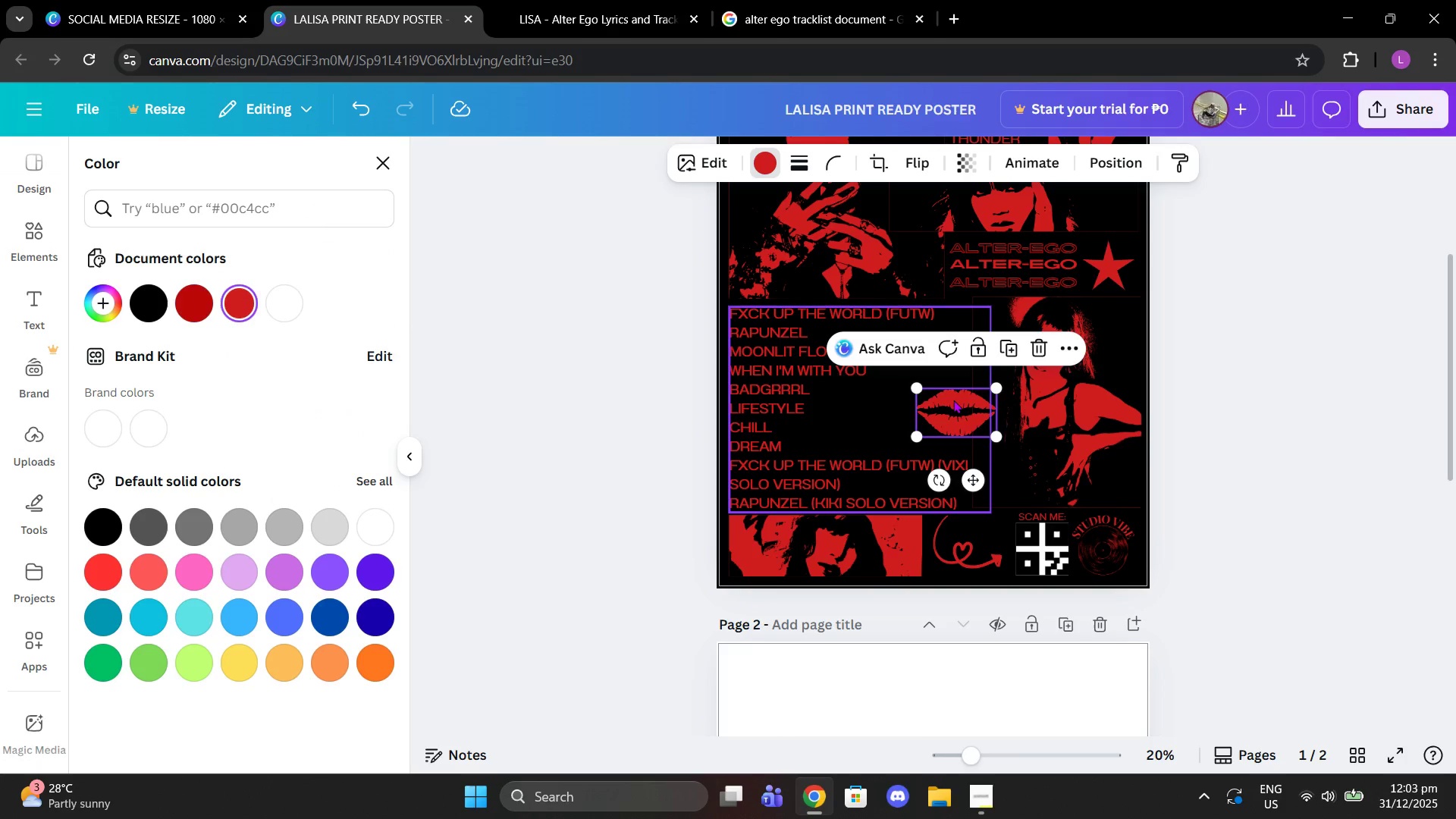 
left_click_drag(start_coordinate=[953, 400], to_coordinate=[863, 400])
 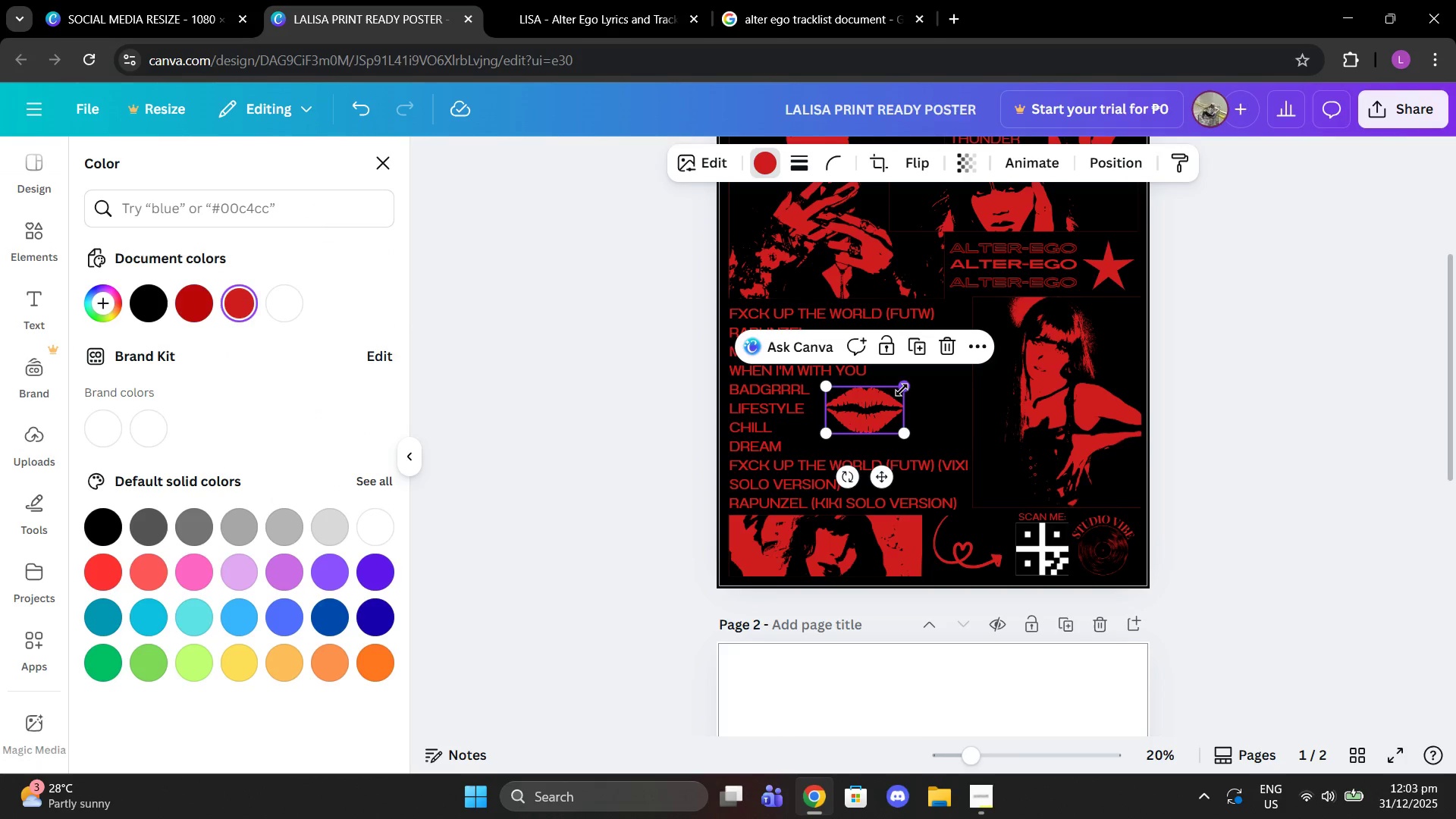 
left_click_drag(start_coordinate=[866, 405], to_coordinate=[858, 416])
 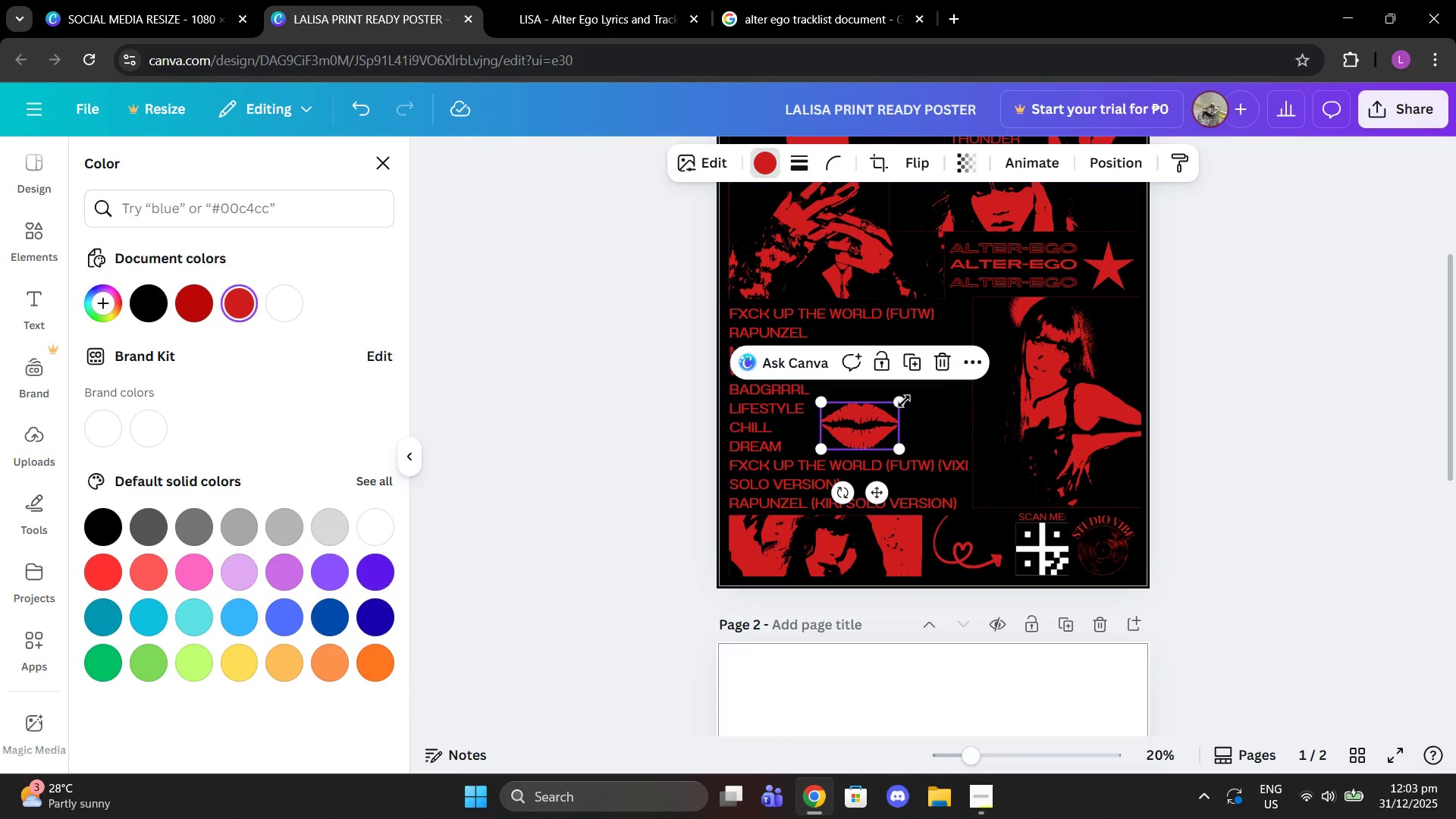 
left_click_drag(start_coordinate=[902, 401], to_coordinate=[941, 385])
 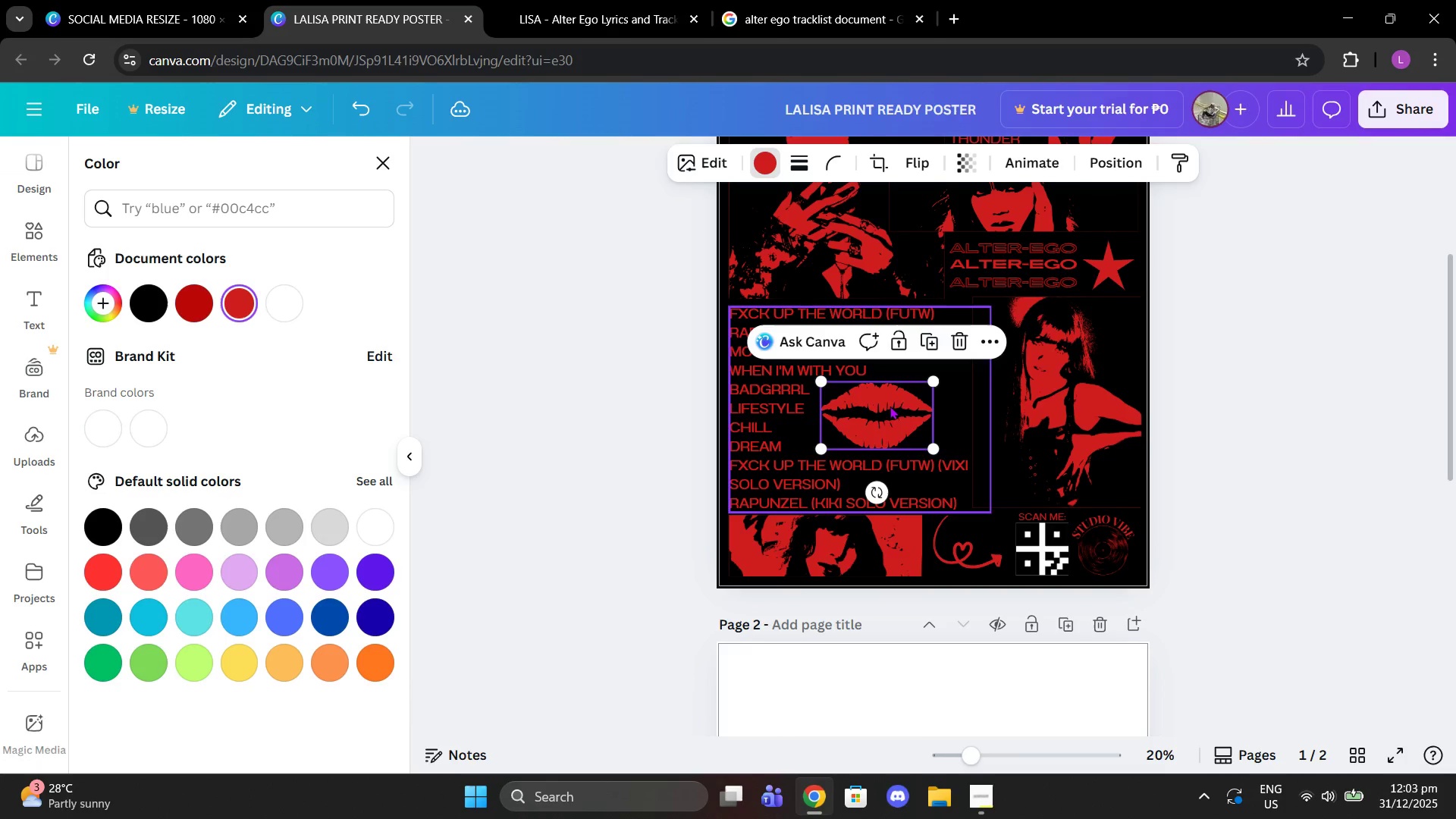 
left_click_drag(start_coordinate=[890, 406], to_coordinate=[928, 407])
 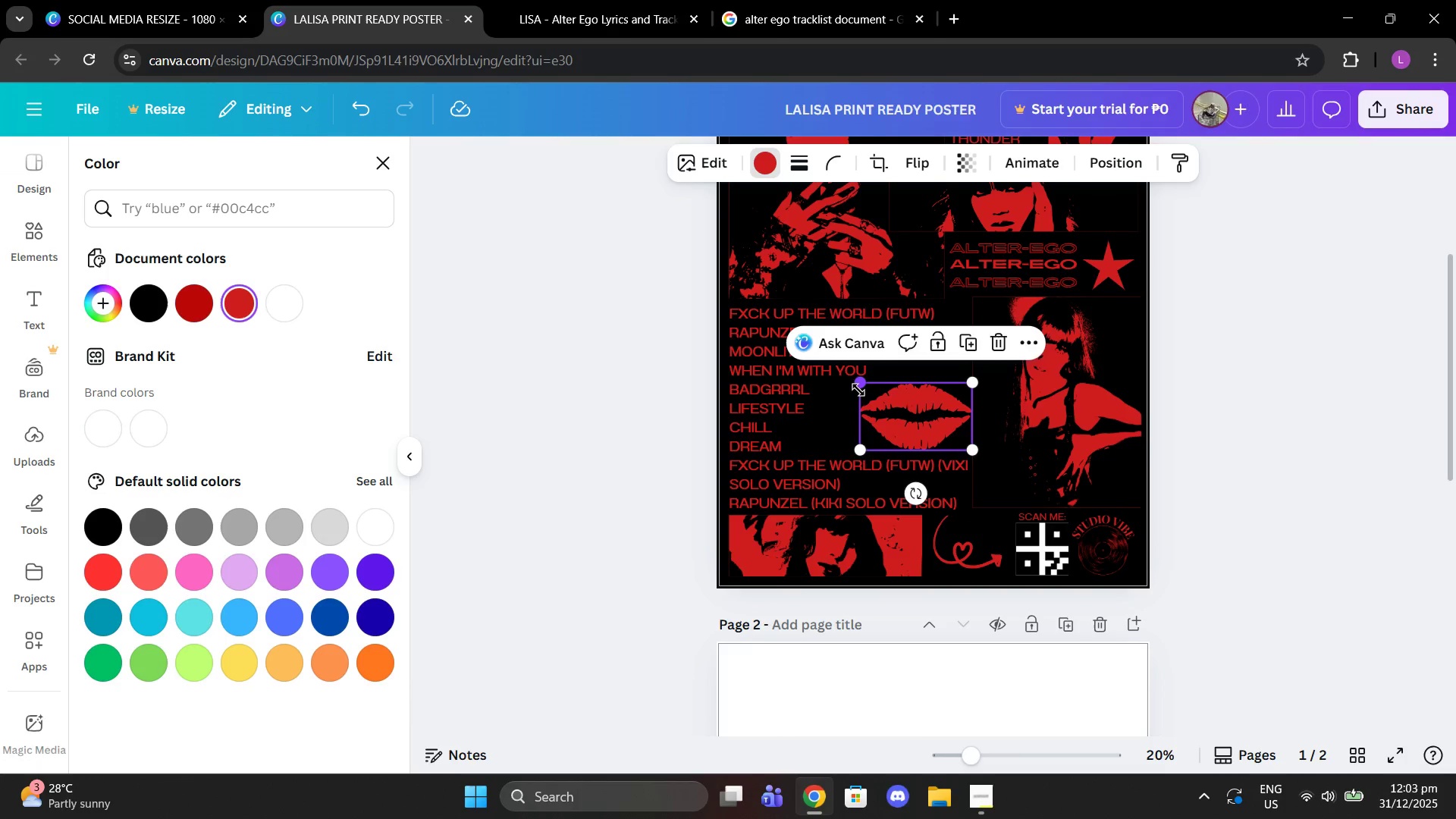 
left_click_drag(start_coordinate=[858, 390], to_coordinate=[880, 396])
 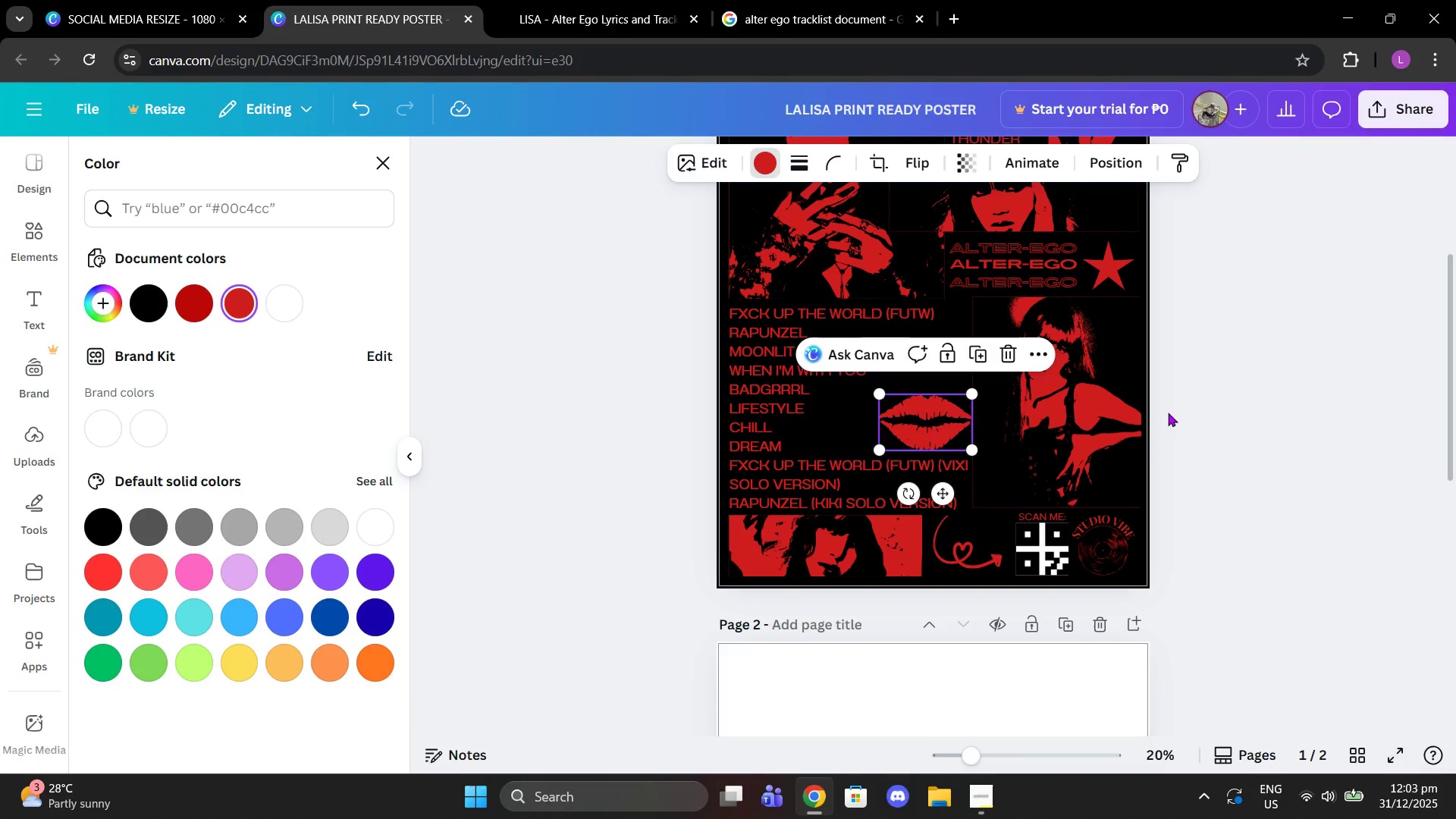 
left_click([1168, 413])
 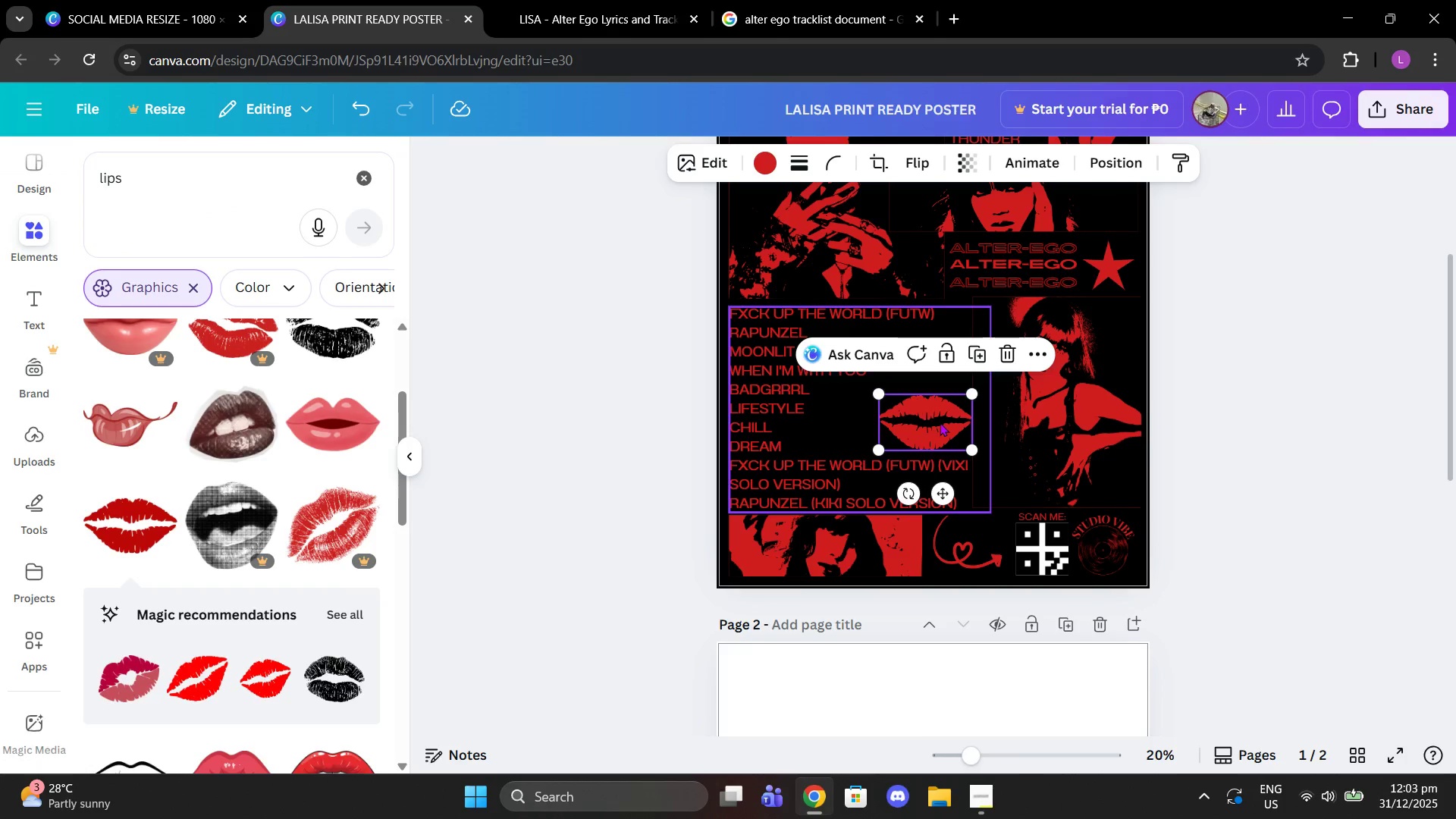 
left_click_drag(start_coordinate=[940, 422], to_coordinate=[940, 416])
 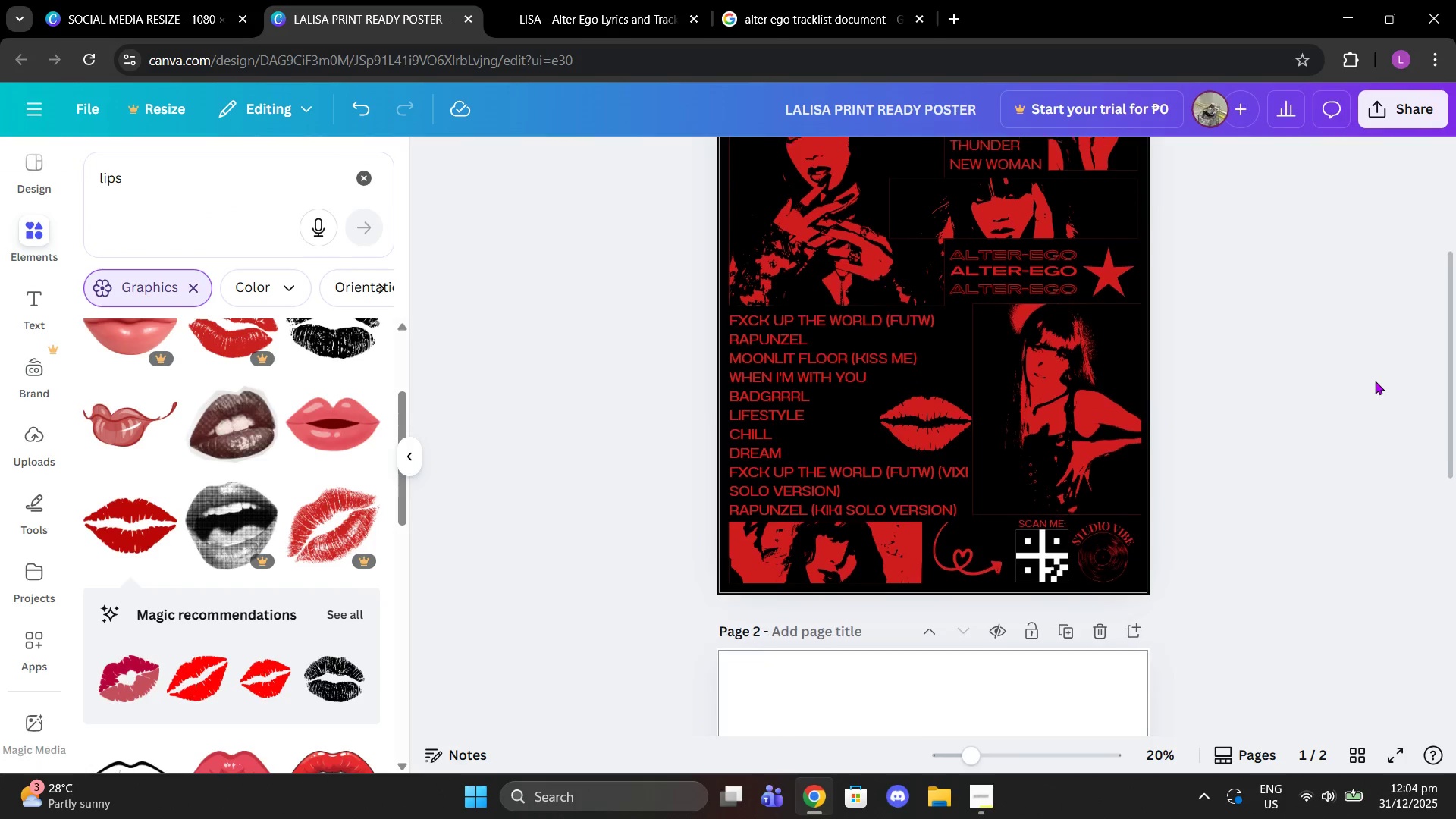 
scroll: coordinate [1375, 381], scroll_direction: up, amount: 2.0
 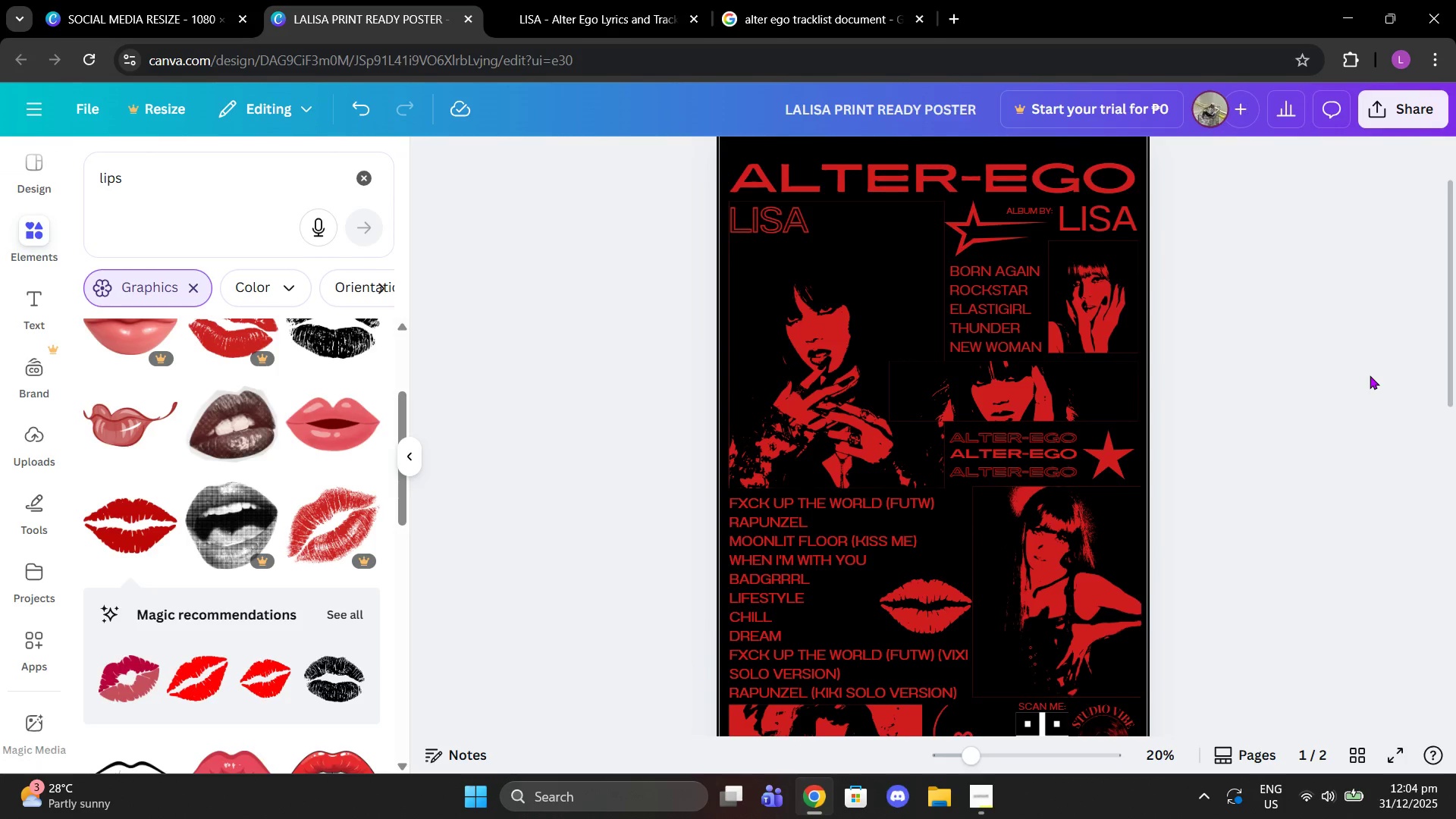 
scroll: coordinate [1370, 375], scroll_direction: down, amount: 1.0
 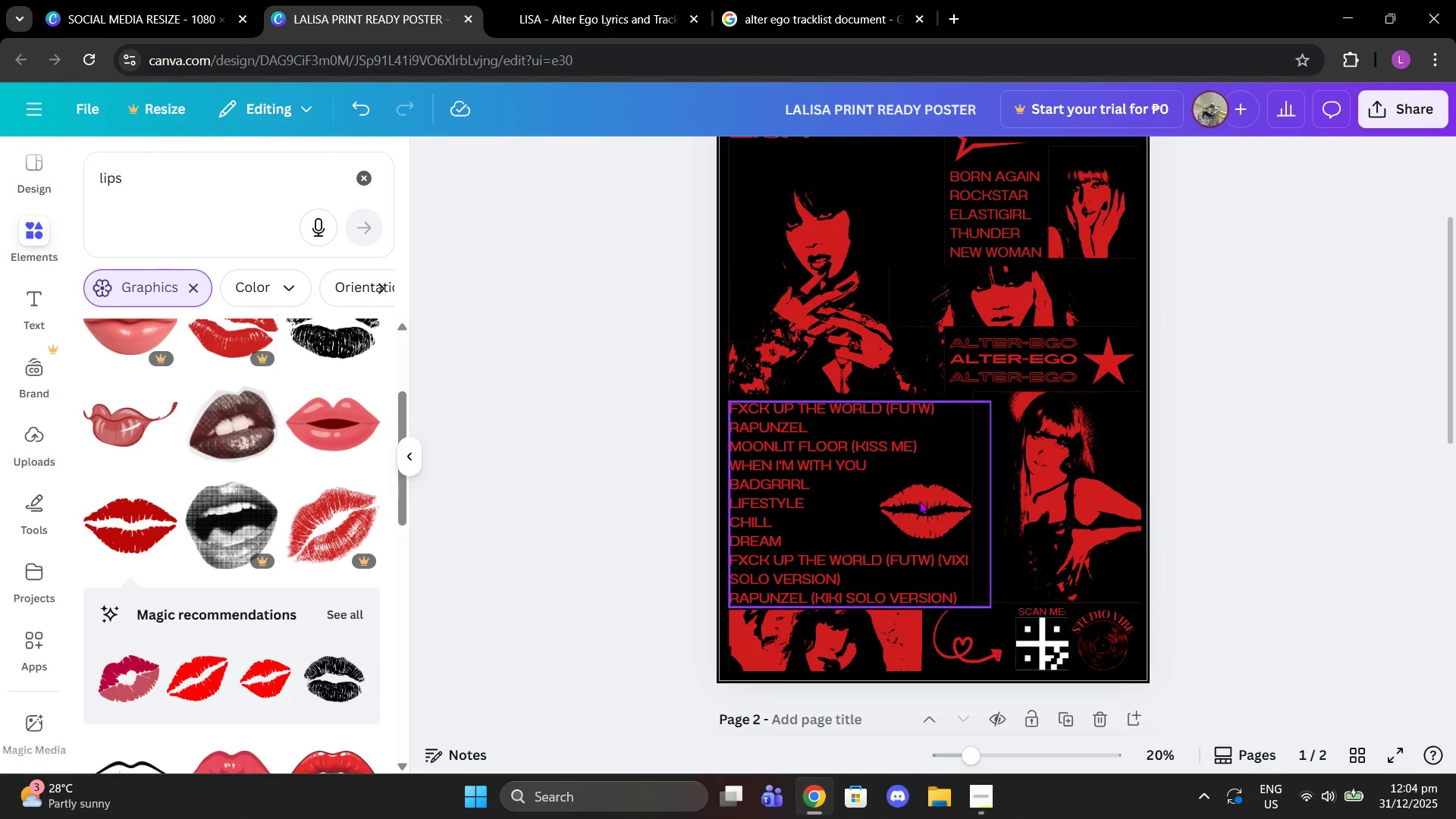 
left_click_drag(start_coordinate=[919, 503], to_coordinate=[857, 500])
 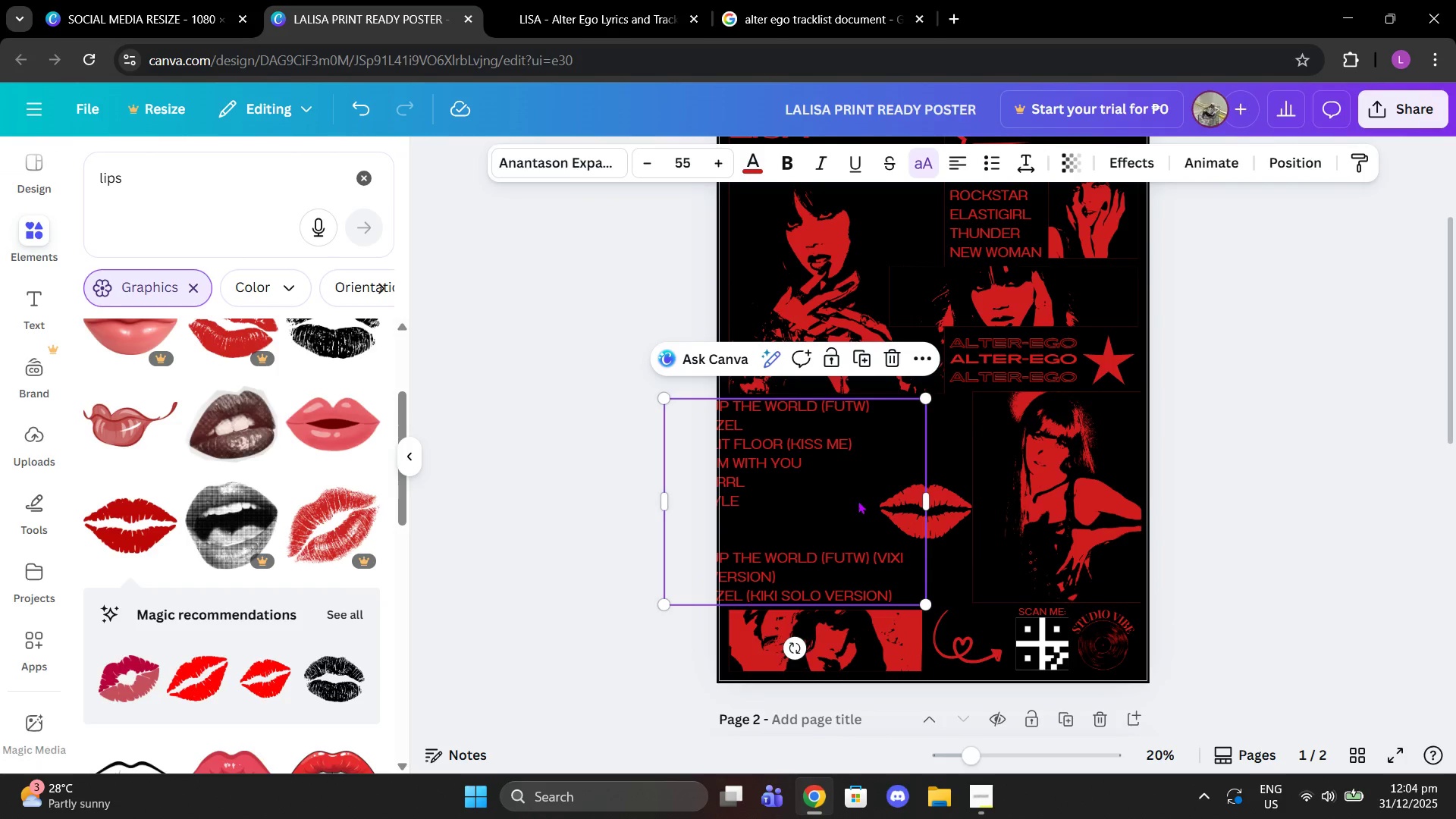 
key(Control+Z)
 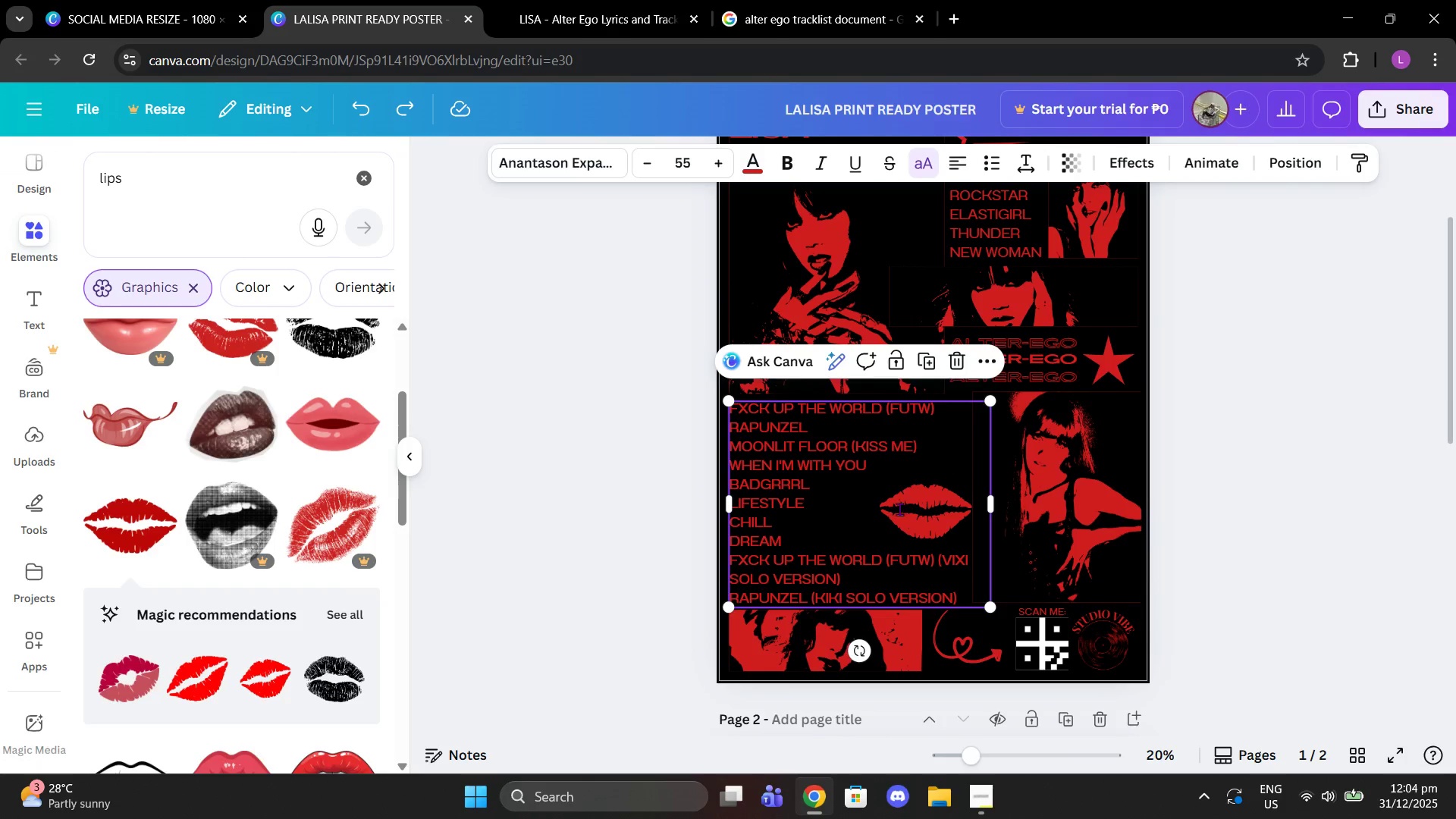 
left_click([899, 509])
 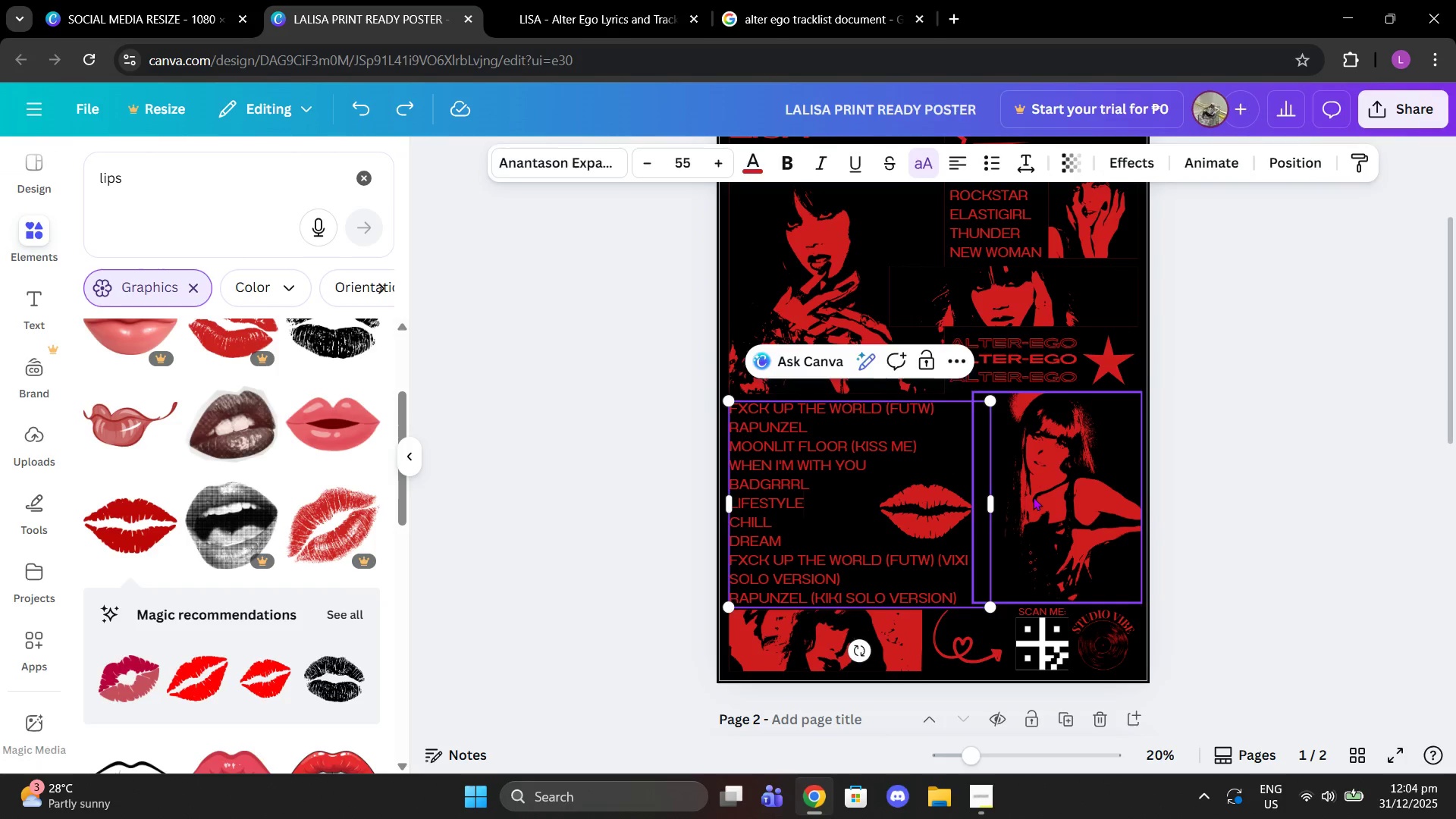 
left_click([1033, 497])
 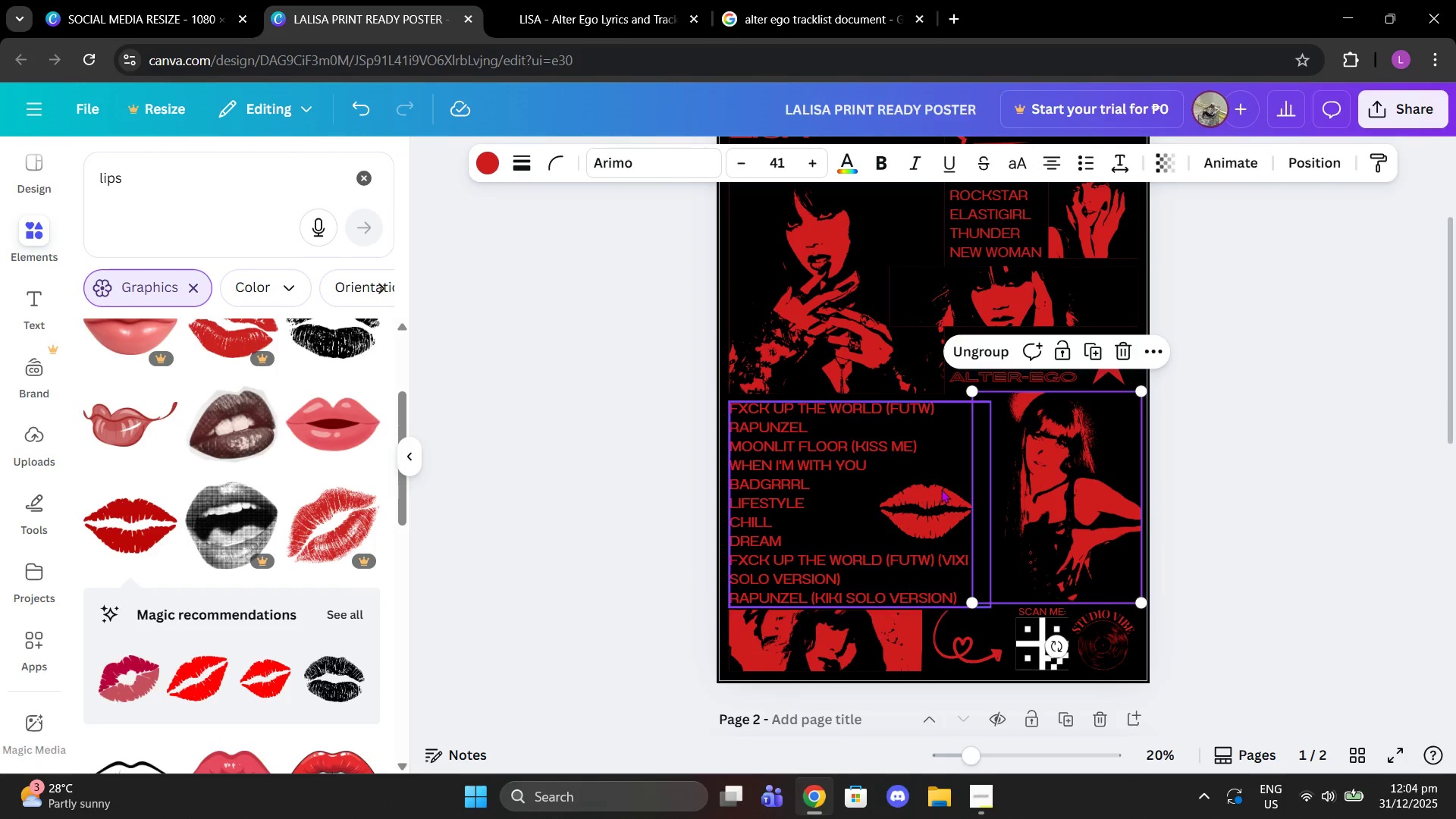 
left_click([941, 489])
 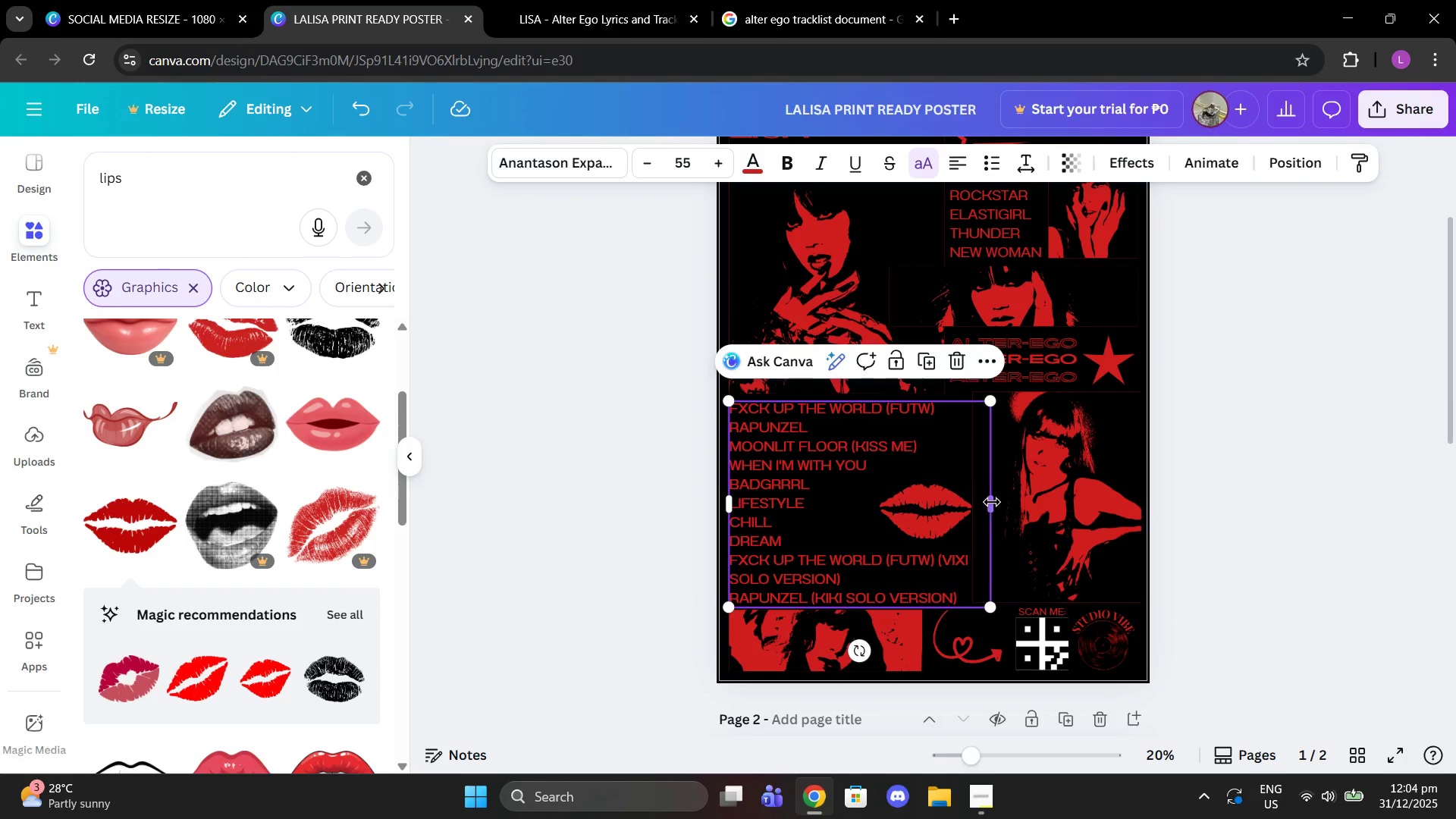 
left_click_drag(start_coordinate=[992, 502], to_coordinate=[974, 502])
 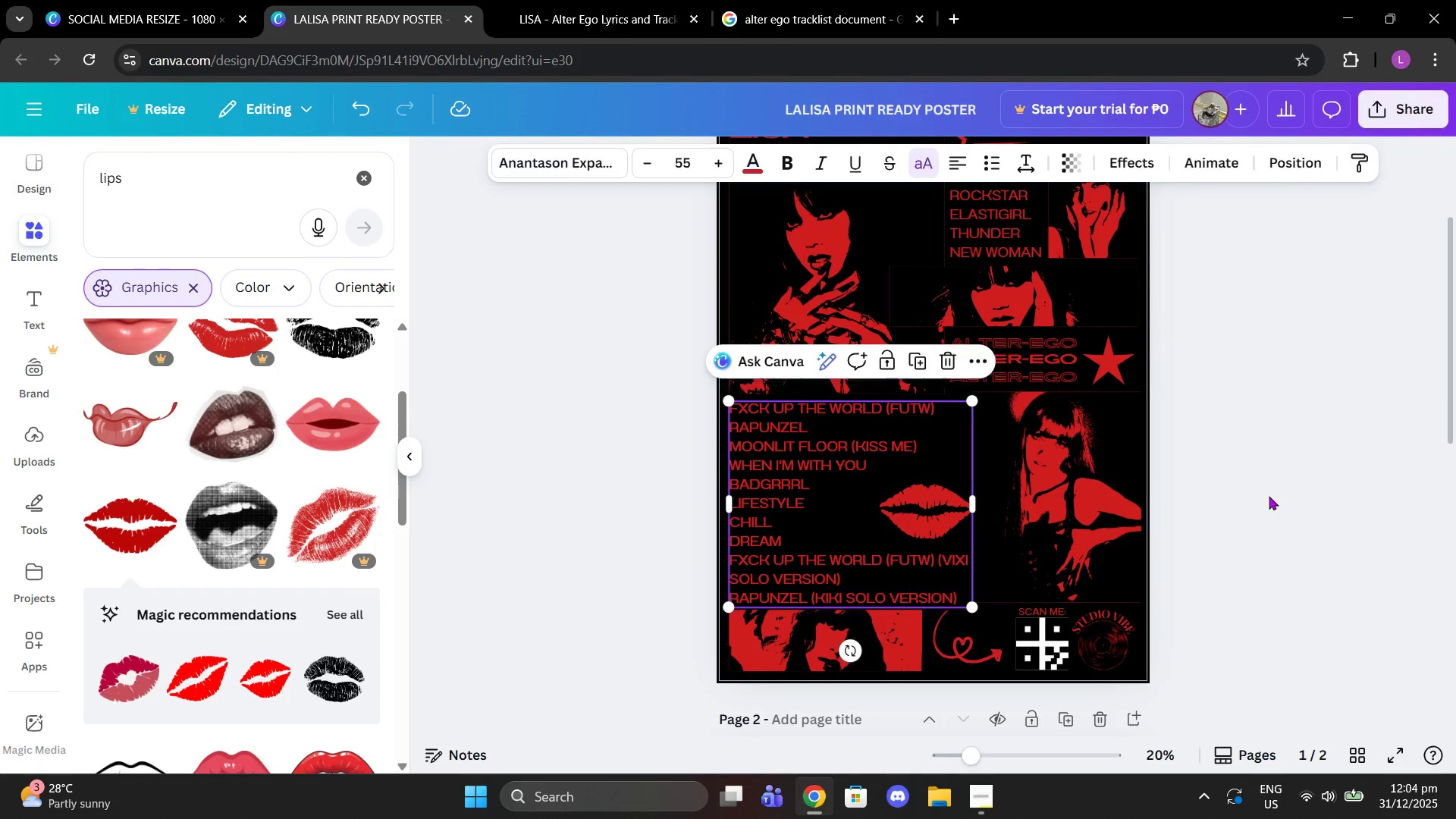 
left_click([1269, 496])
 